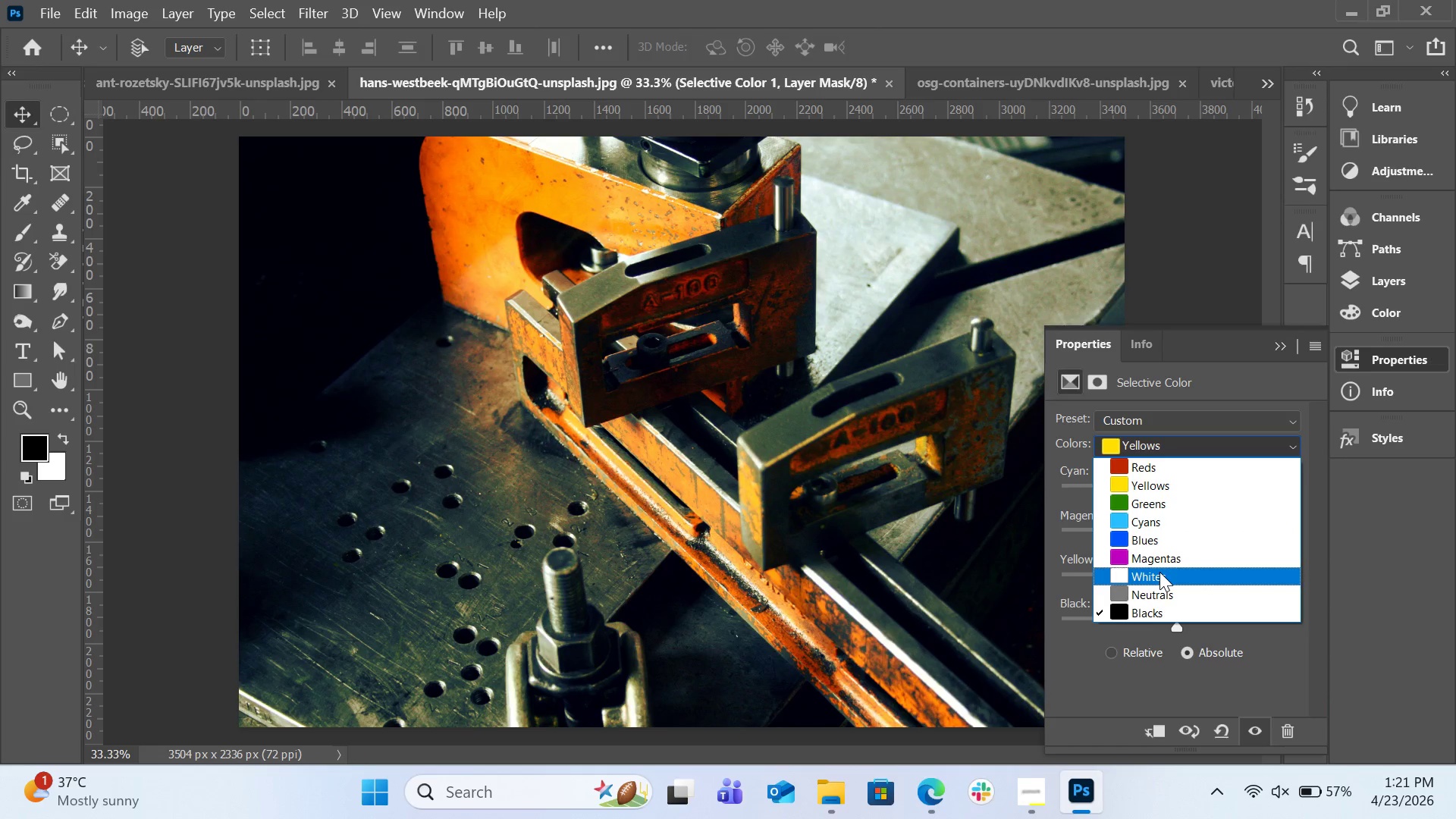 
left_click([1159, 573])
 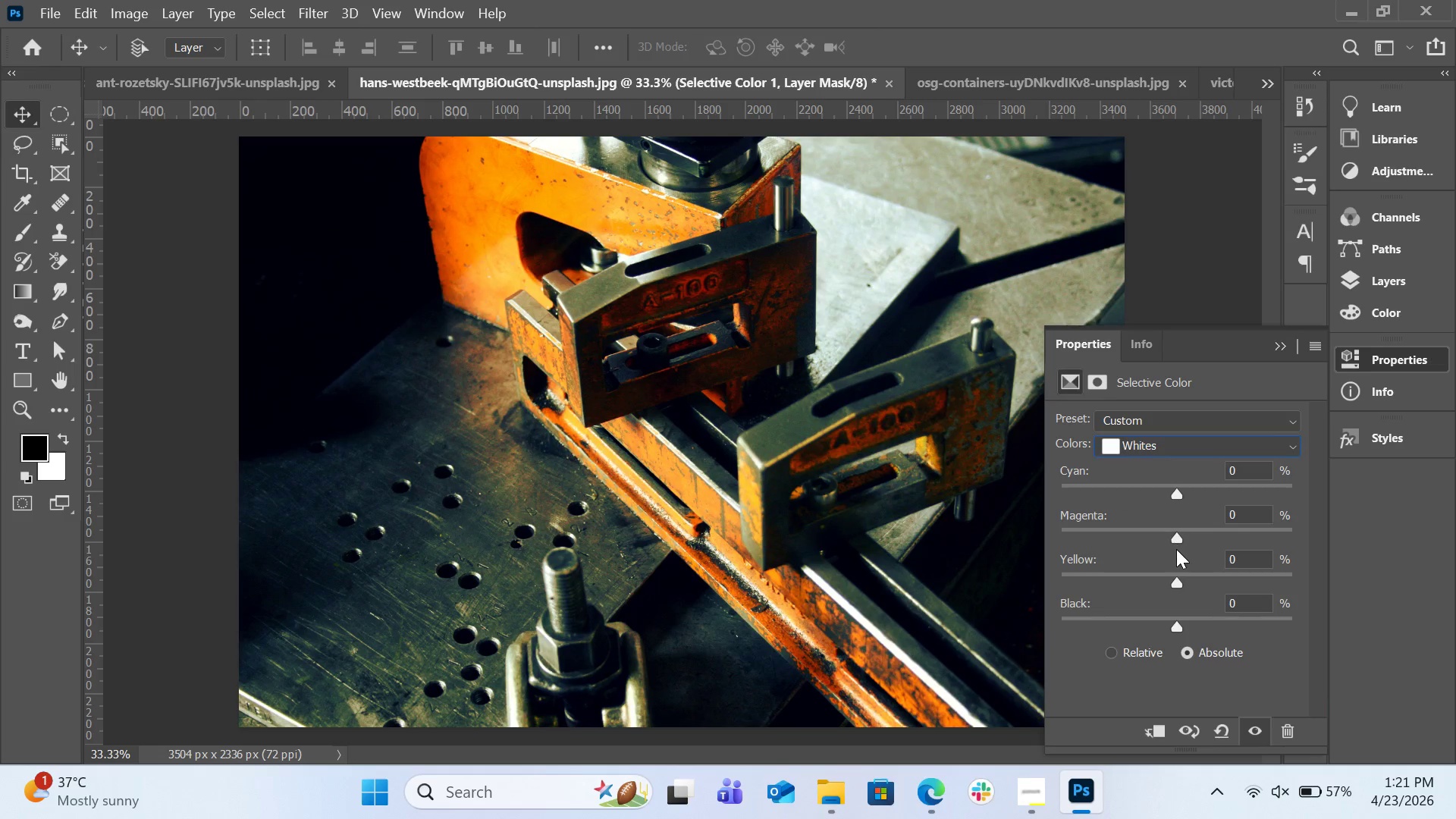 
left_click_drag(start_coordinate=[1174, 576], to_coordinate=[1194, 583])
 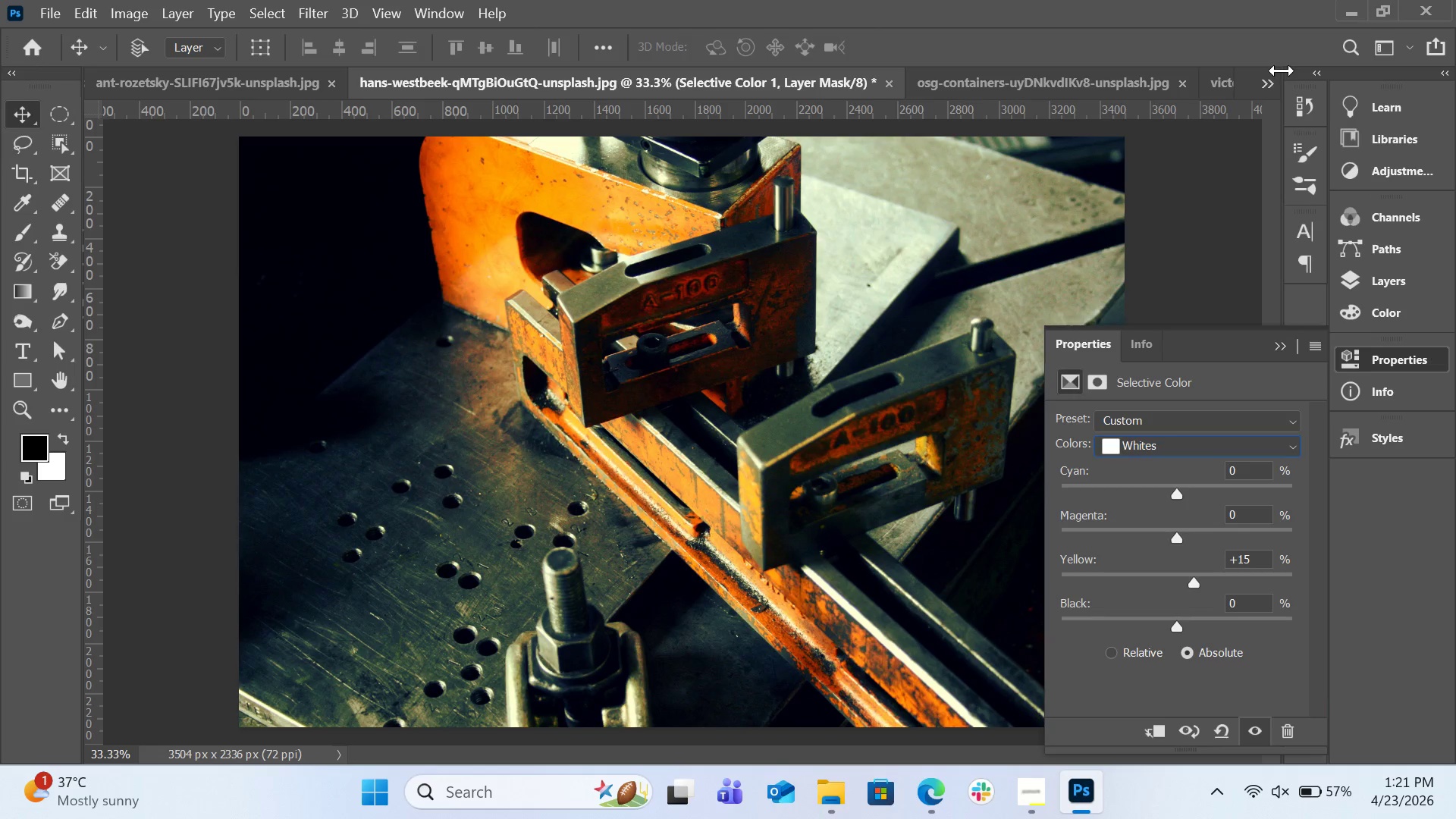 
left_click([1269, 82])
 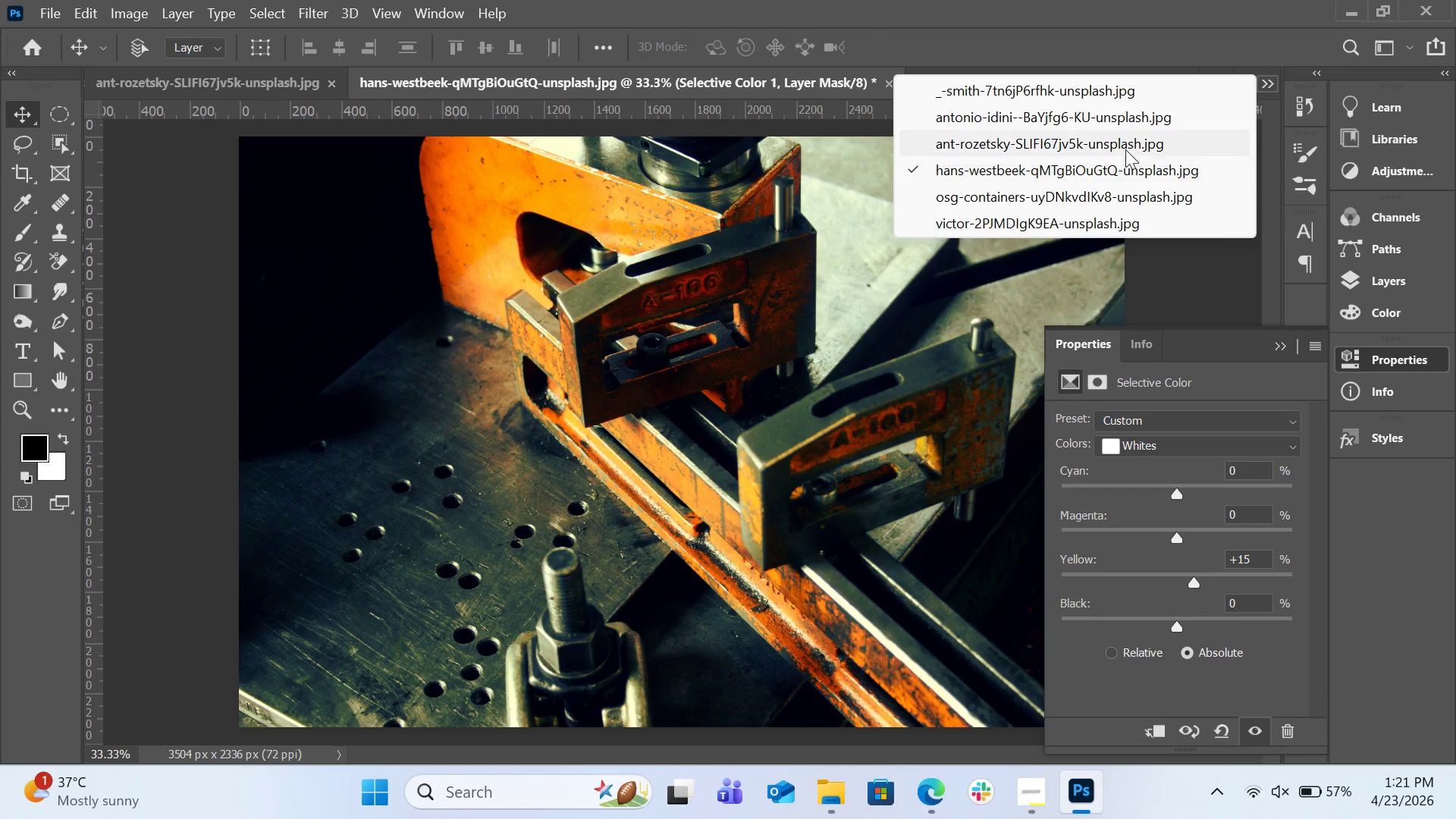 
left_click([1125, 147])
 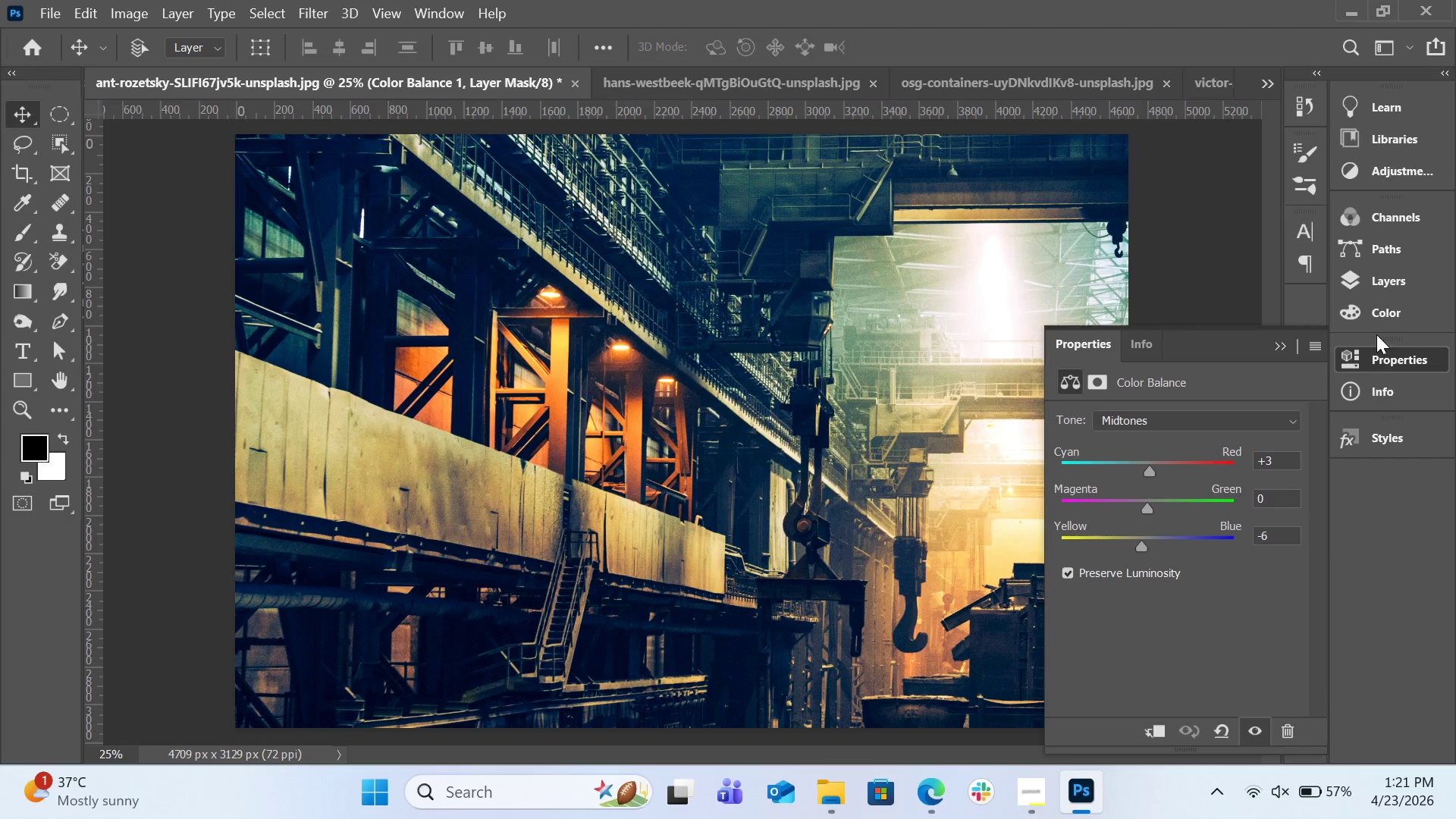 
left_click([1376, 282])
 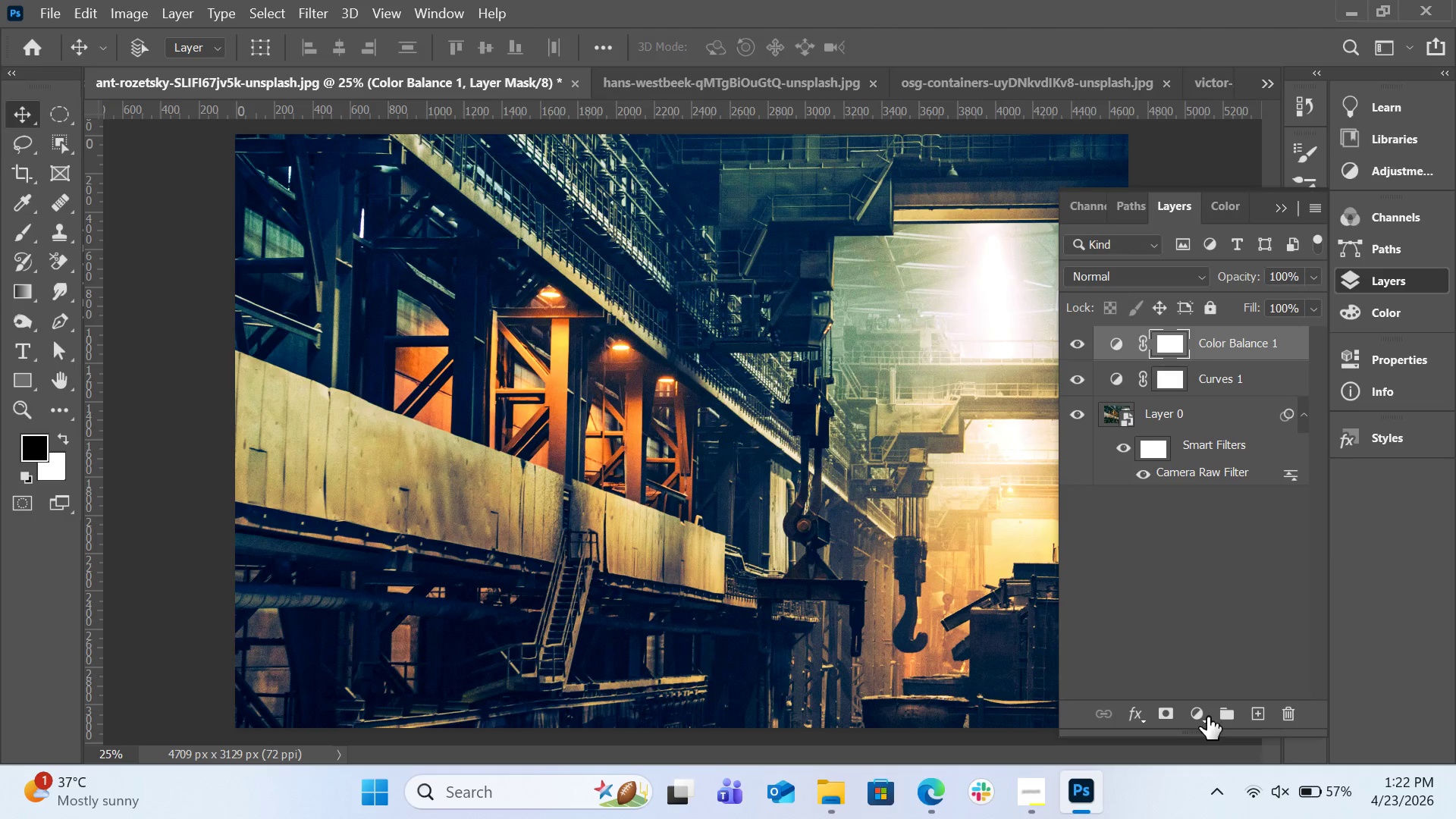 
left_click([1205, 719])
 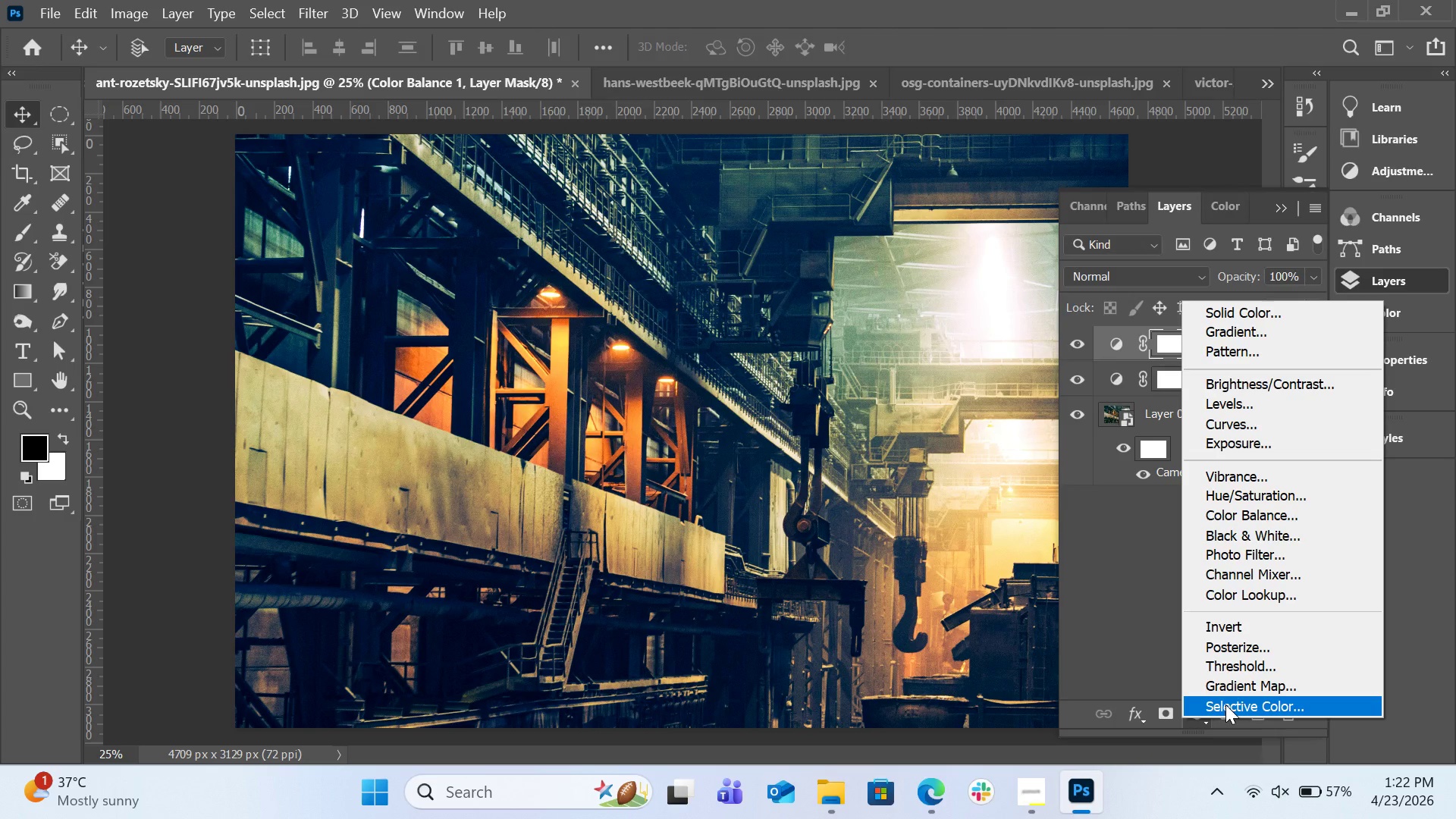 
left_click([1225, 704])
 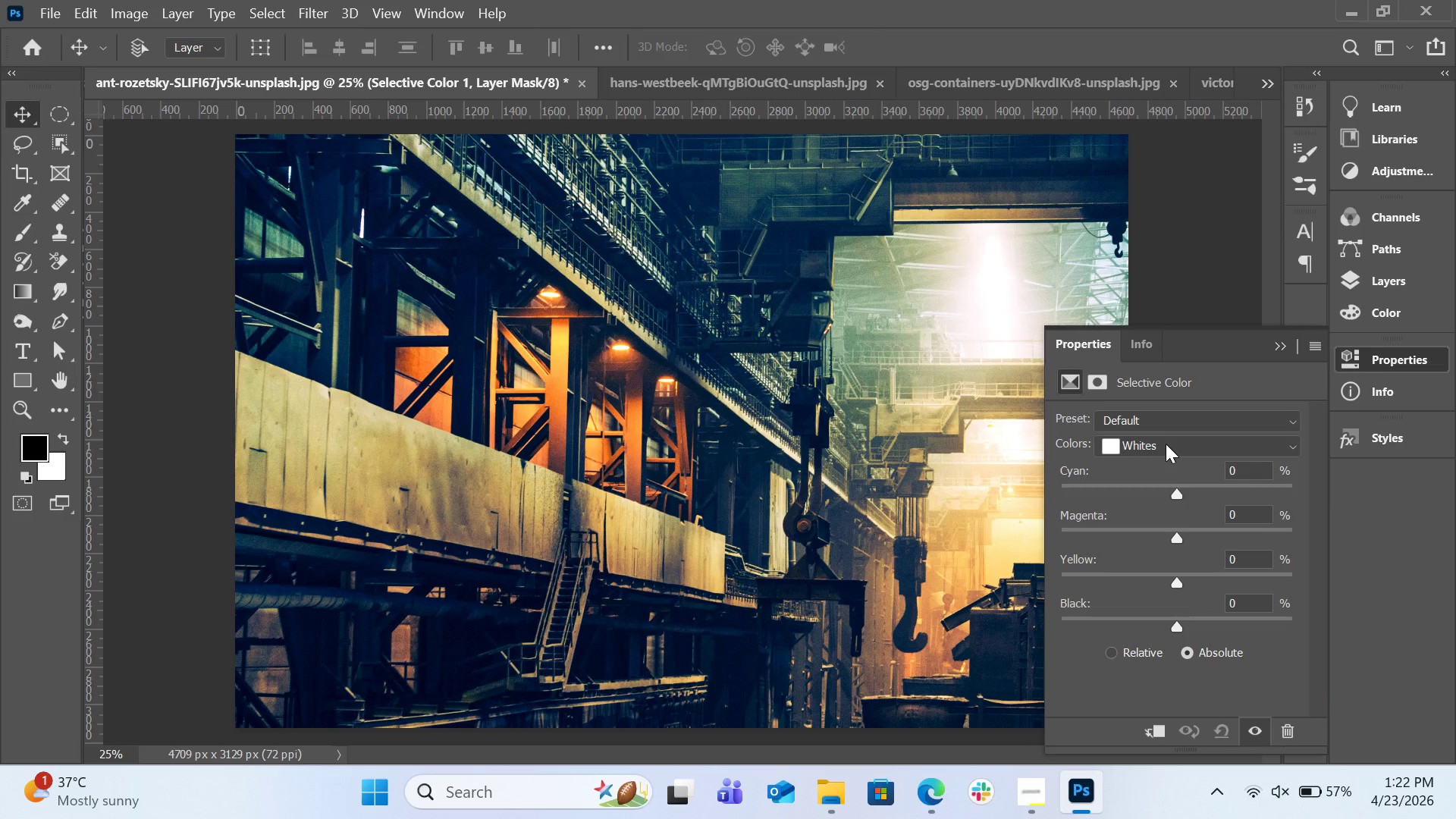 
wait(15.77)
 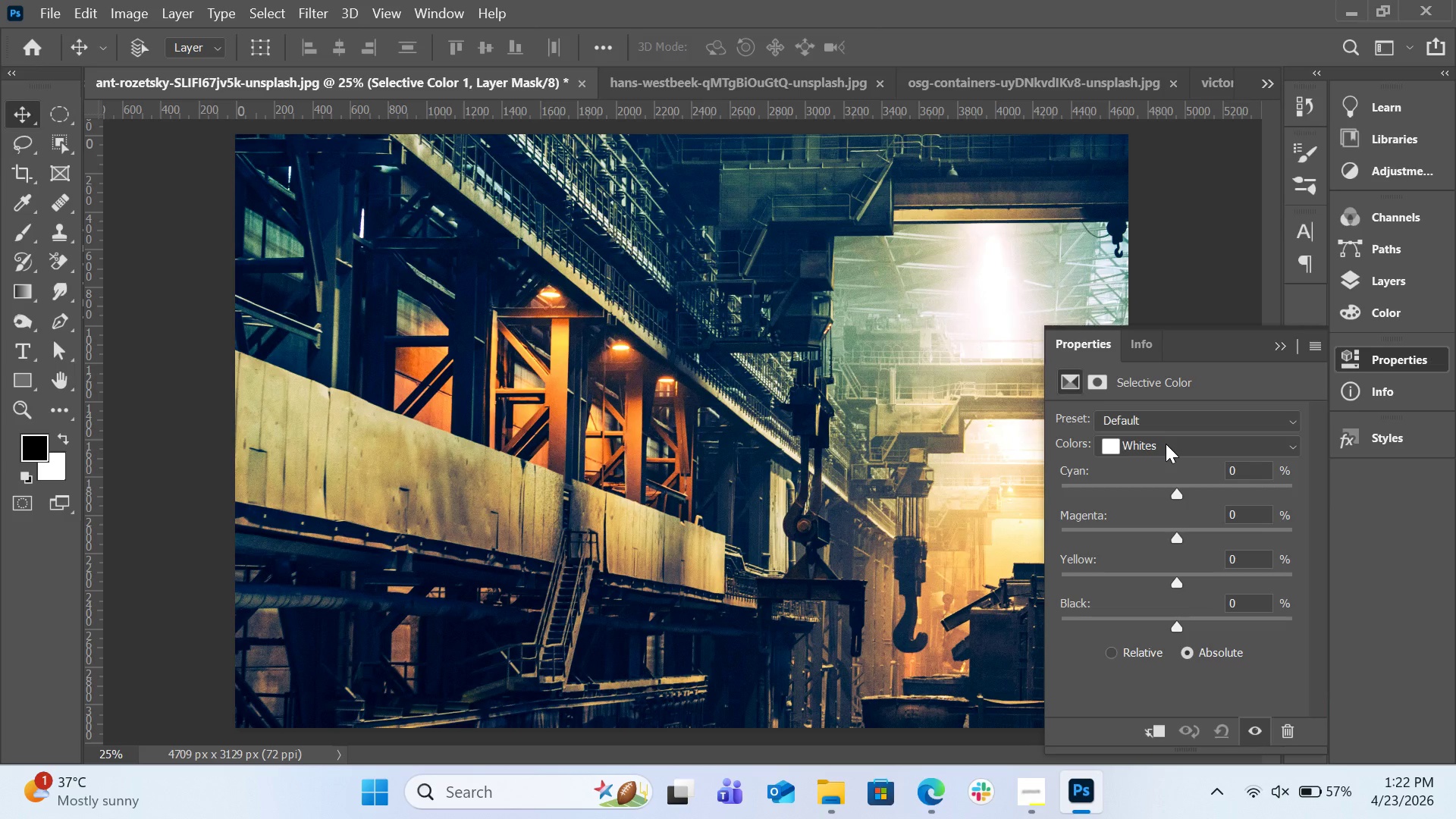 
left_click_drag(start_coordinate=[1179, 585], to_coordinate=[1188, 585])
 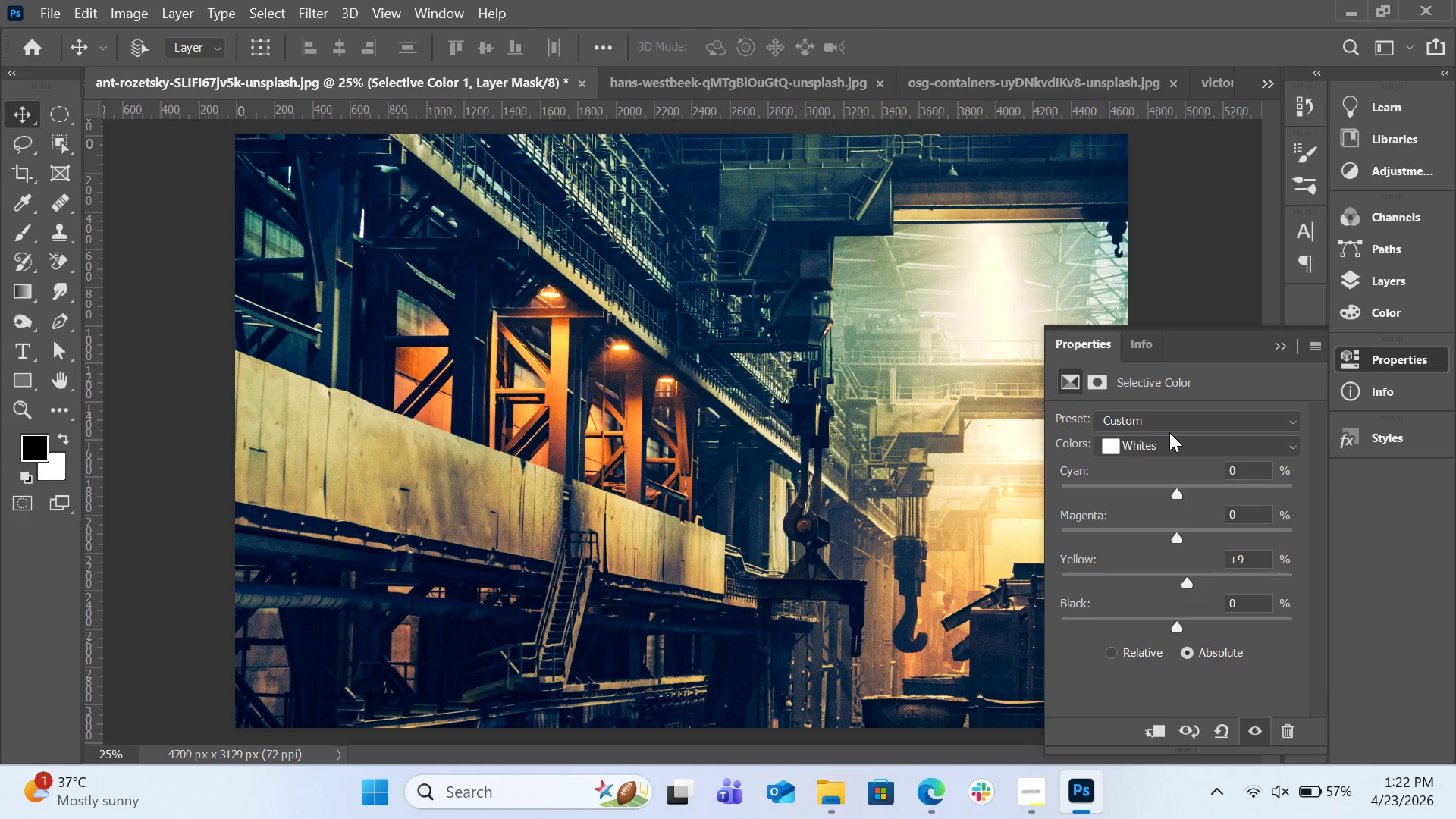 
left_click([1172, 441])
 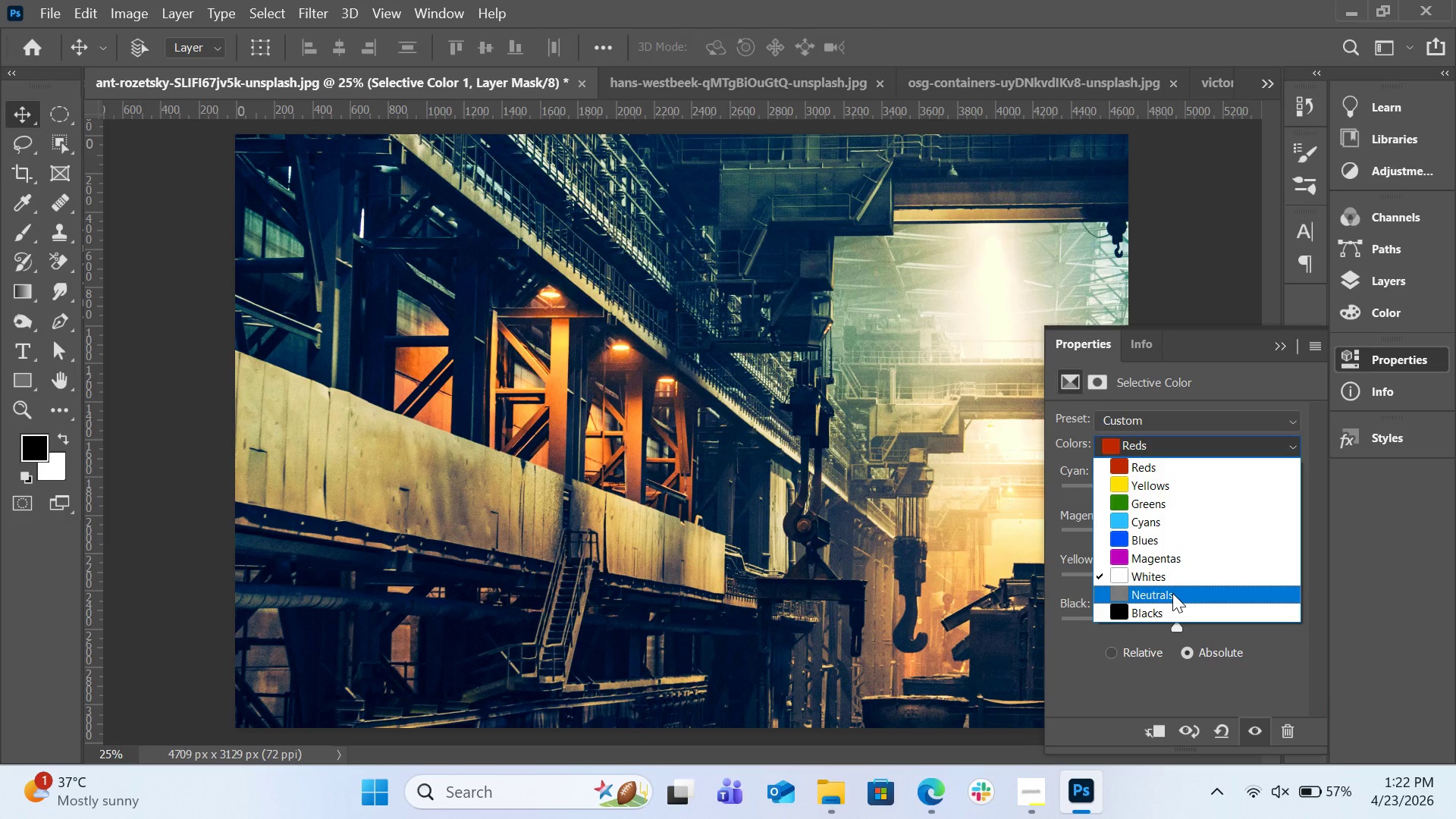 
left_click([1172, 593])
 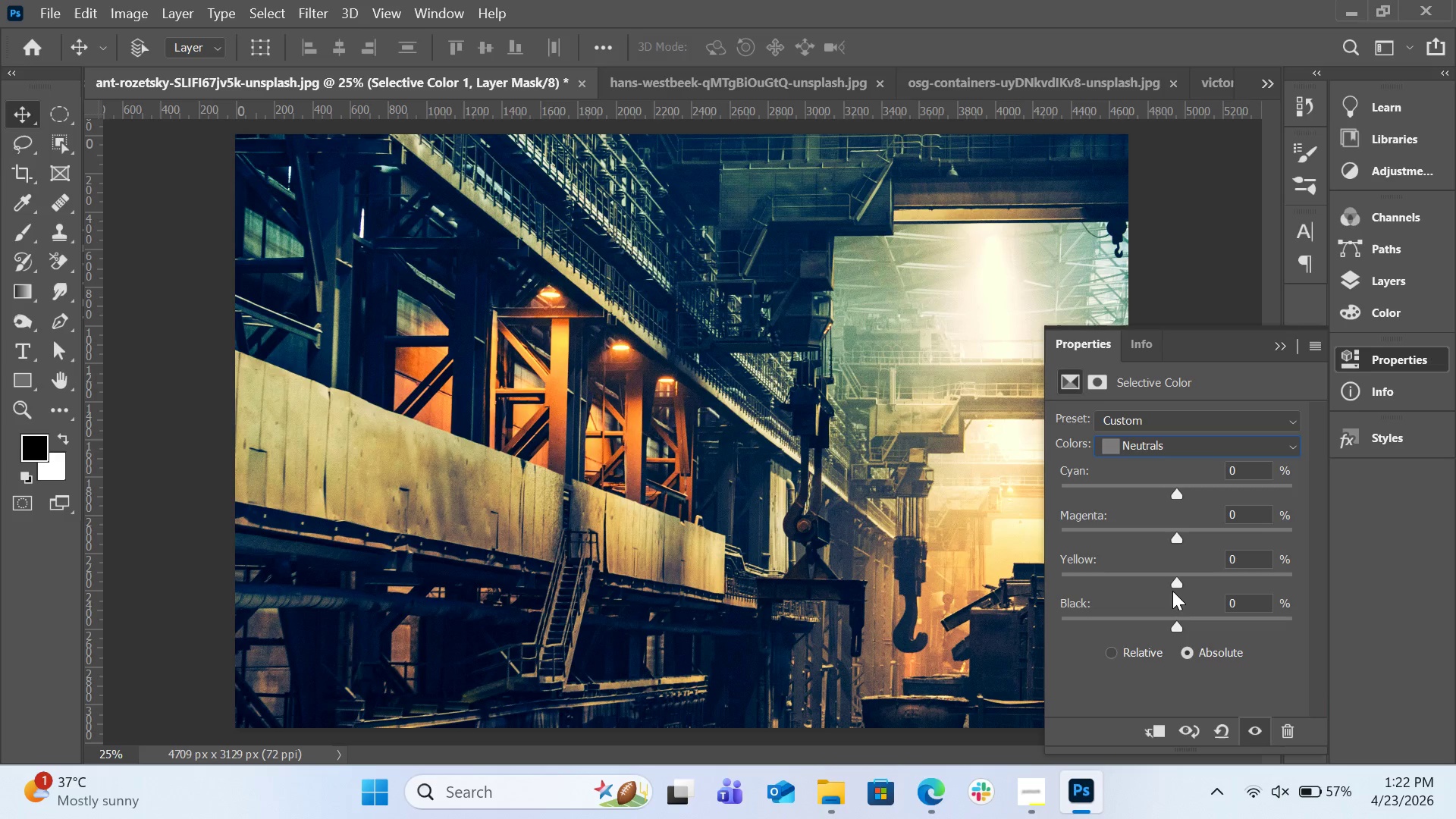 
wait(5.45)
 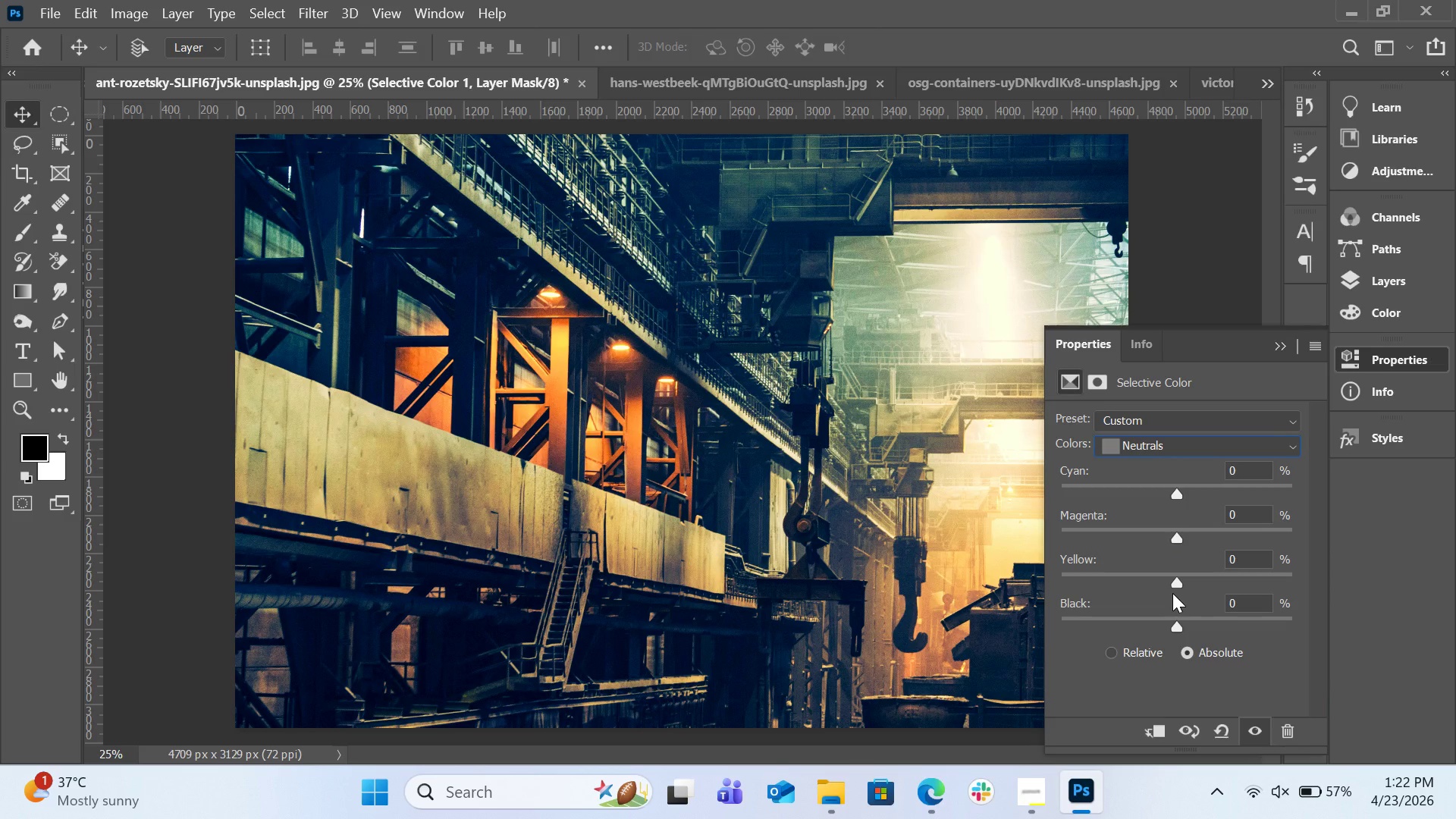 
left_click_drag(start_coordinate=[1175, 578], to_coordinate=[1181, 578])
 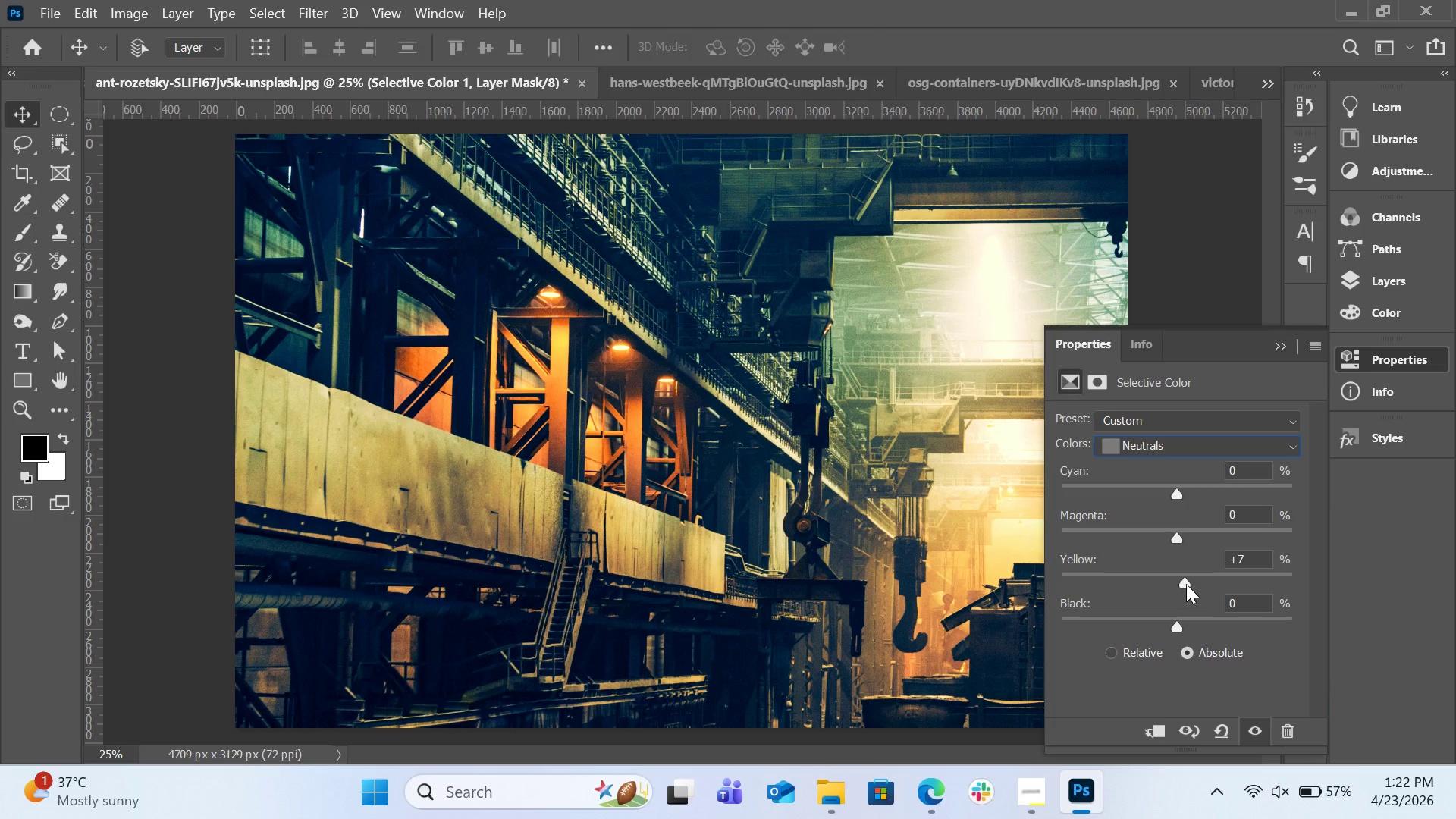 
wait(7.5)
 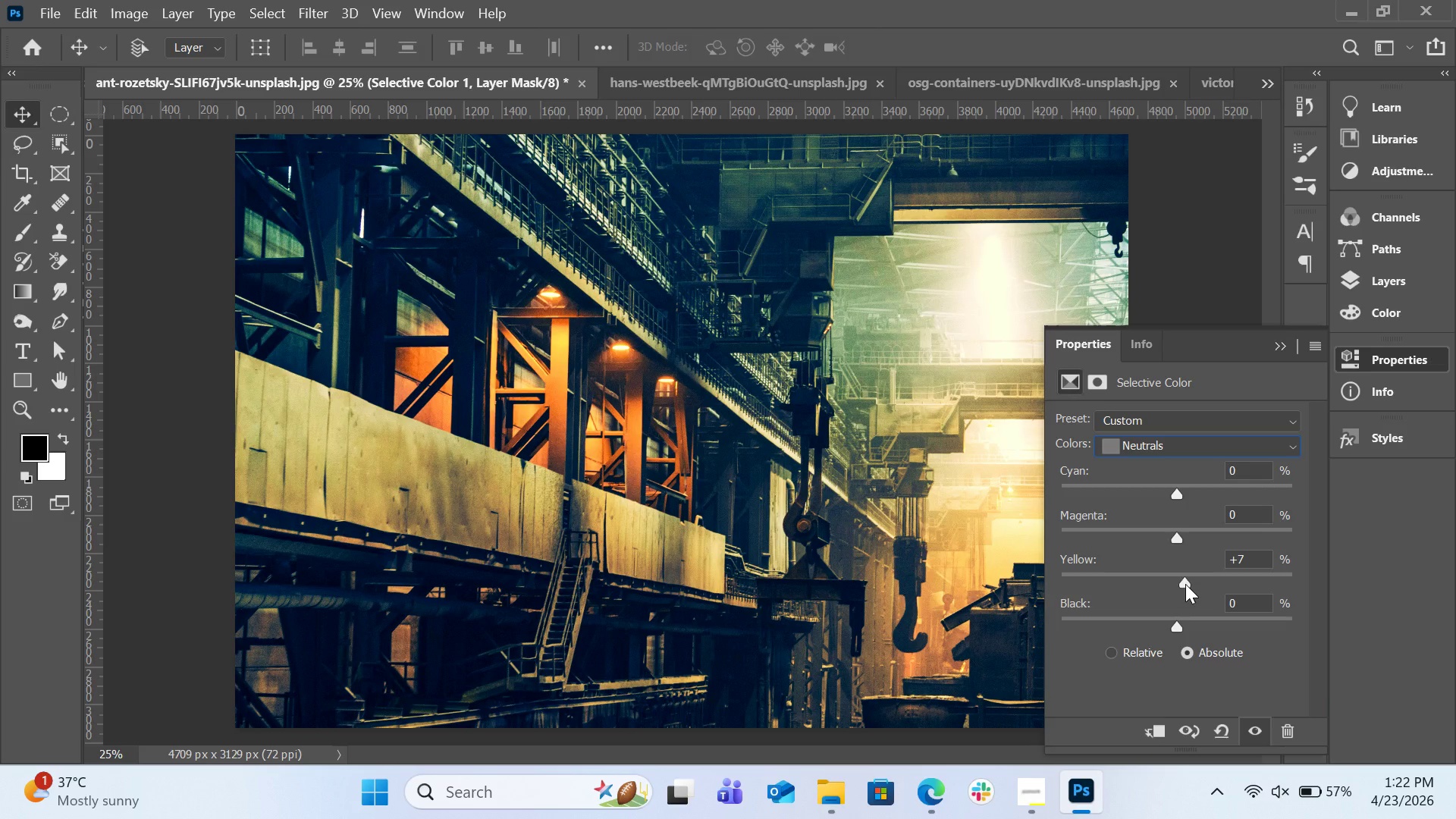 
left_click([1172, 494])
 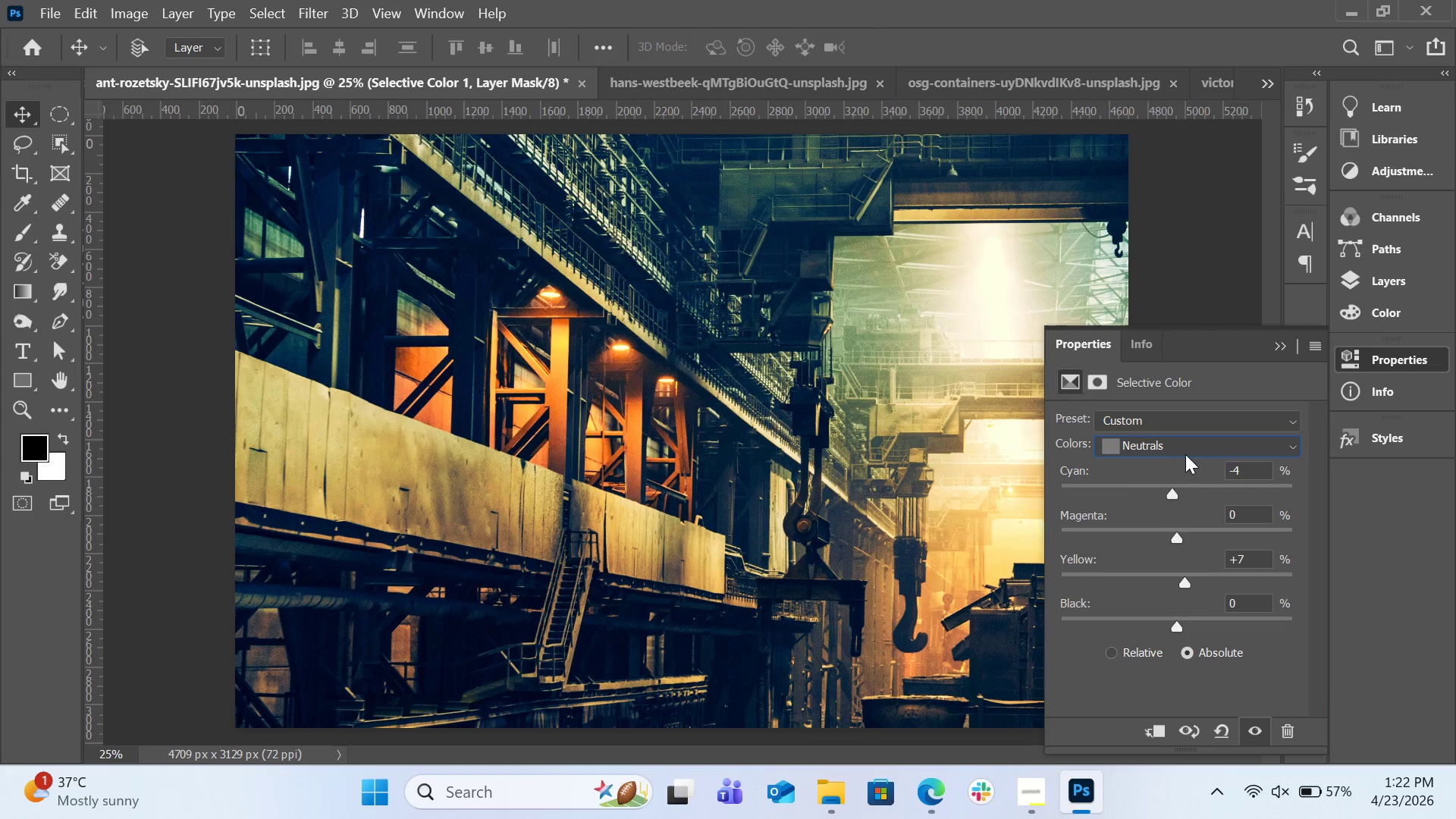 
left_click([1185, 454])
 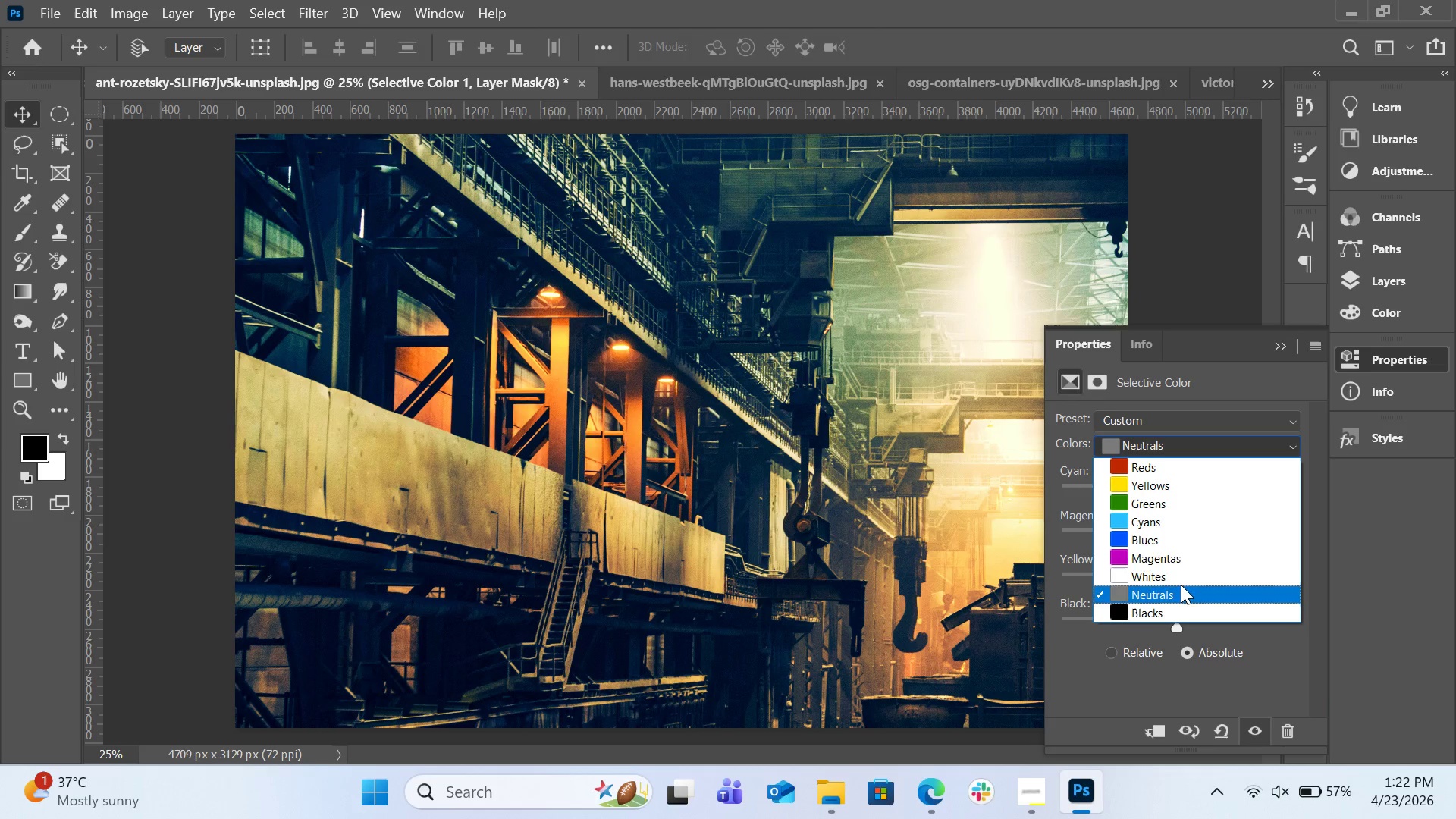 
left_click([1178, 573])
 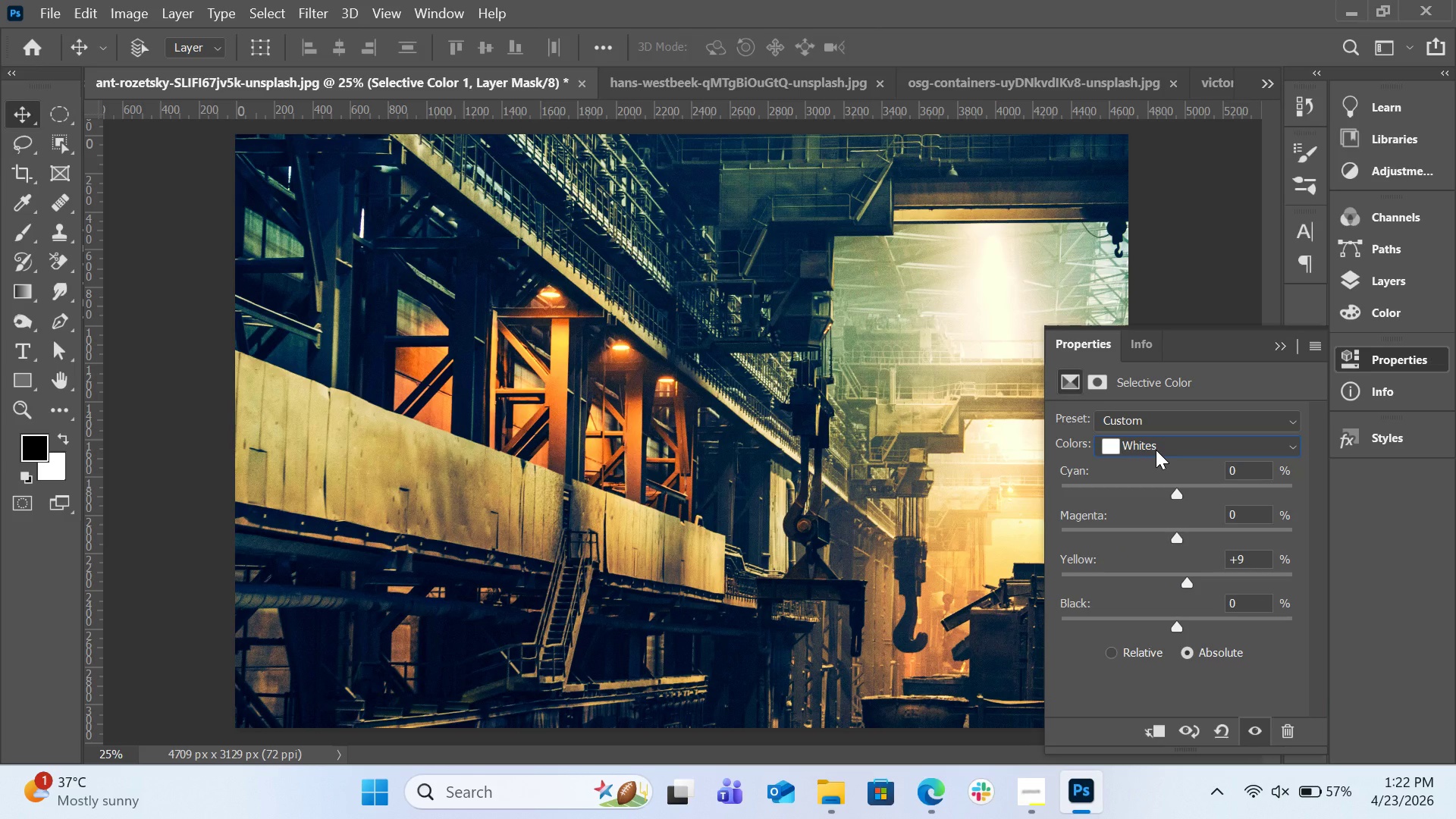 
wait(5.95)
 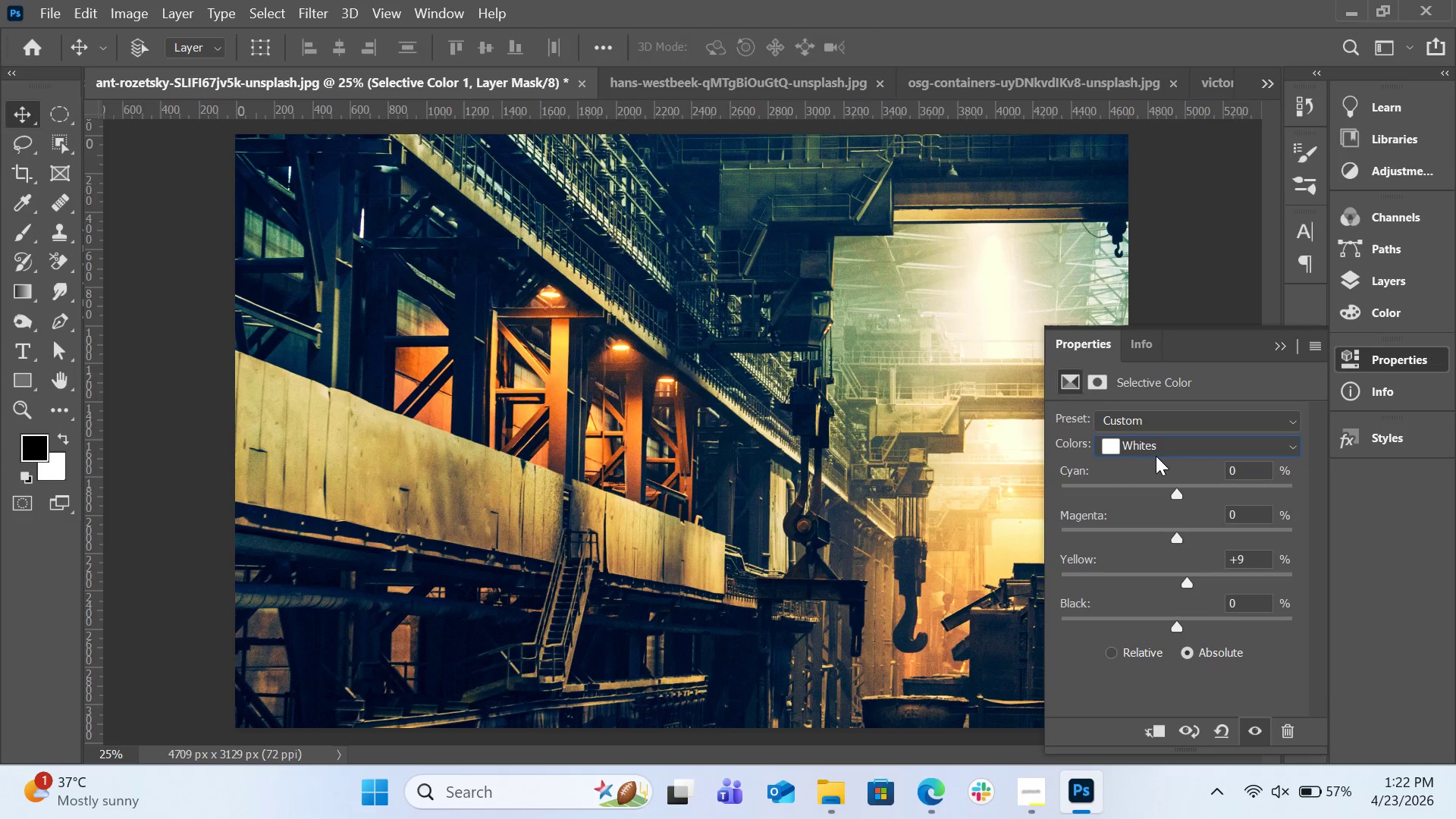 
left_click([1156, 450])
 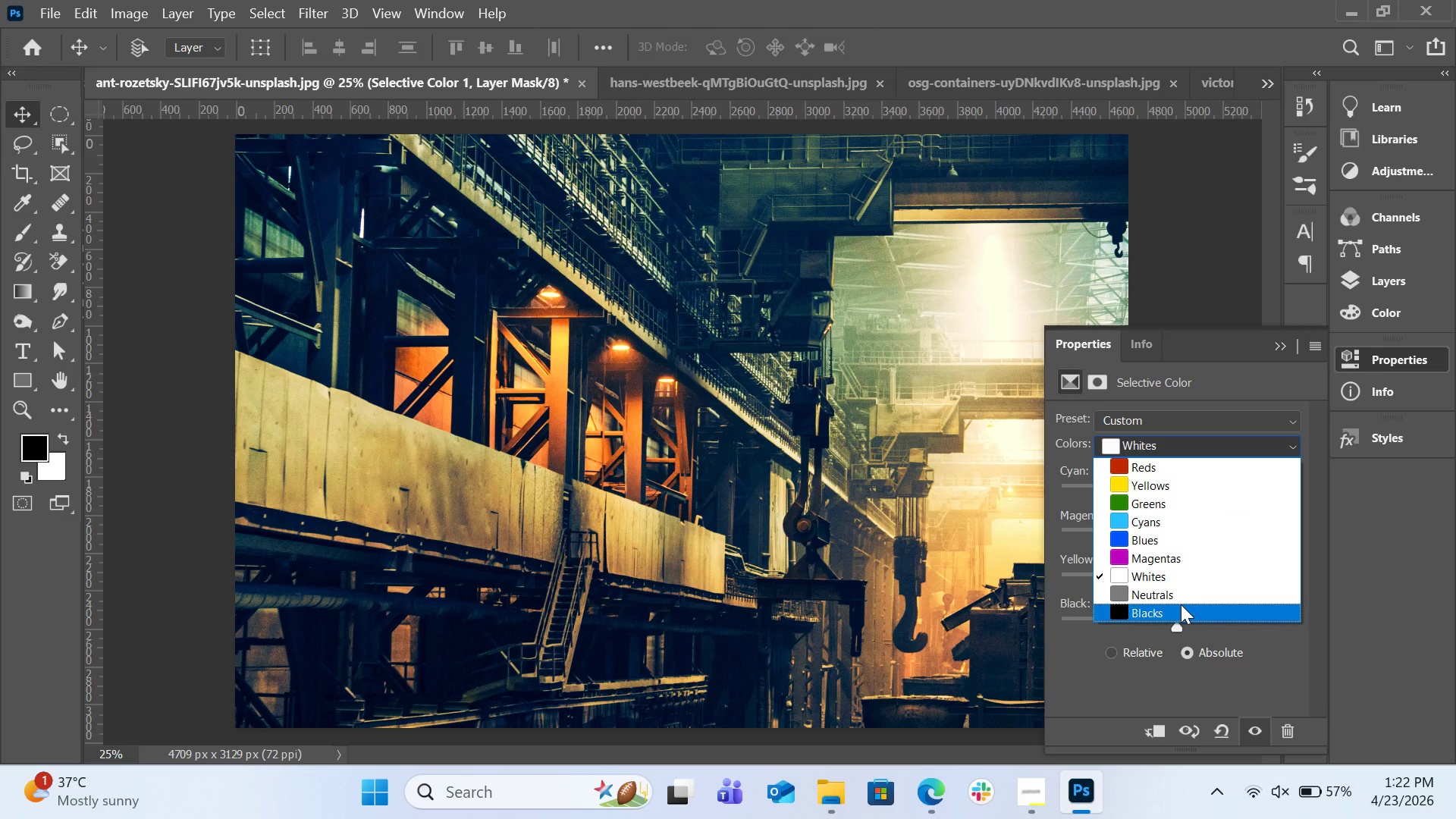 
left_click([1181, 604])
 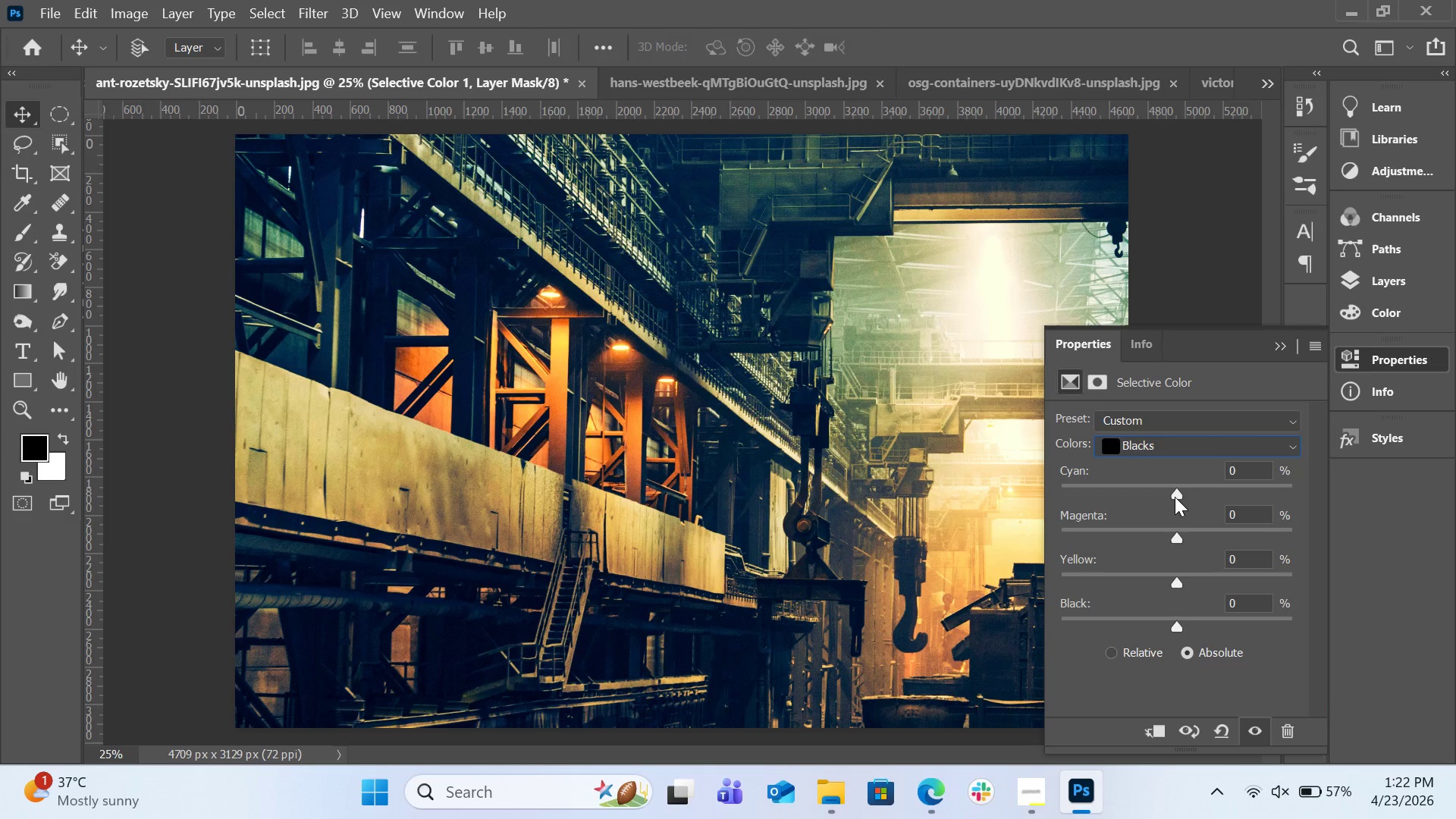 
left_click_drag(start_coordinate=[1175, 494], to_coordinate=[1186, 492])
 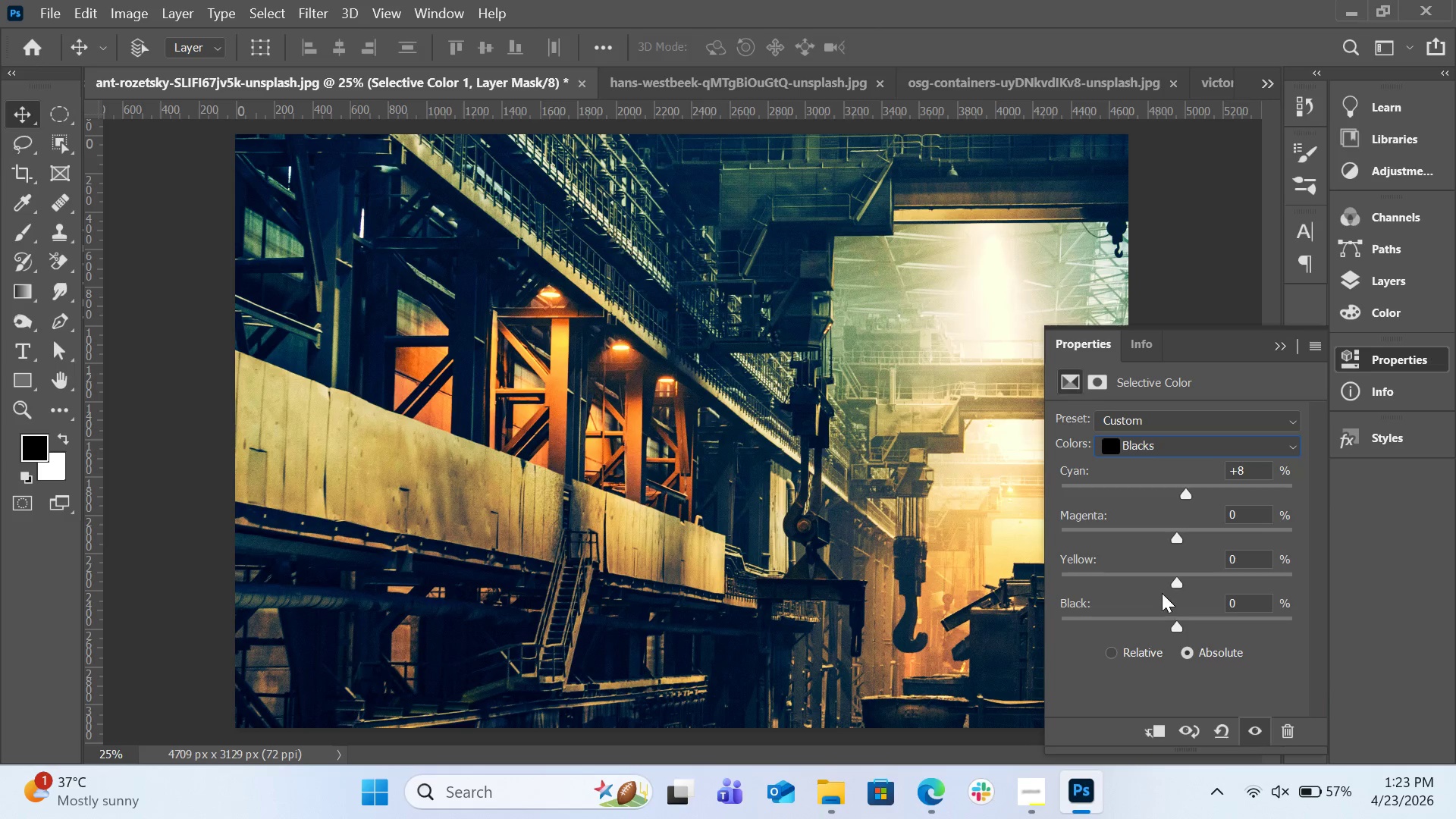 
left_click([1175, 576])
 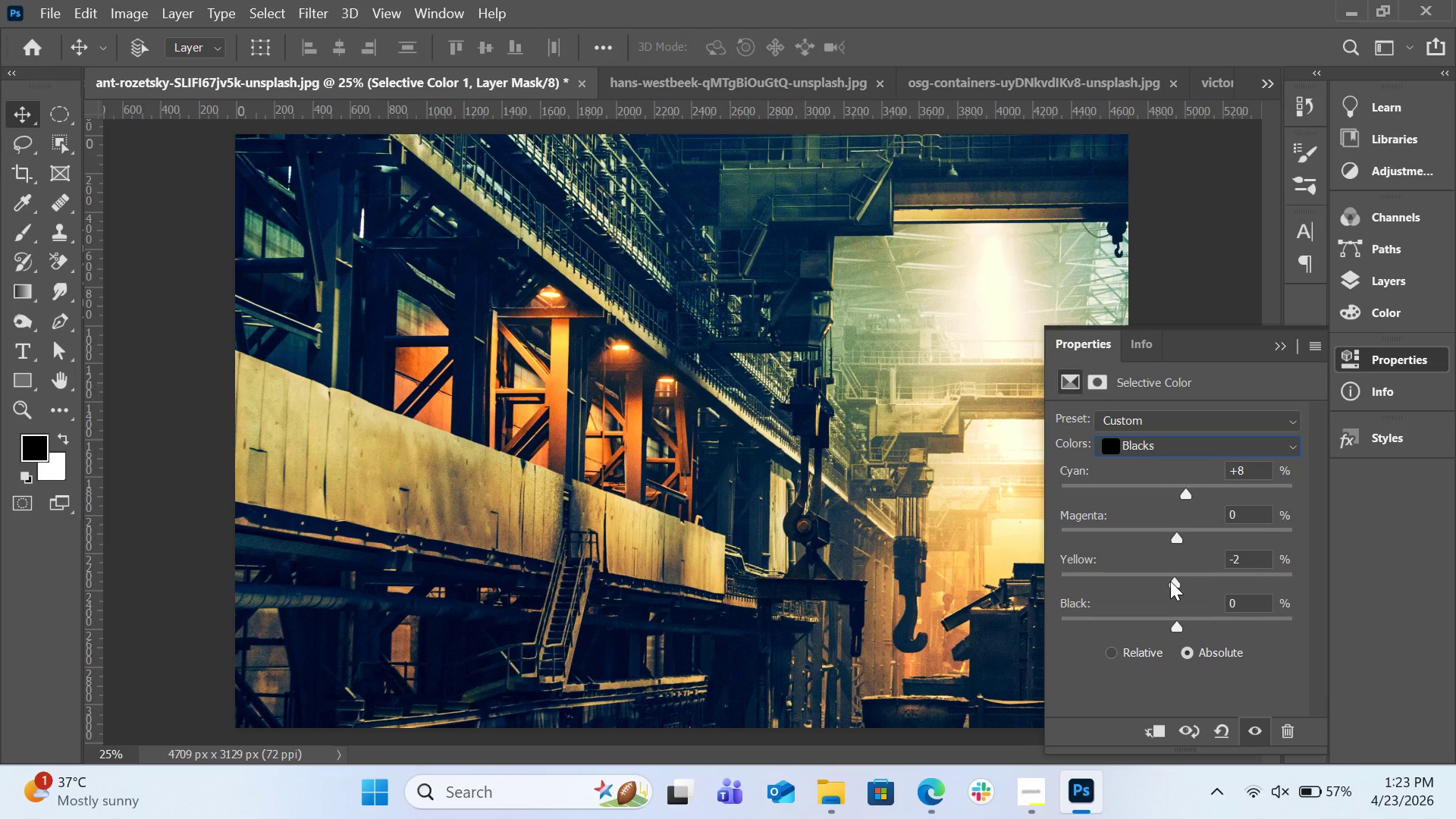 
left_click([1170, 581])
 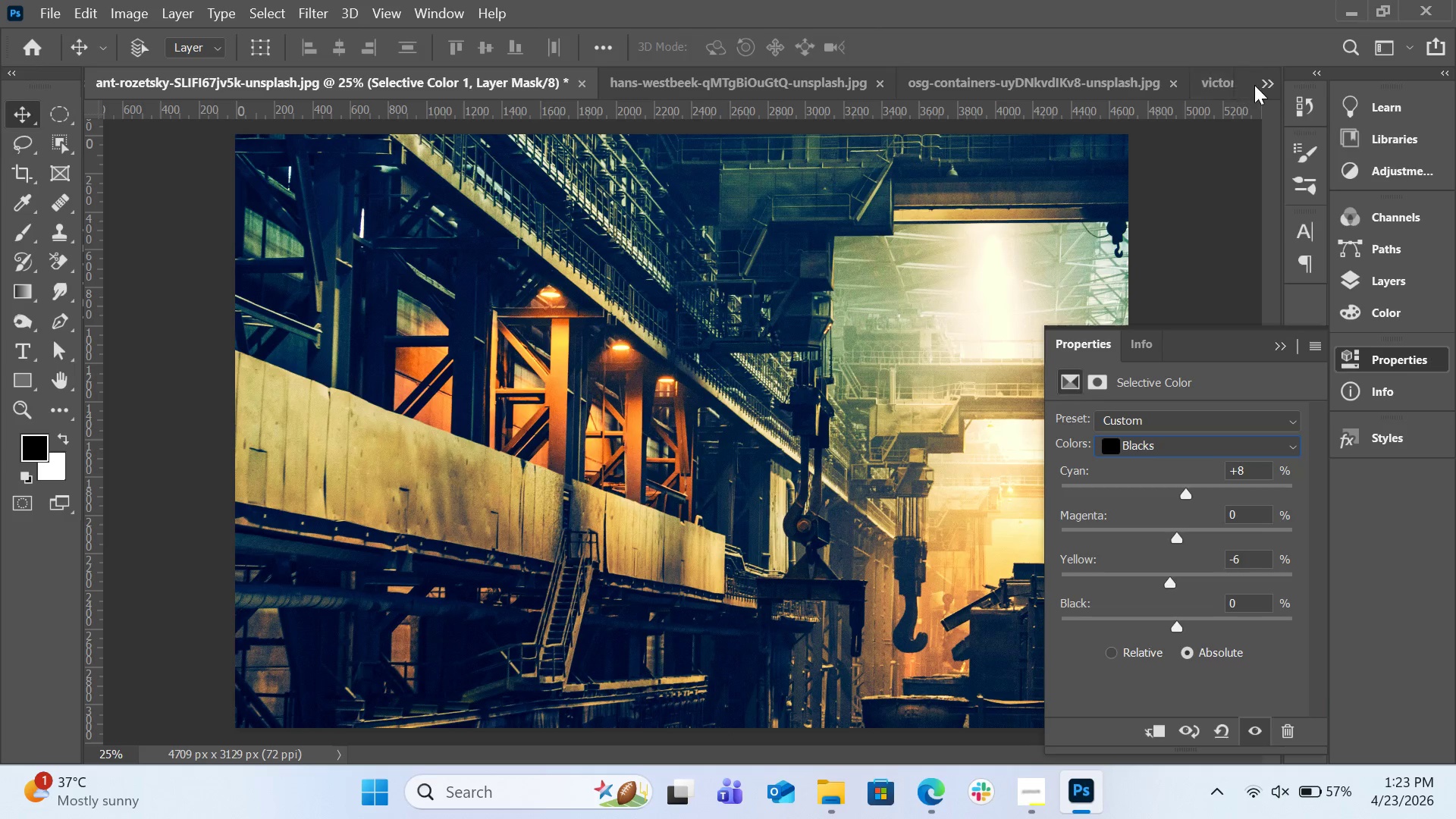 
wait(6.62)
 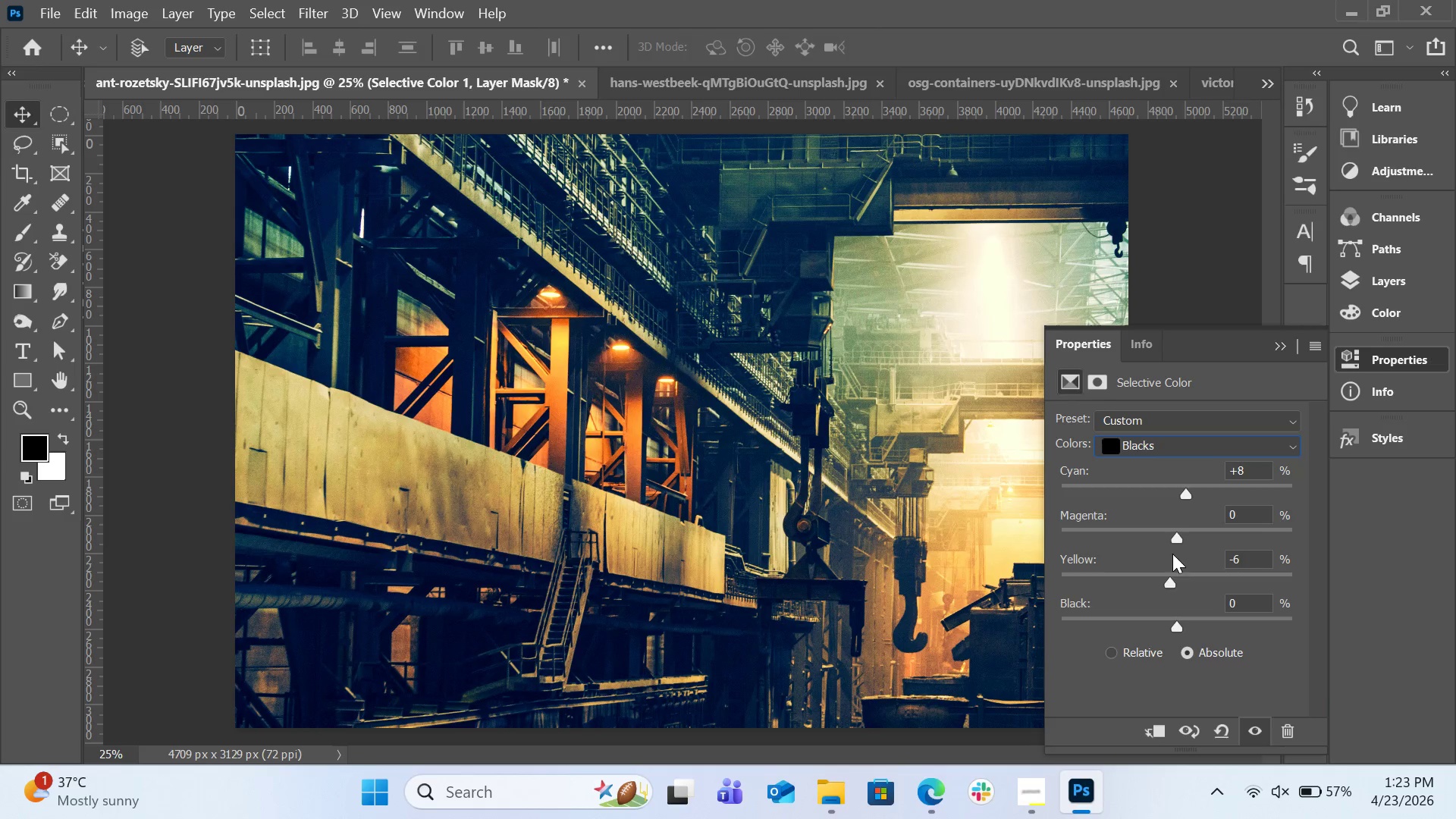 
left_click([843, 83])
 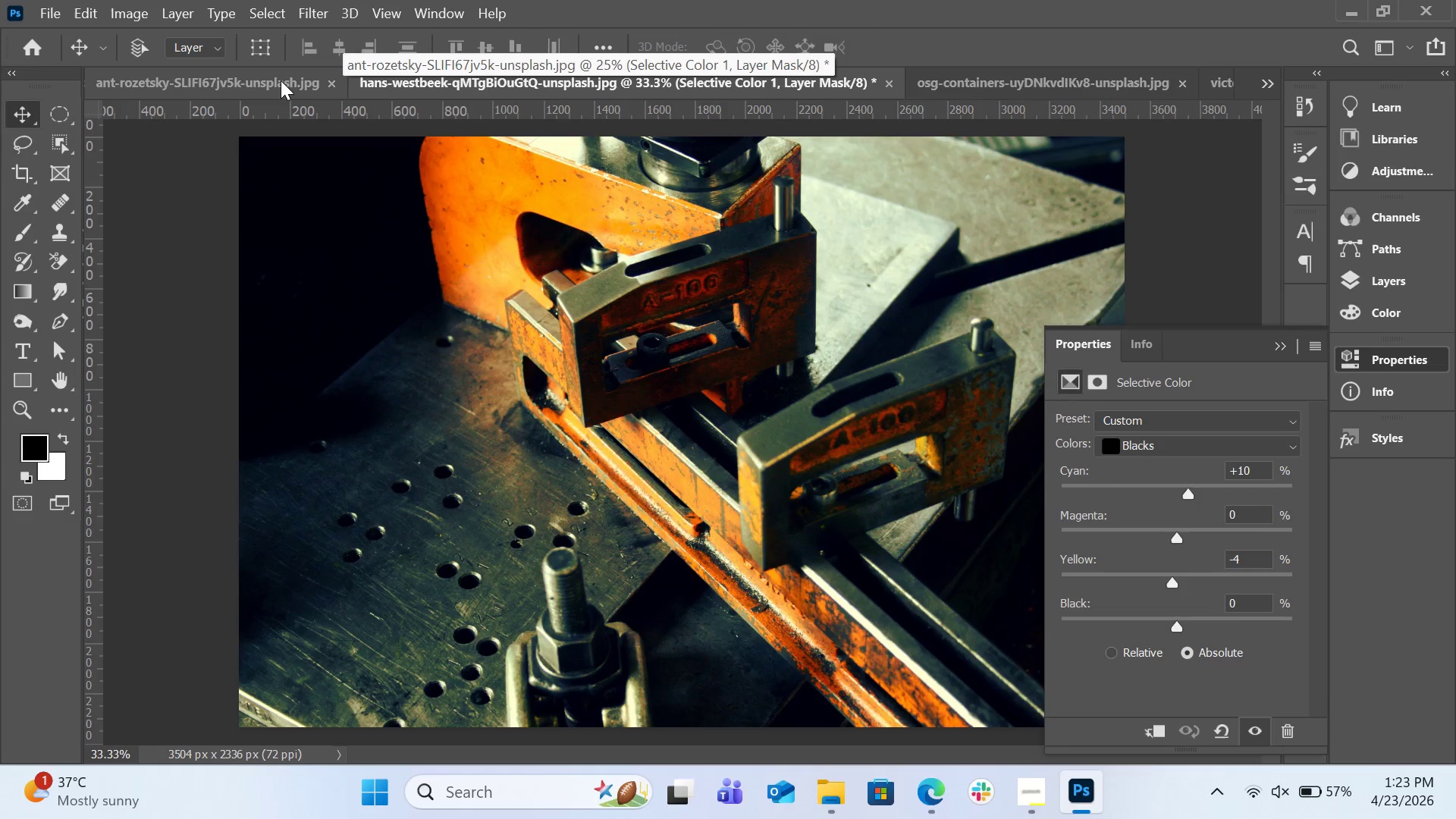 
left_click([259, 77])
 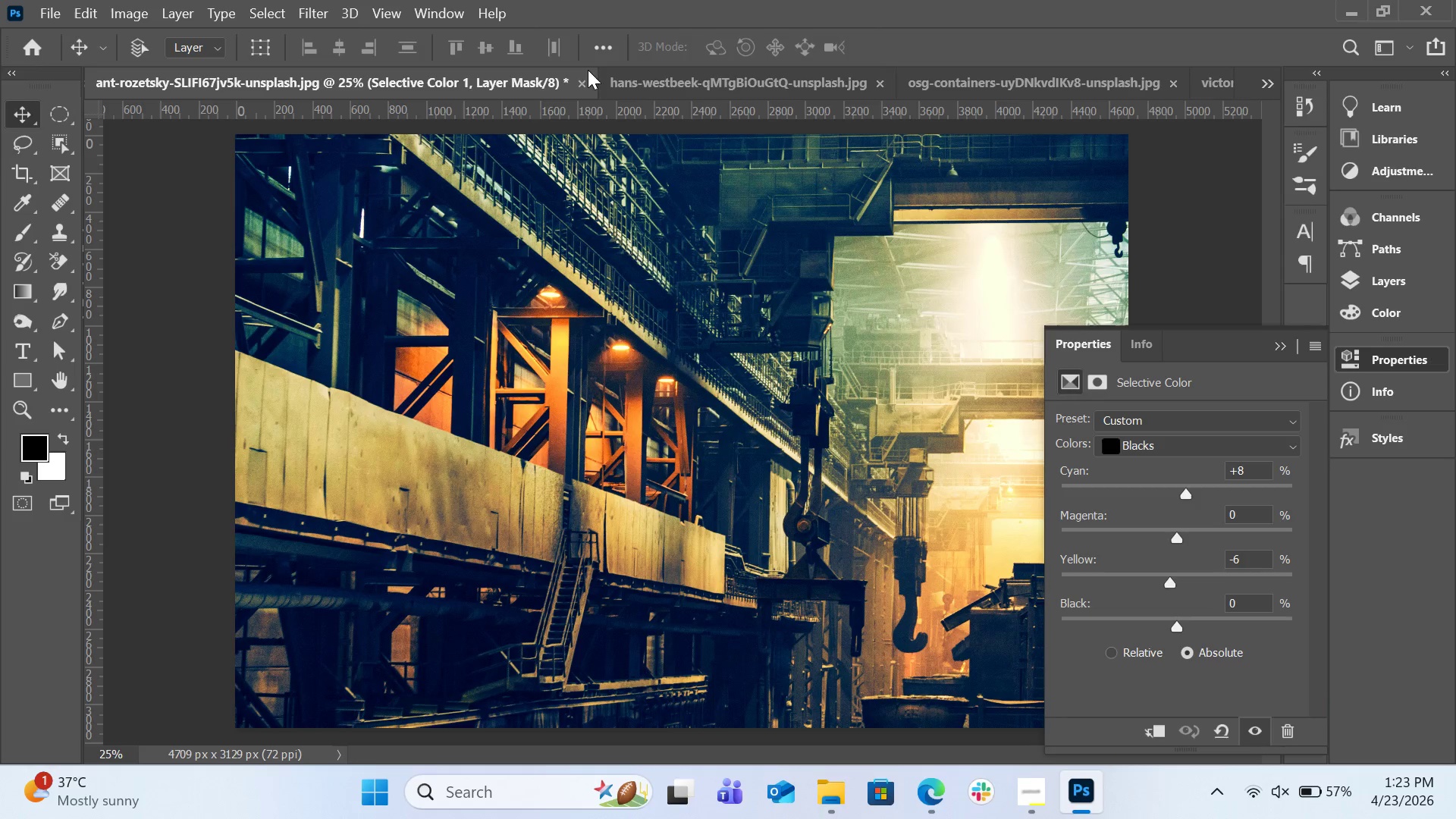 
left_click([650, 74])
 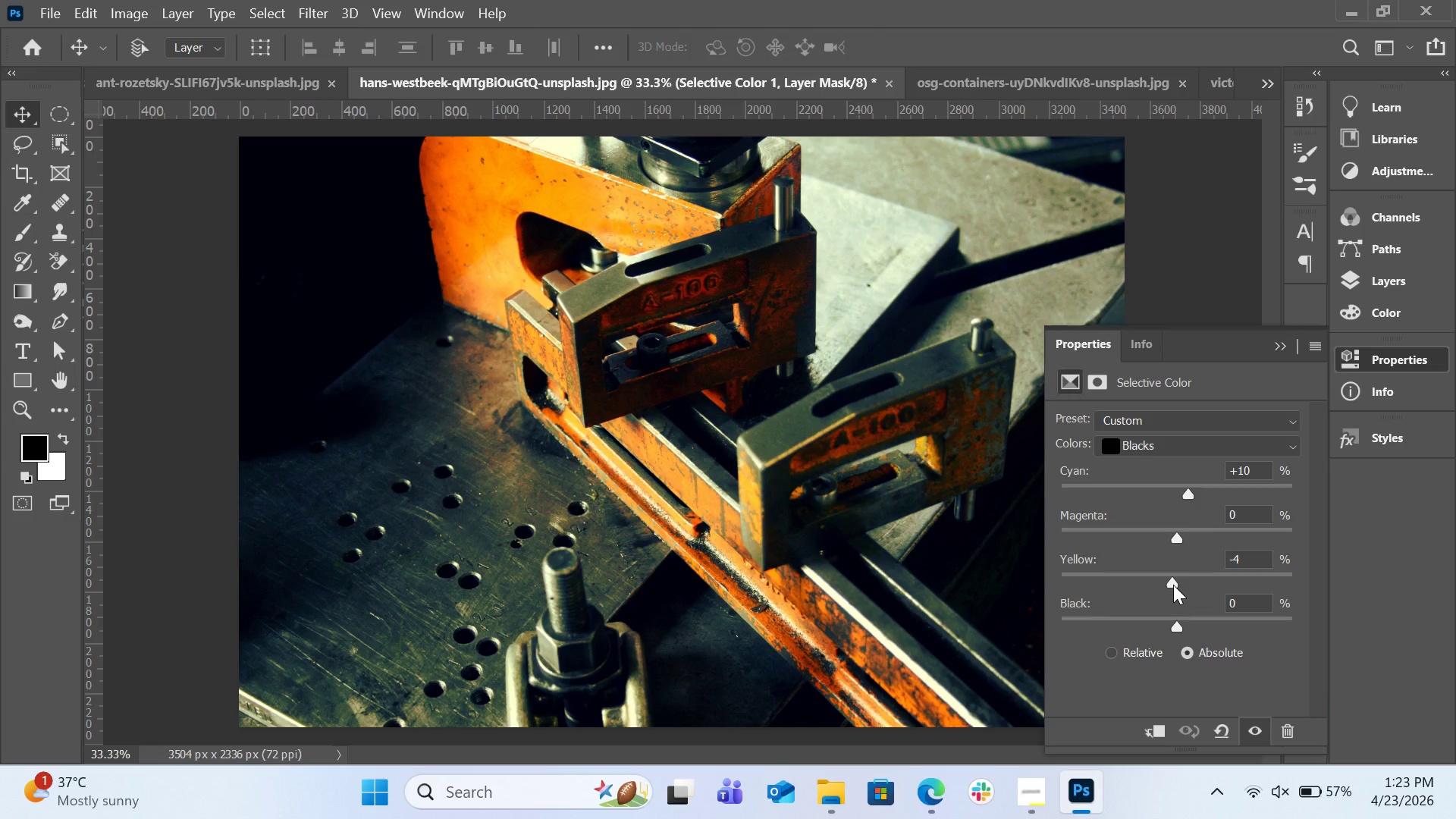 
wait(5.02)
 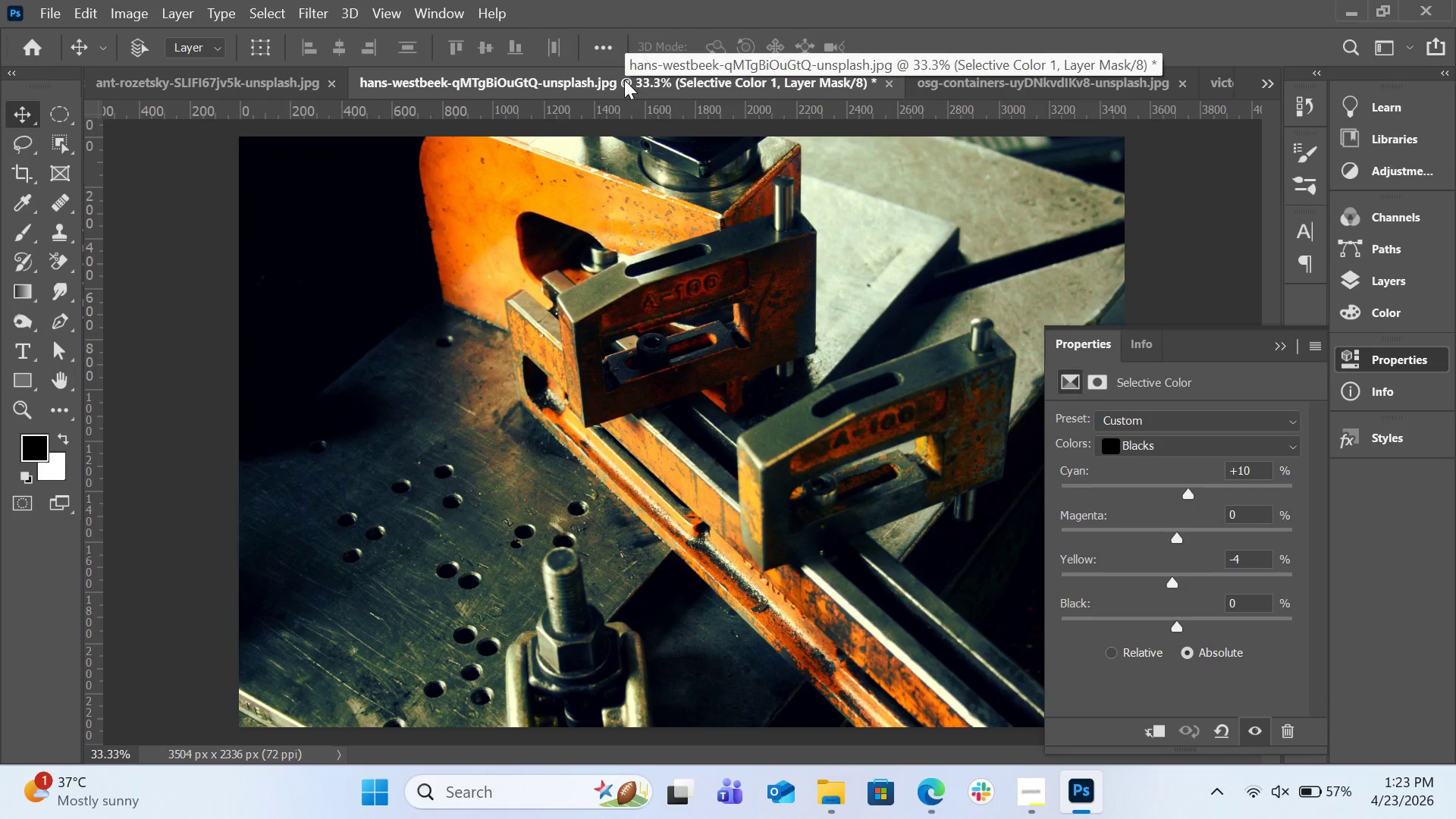 
left_click([1171, 452])
 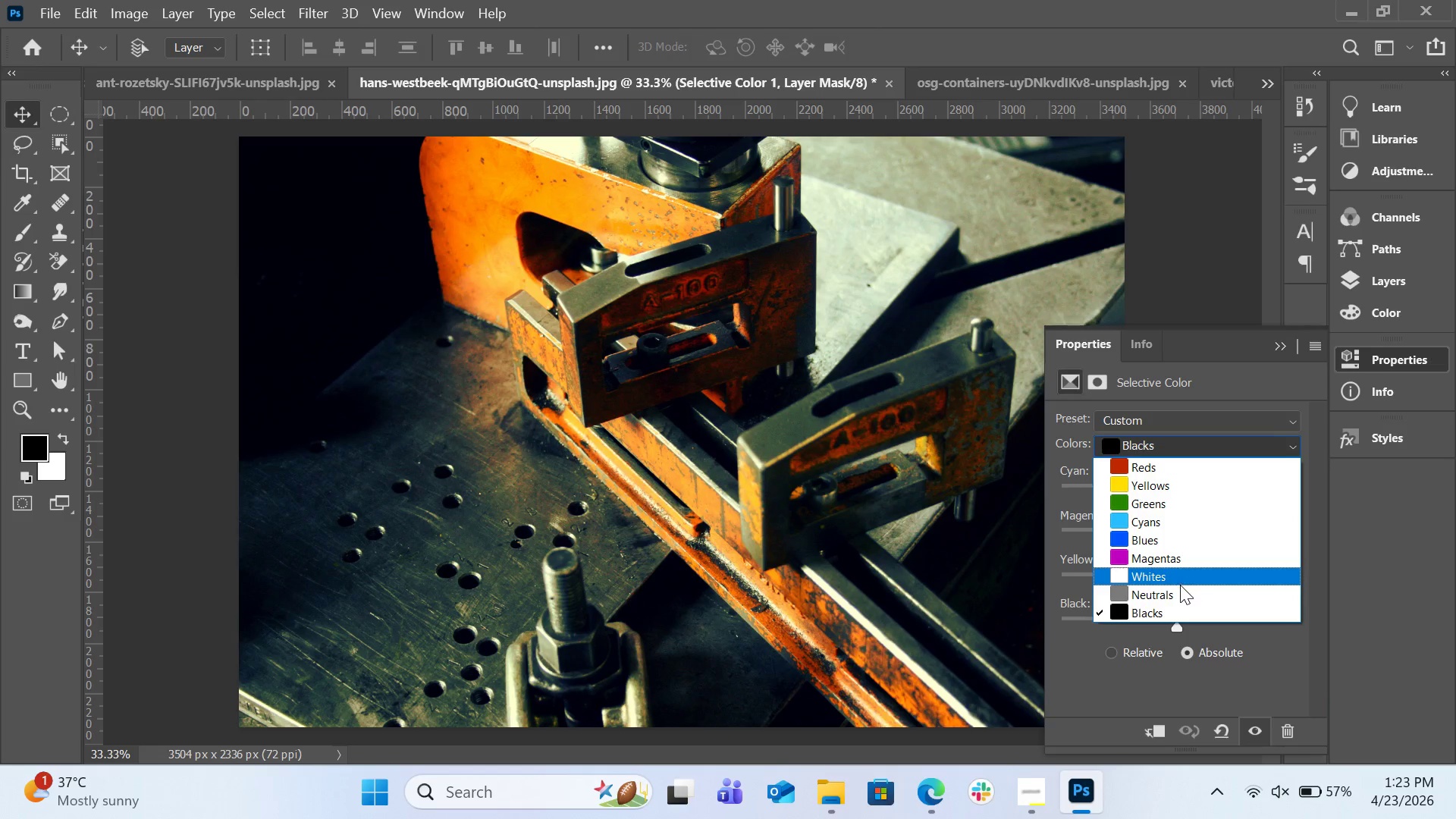 
left_click([1179, 588])
 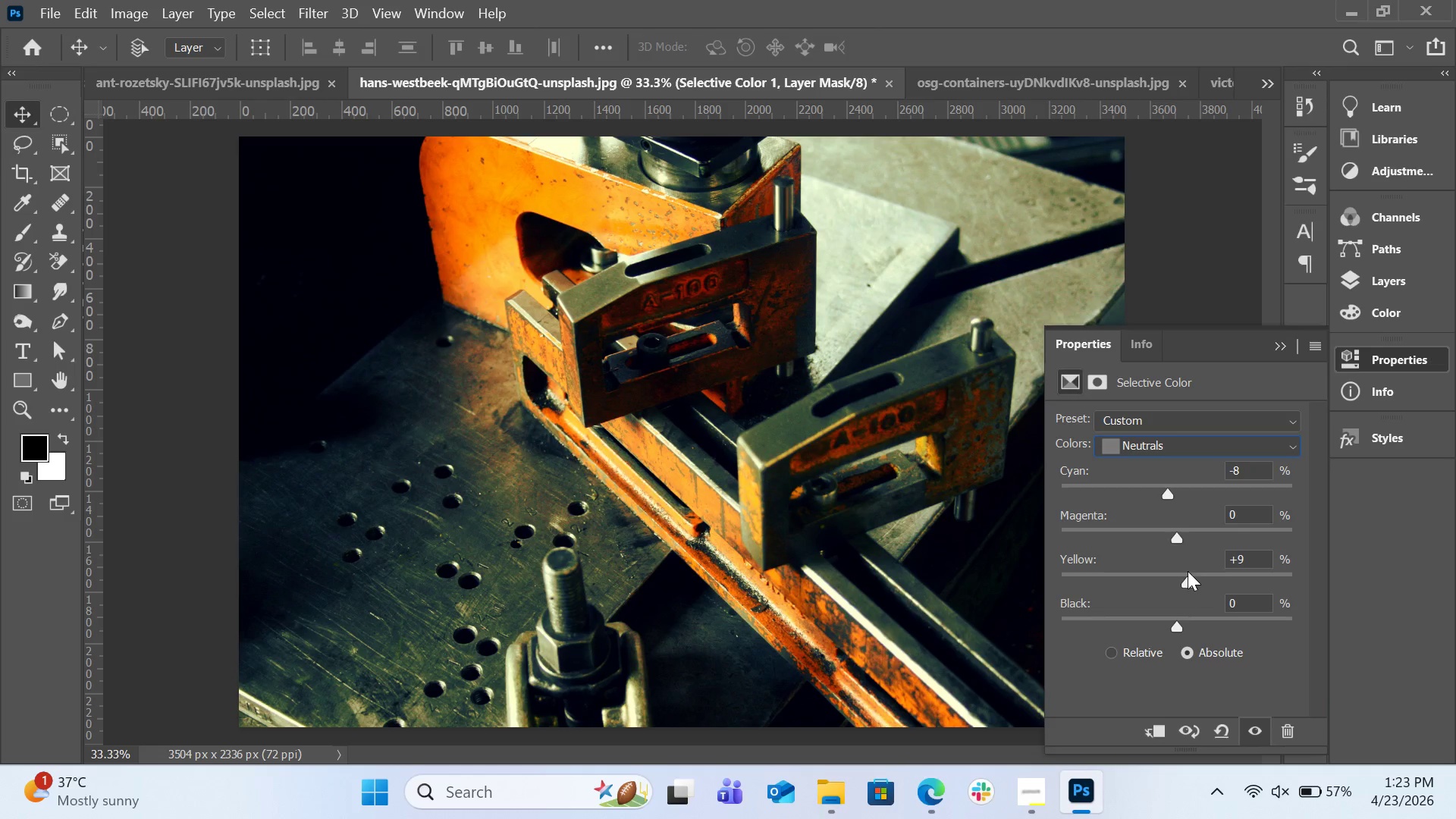 
wait(7.05)
 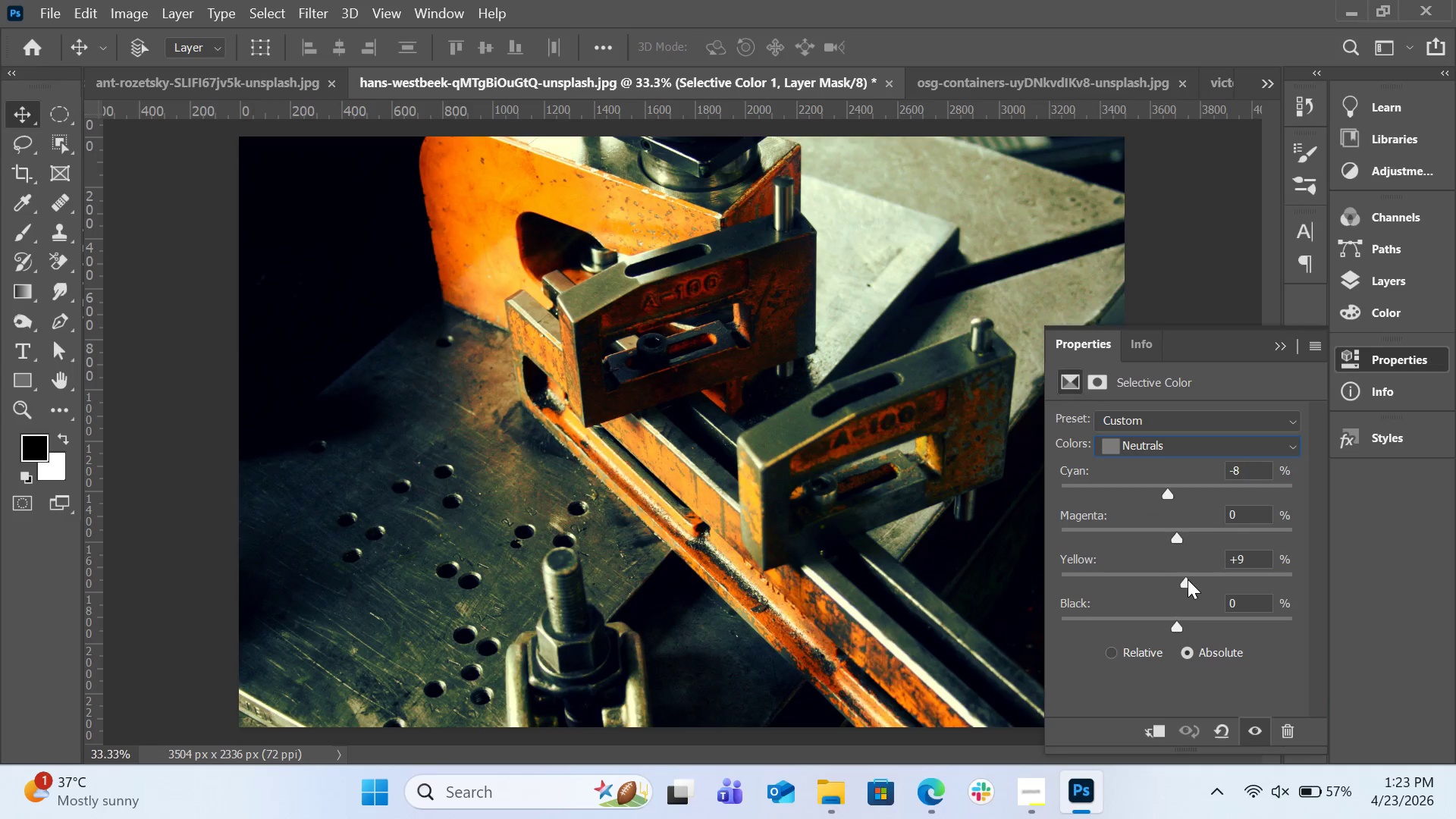 
left_click([169, 92])
 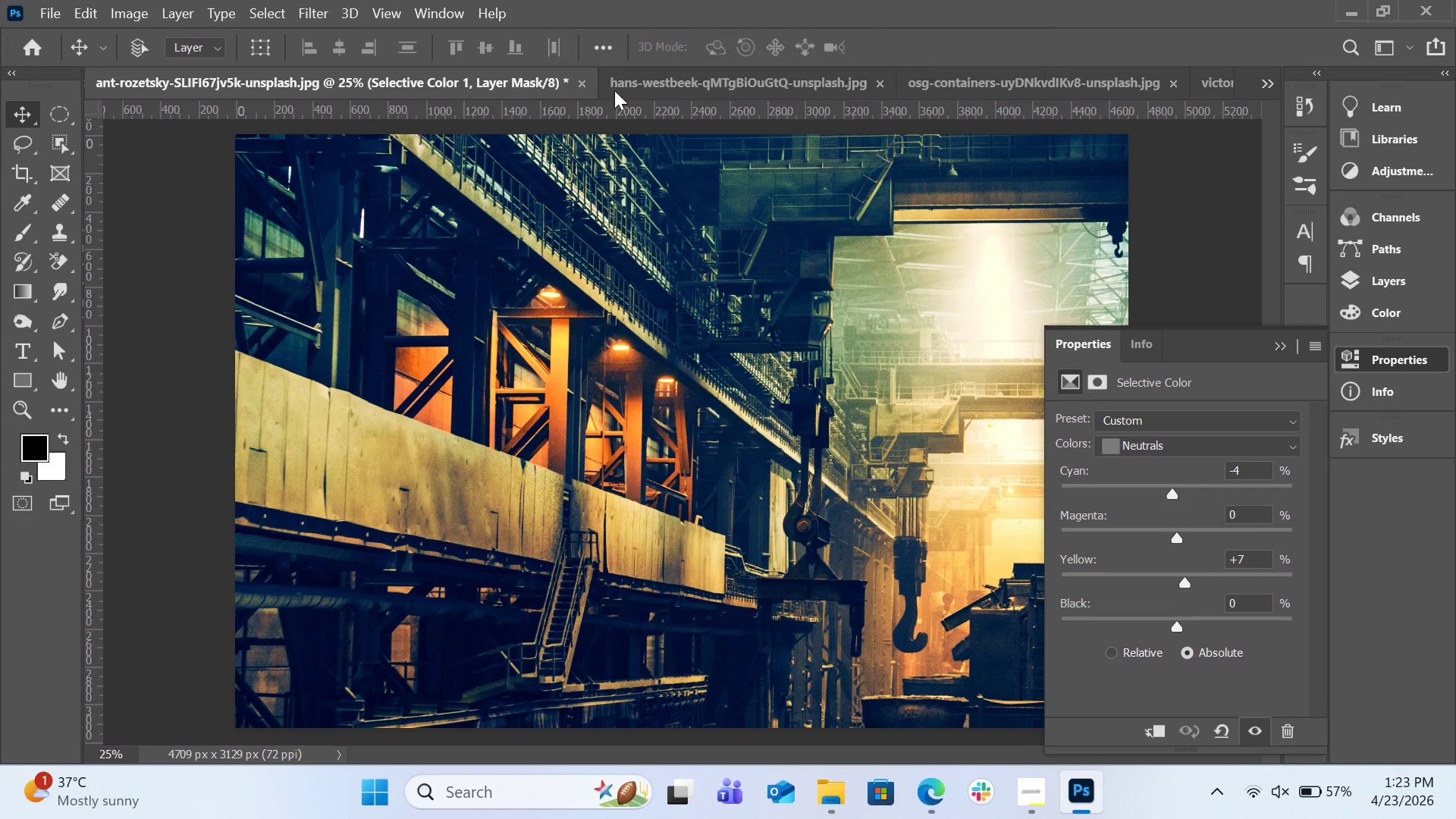 
left_click([652, 87])
 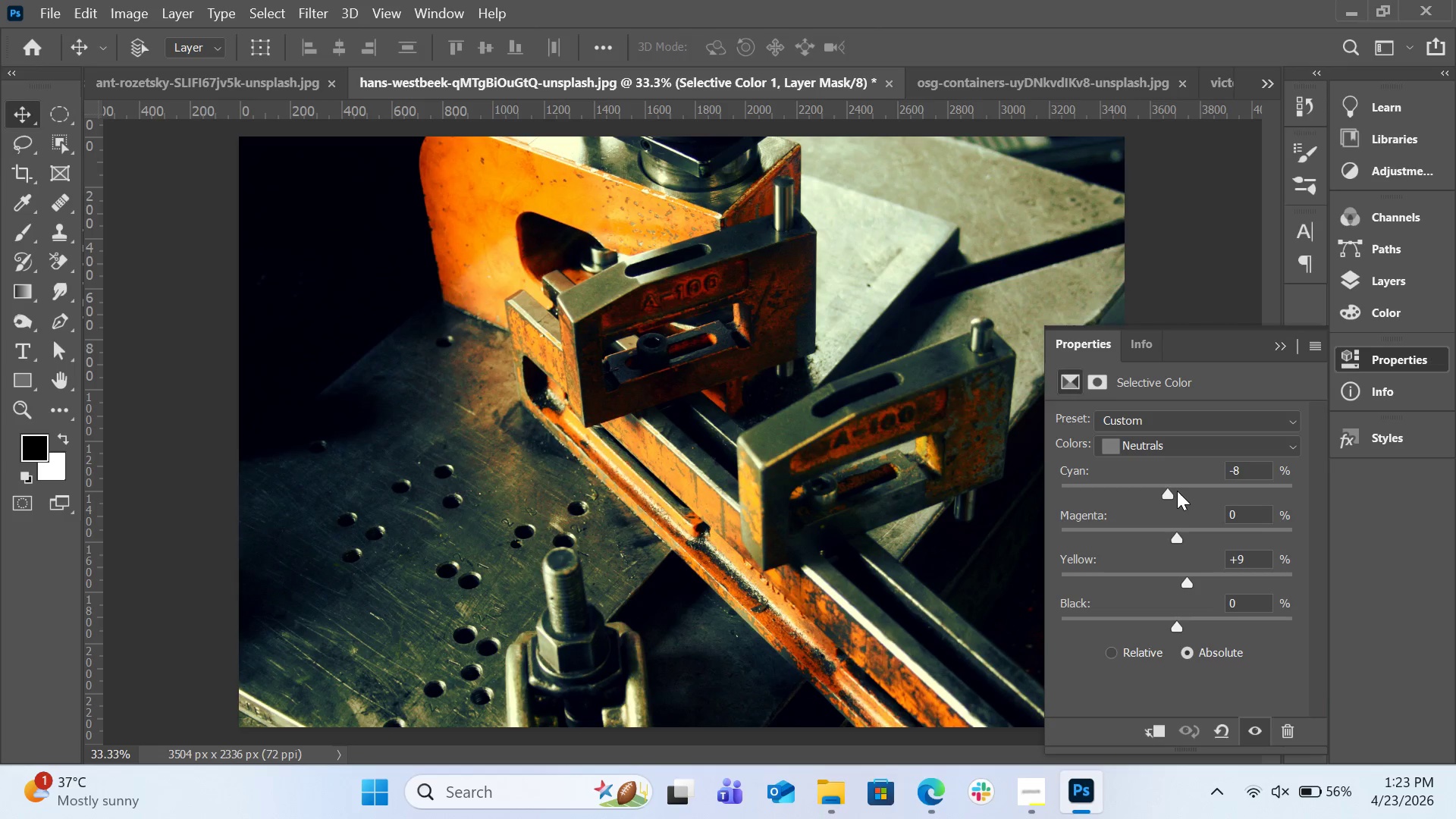 
wait(7.38)
 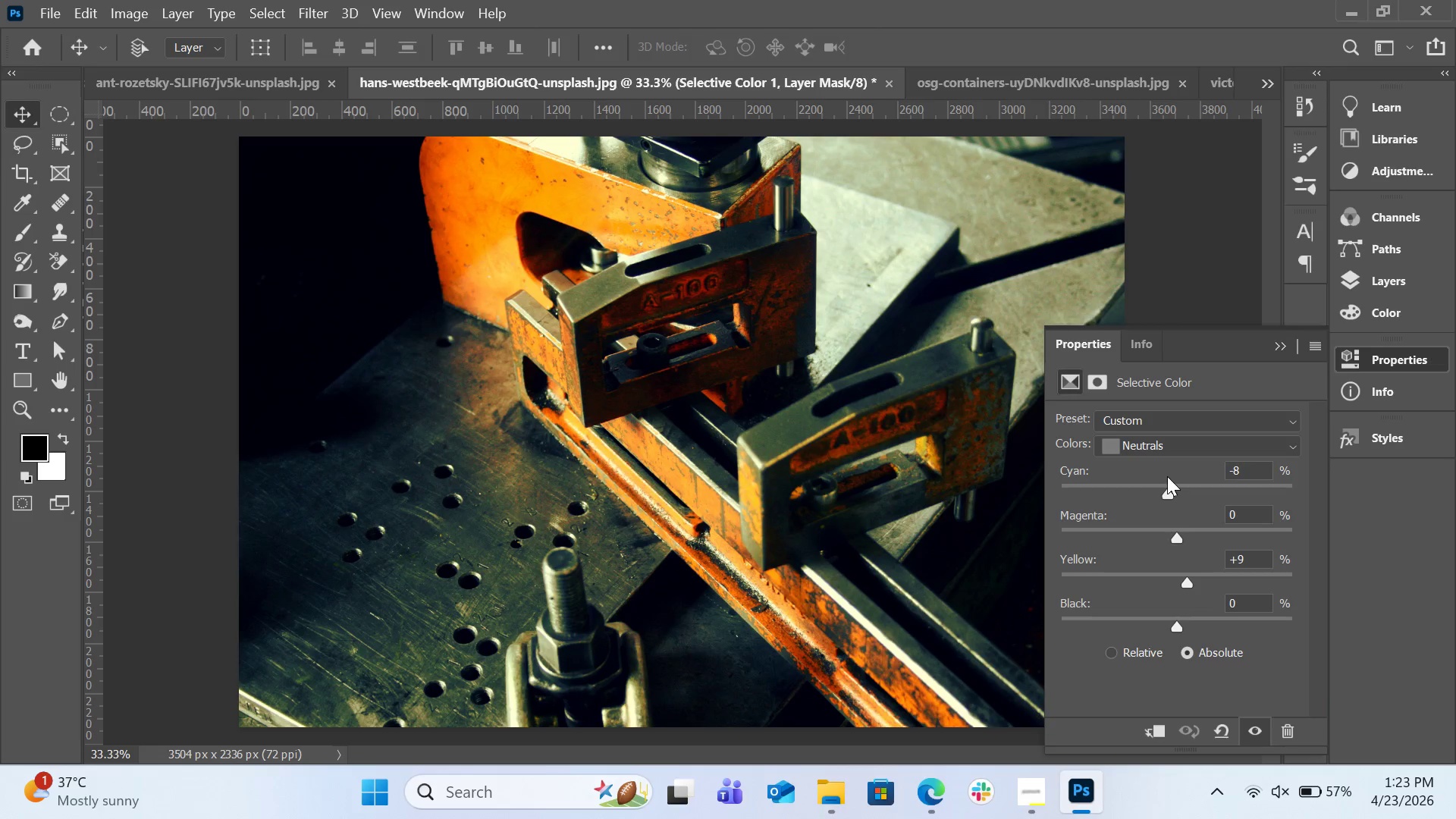 
left_click([1170, 494])
 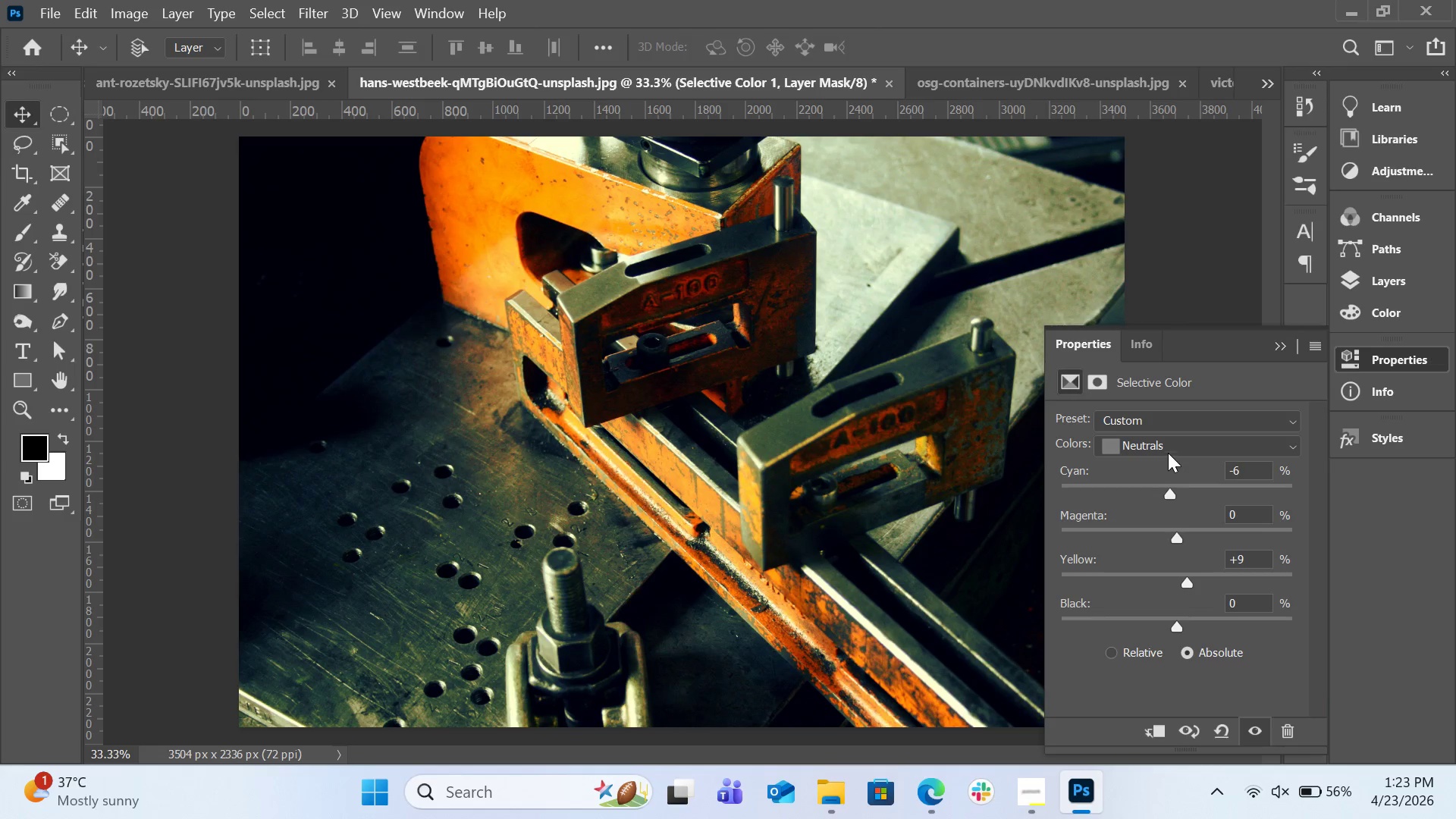 
left_click([1168, 449])
 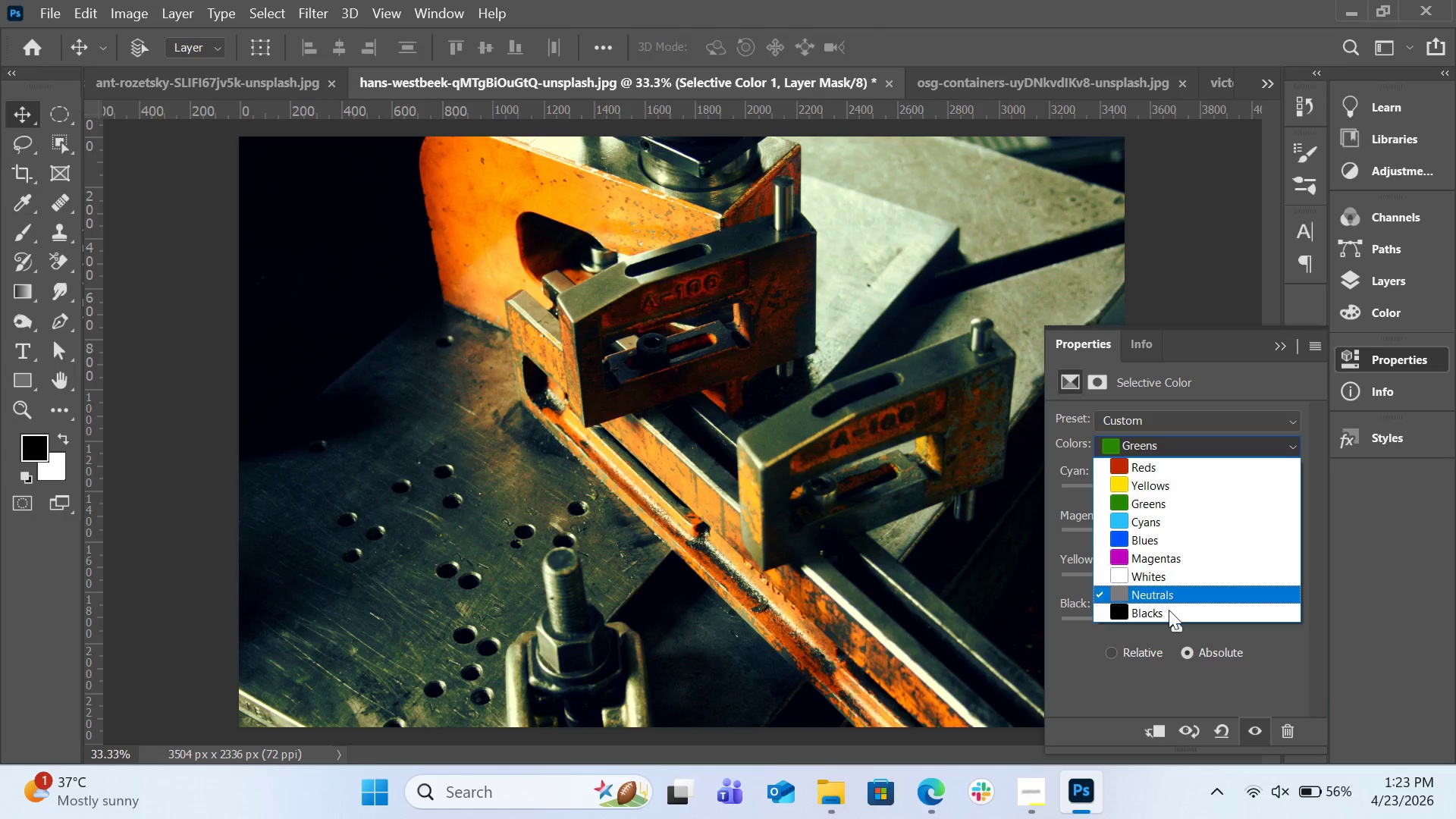 
left_click([1169, 613])
 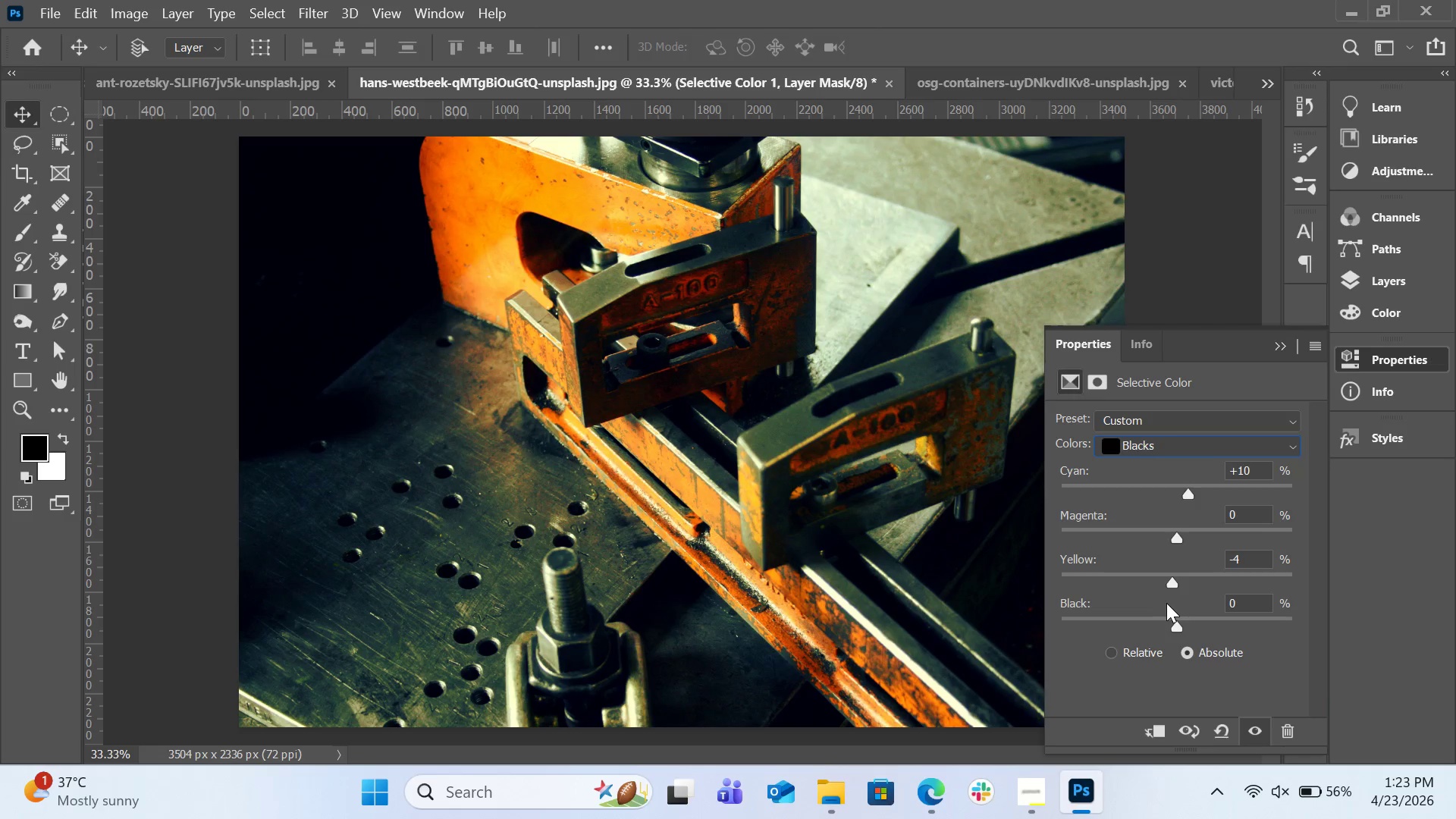 
wait(7.12)
 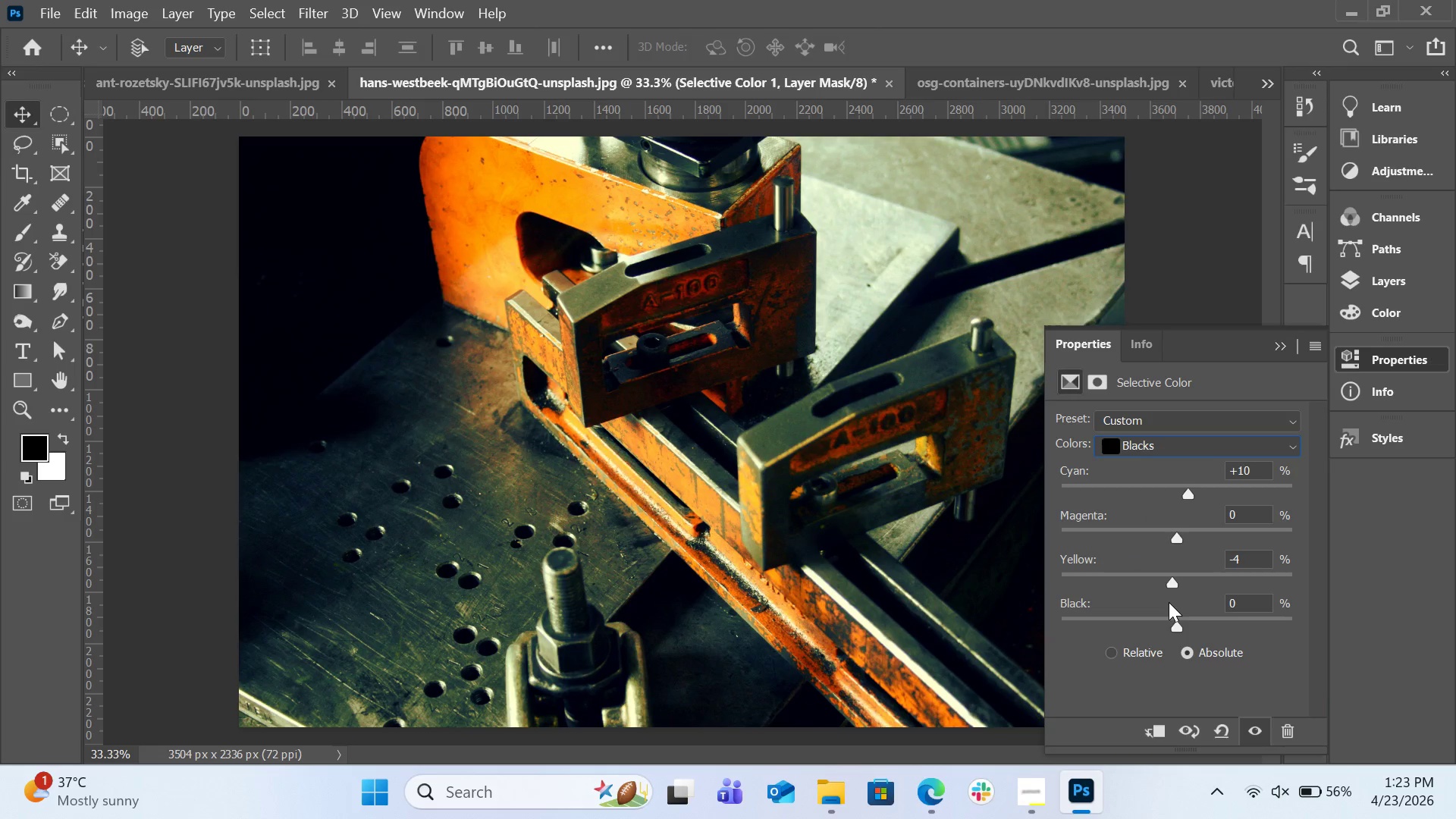 
left_click_drag(start_coordinate=[1186, 491], to_coordinate=[1188, 494])
 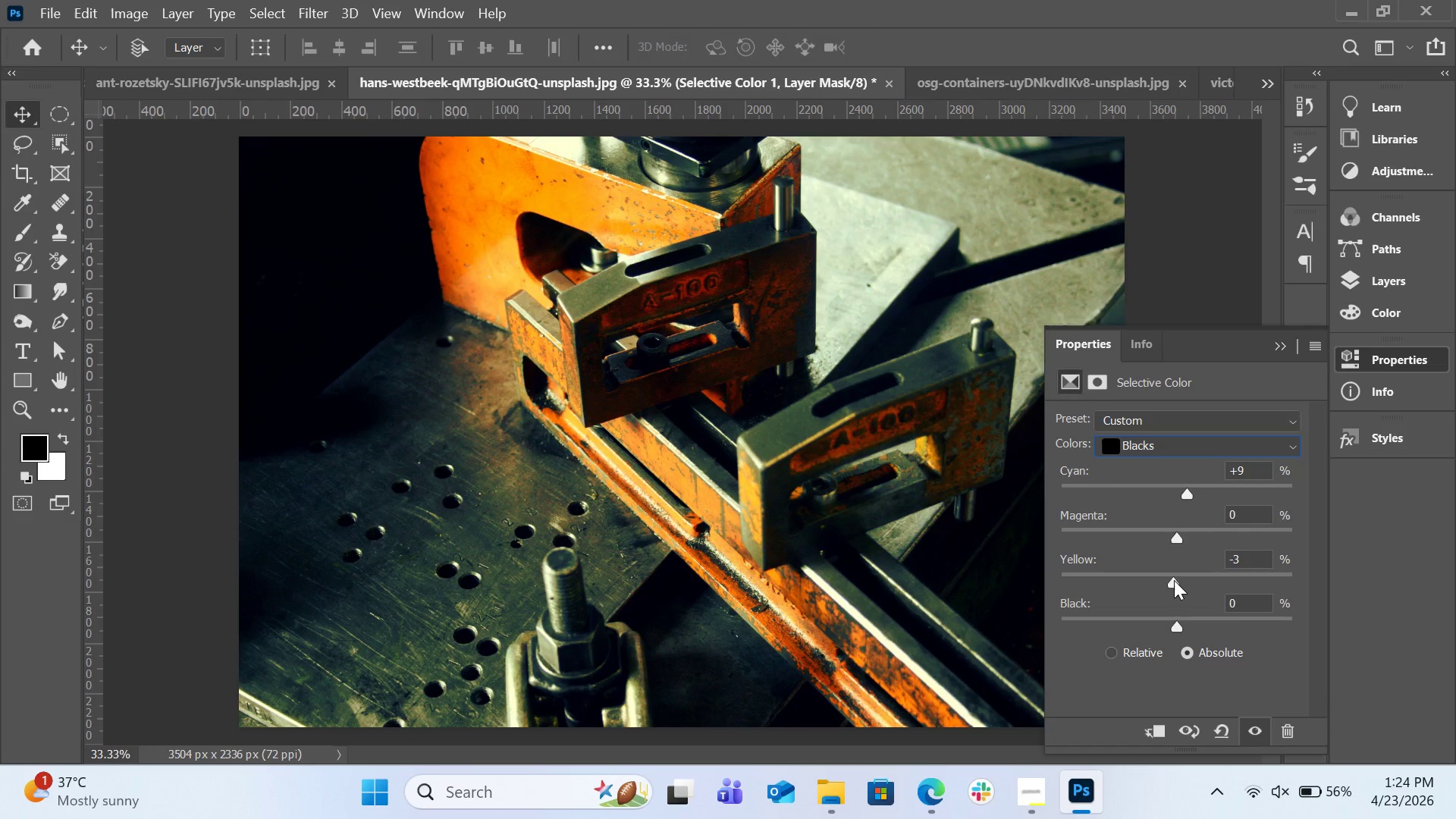 
wait(10.98)
 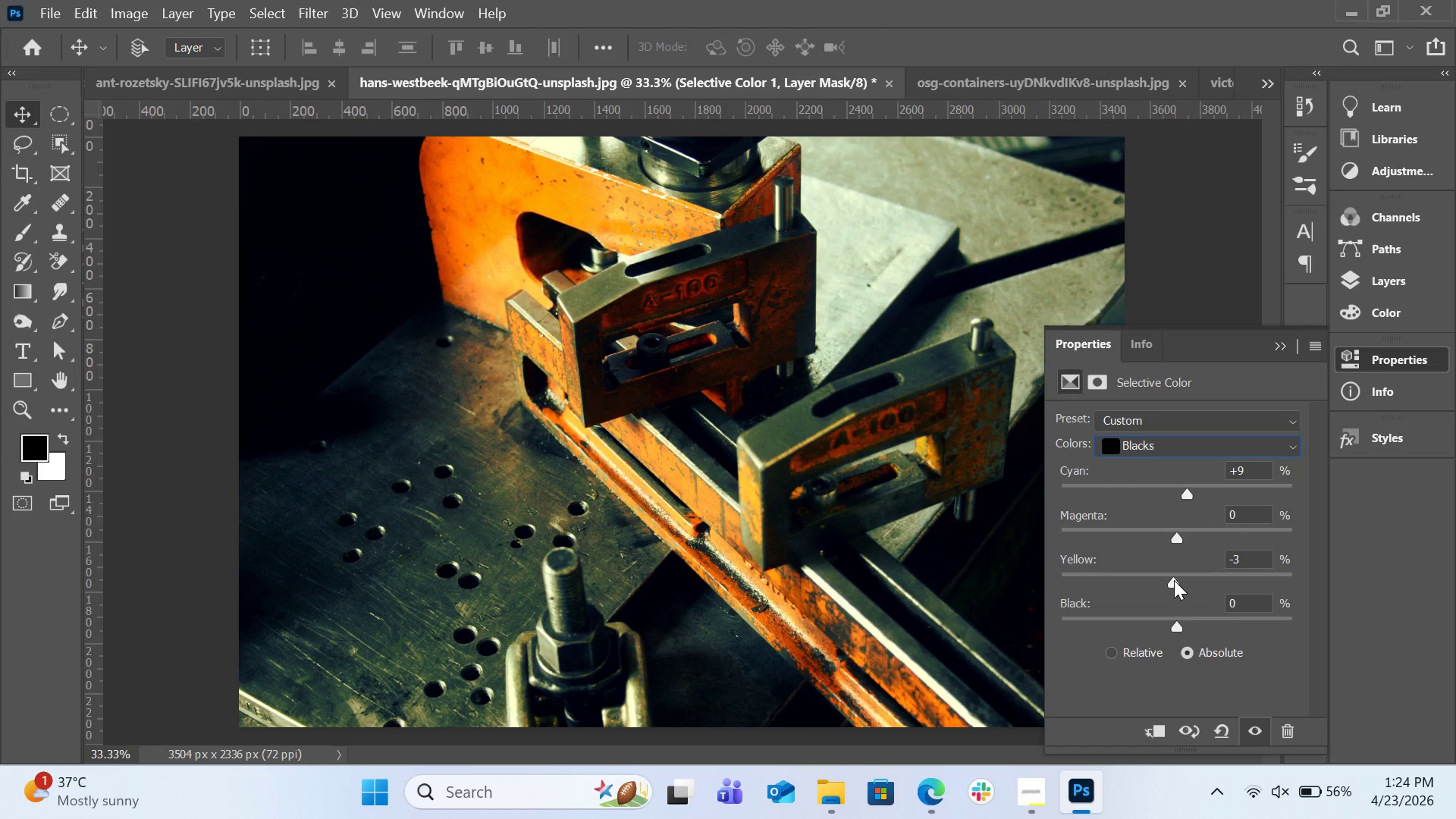 
left_click([1186, 443])
 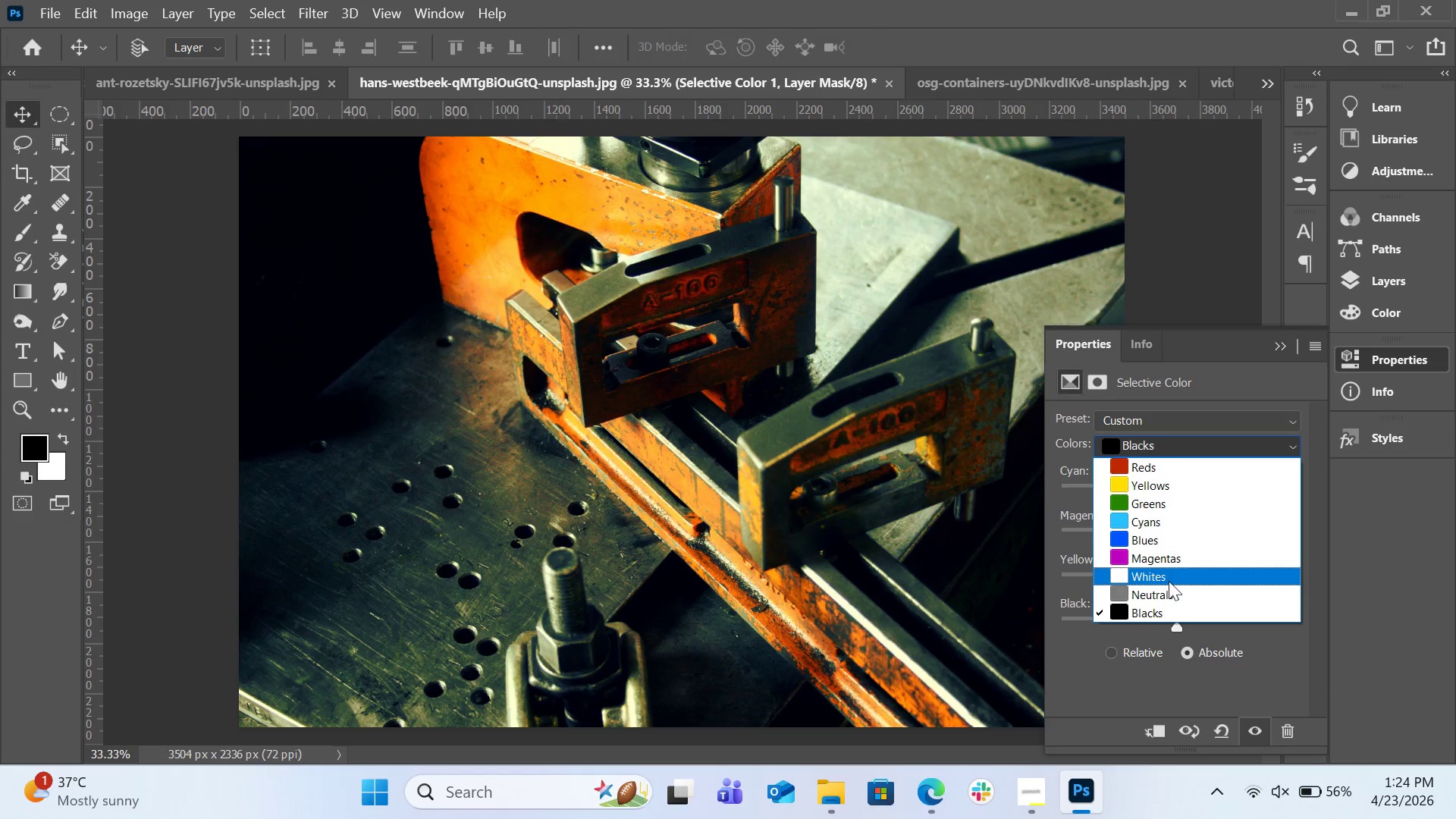 
left_click([1169, 581])
 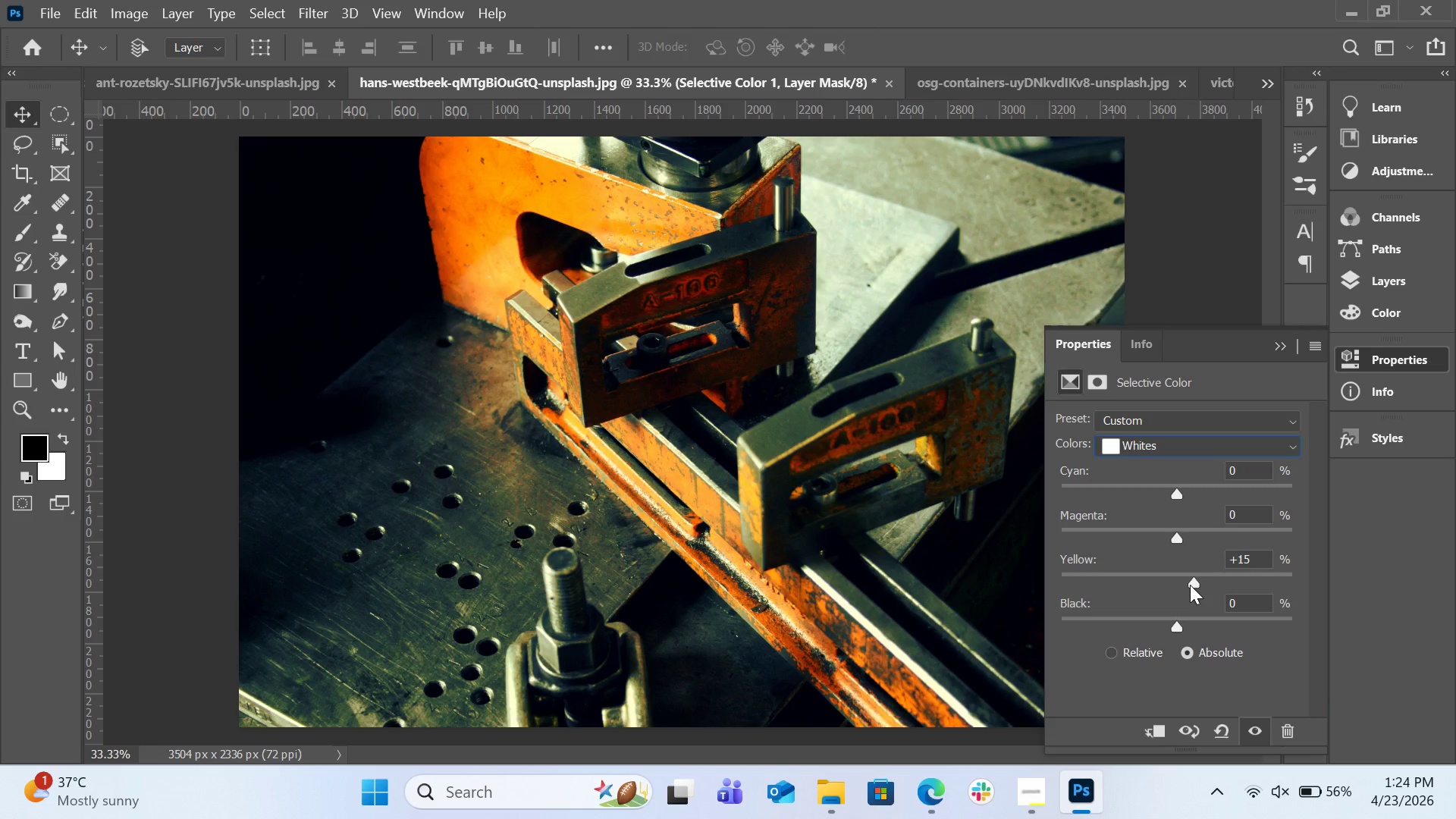 
left_click_drag(start_coordinate=[1191, 583], to_coordinate=[1207, 583])
 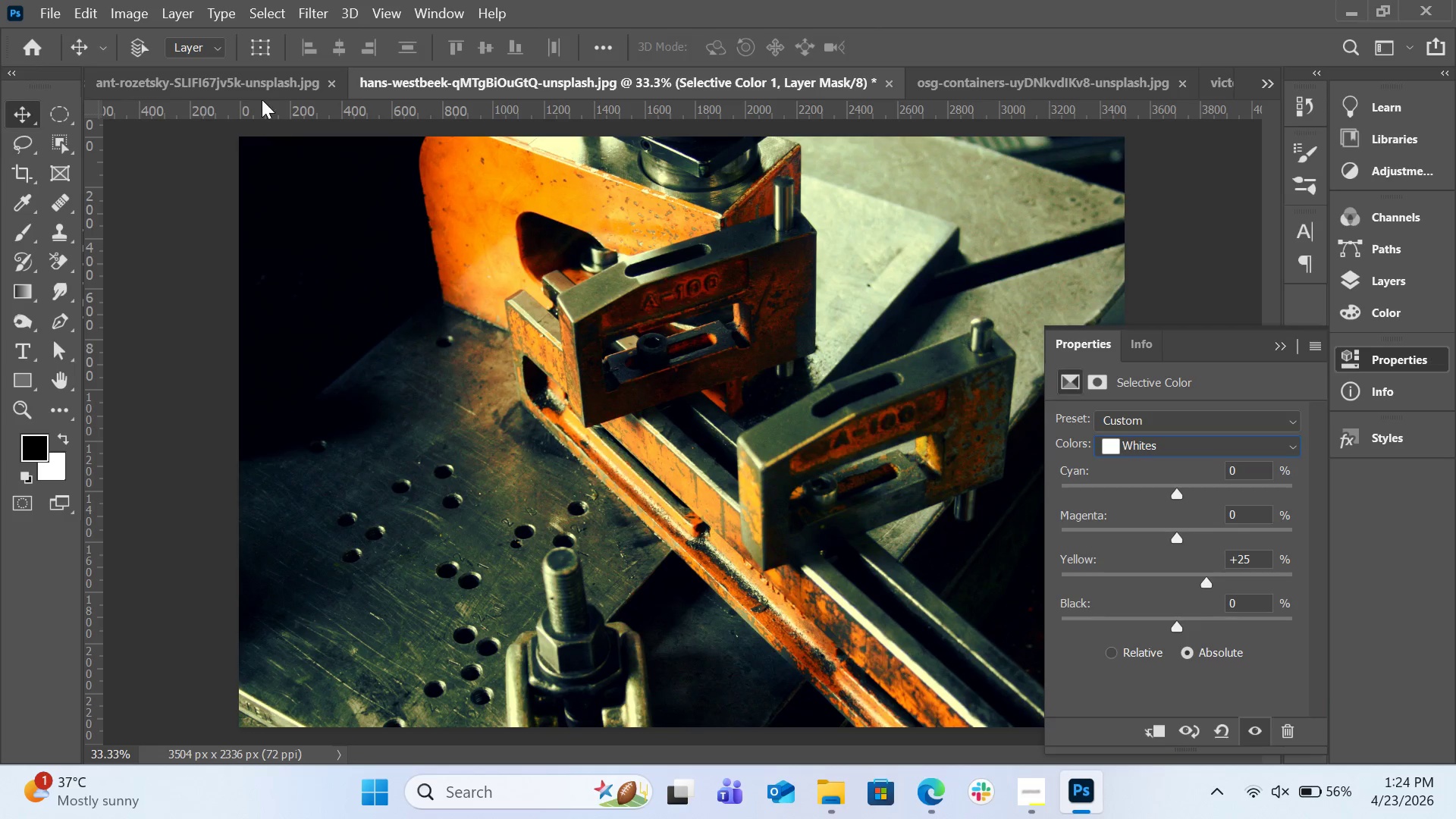 
left_click([260, 96])
 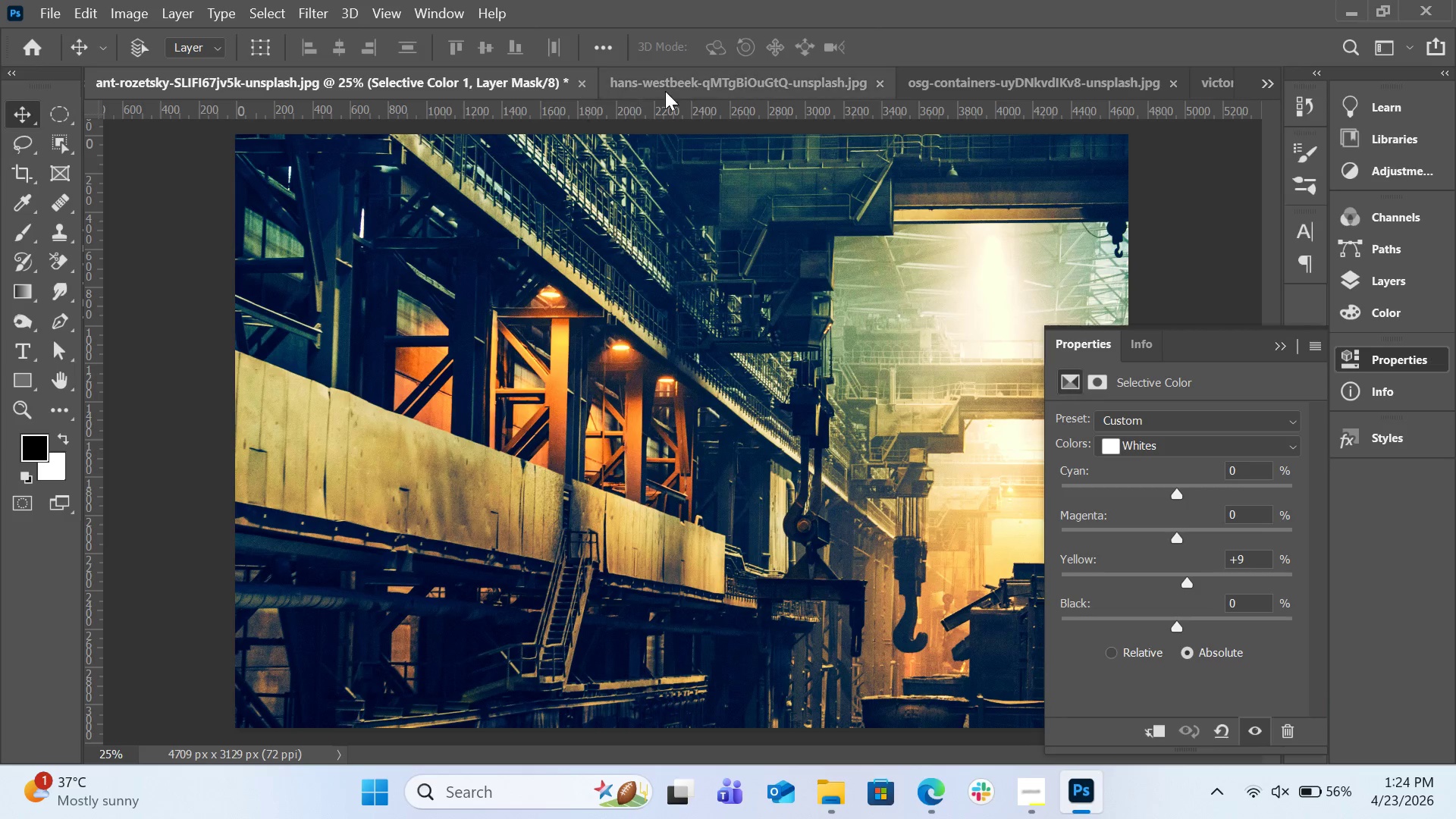 
left_click([689, 89])
 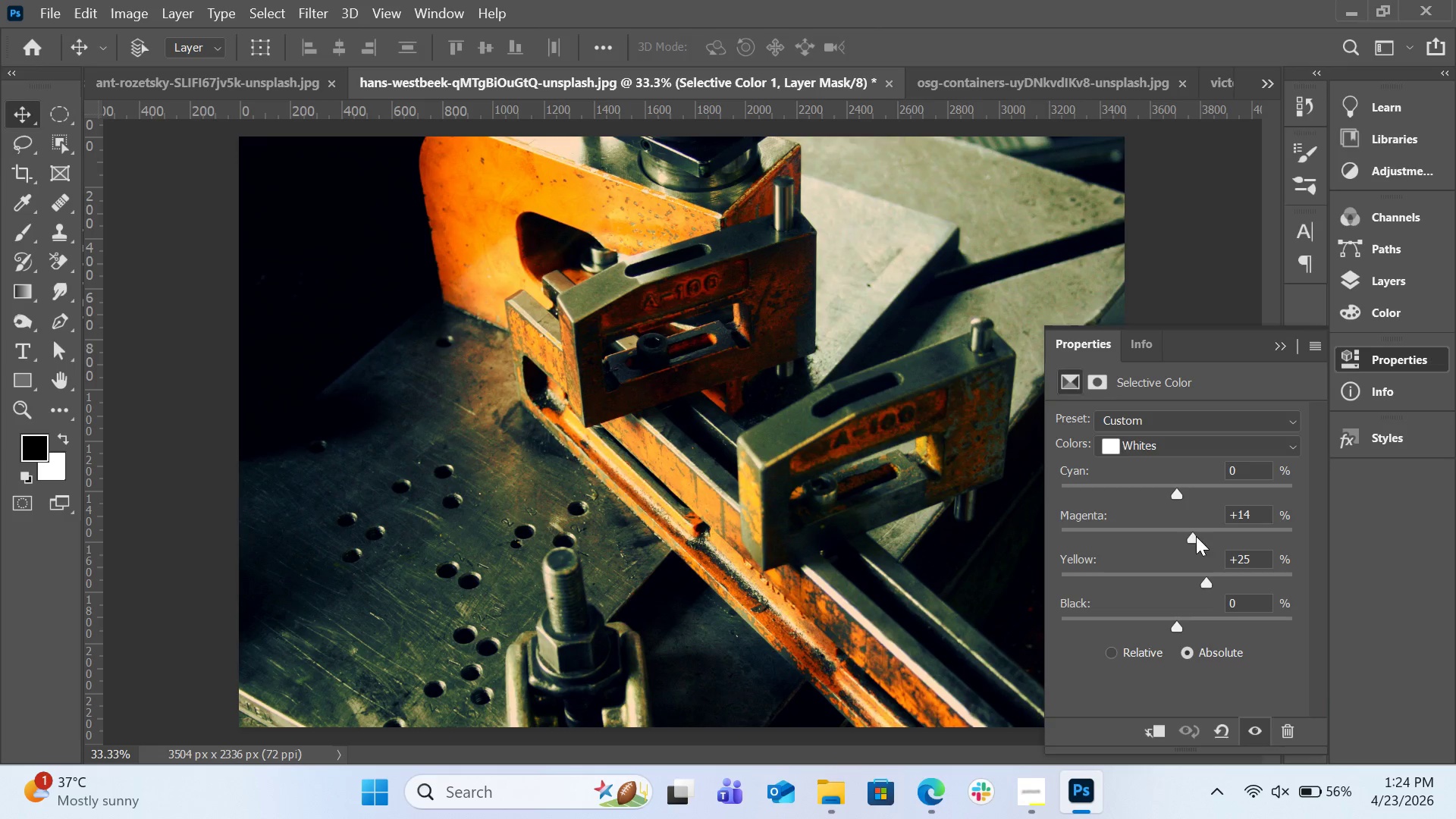 
wait(9.92)
 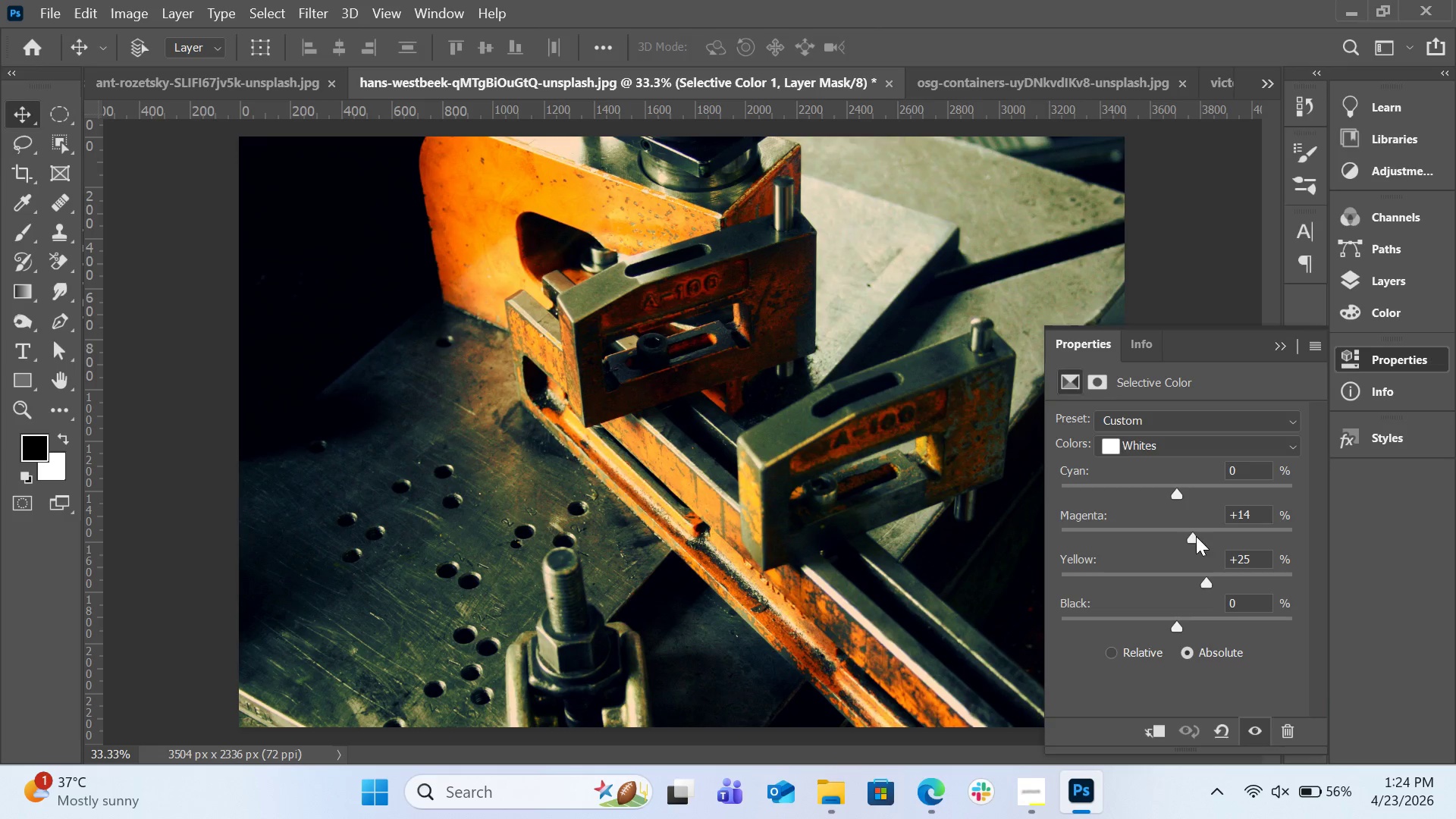 
left_click_drag(start_coordinate=[1208, 580], to_coordinate=[1206, 584])
 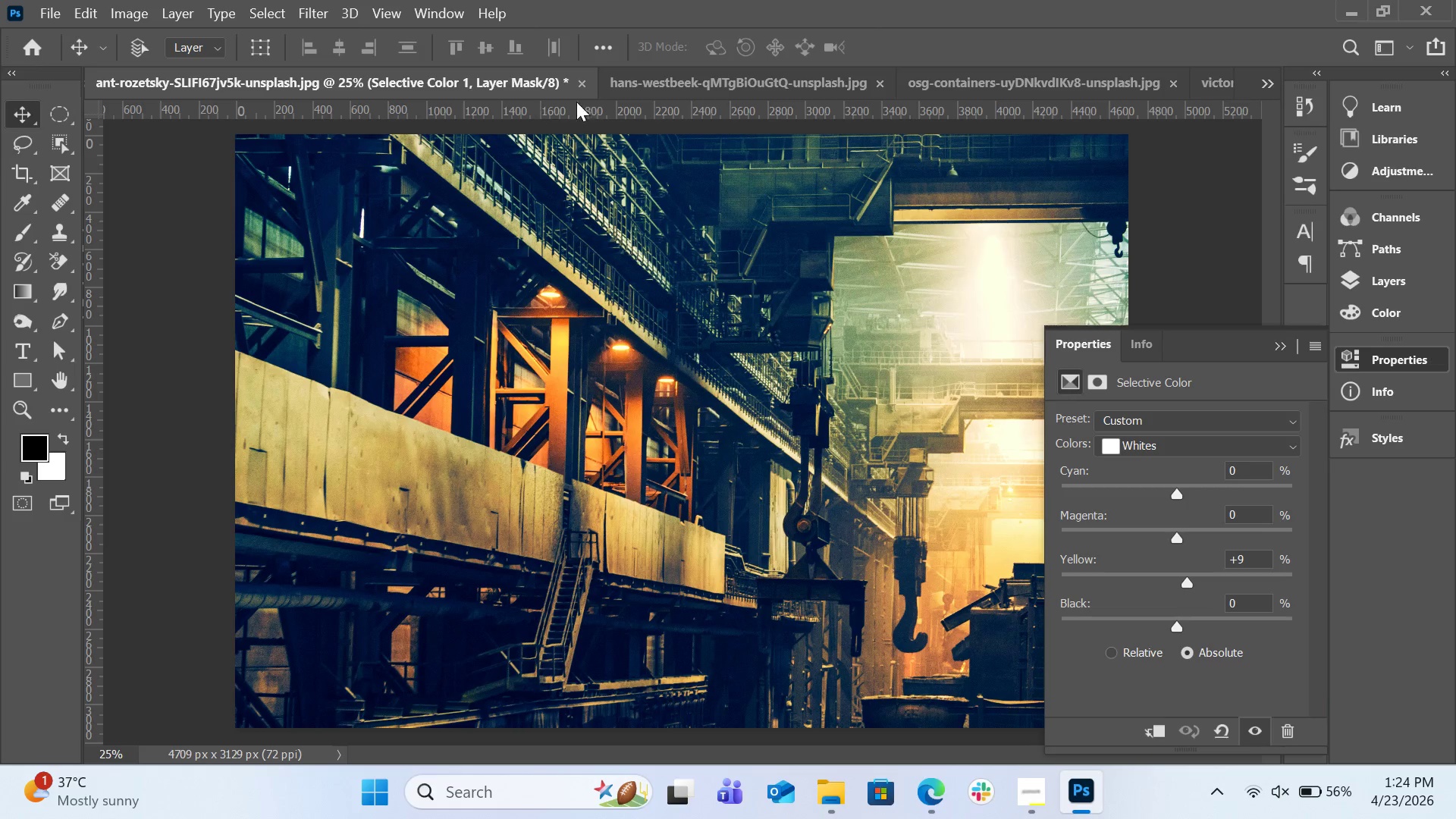 
left_click([686, 86])
 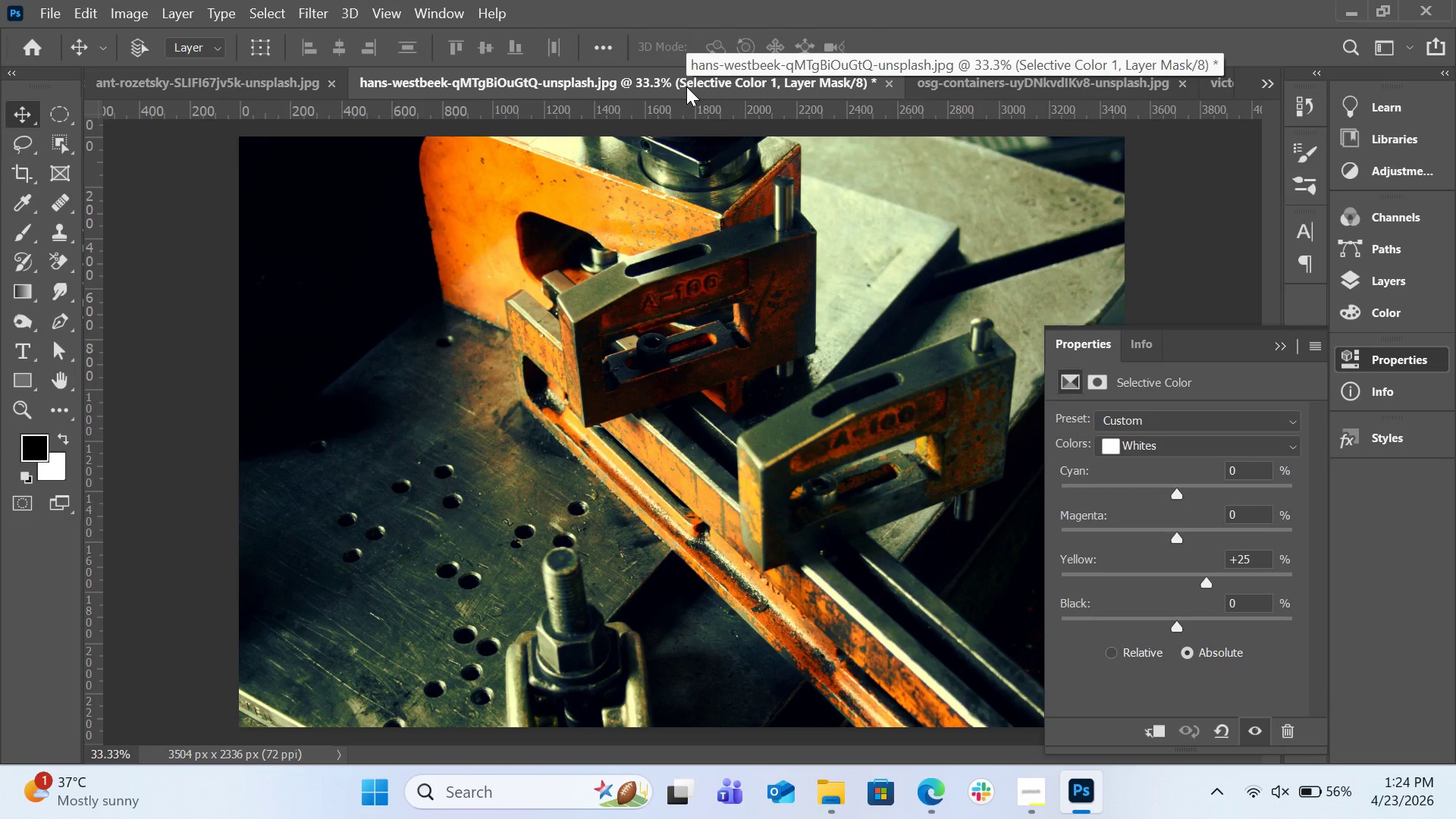 
wait(7.47)
 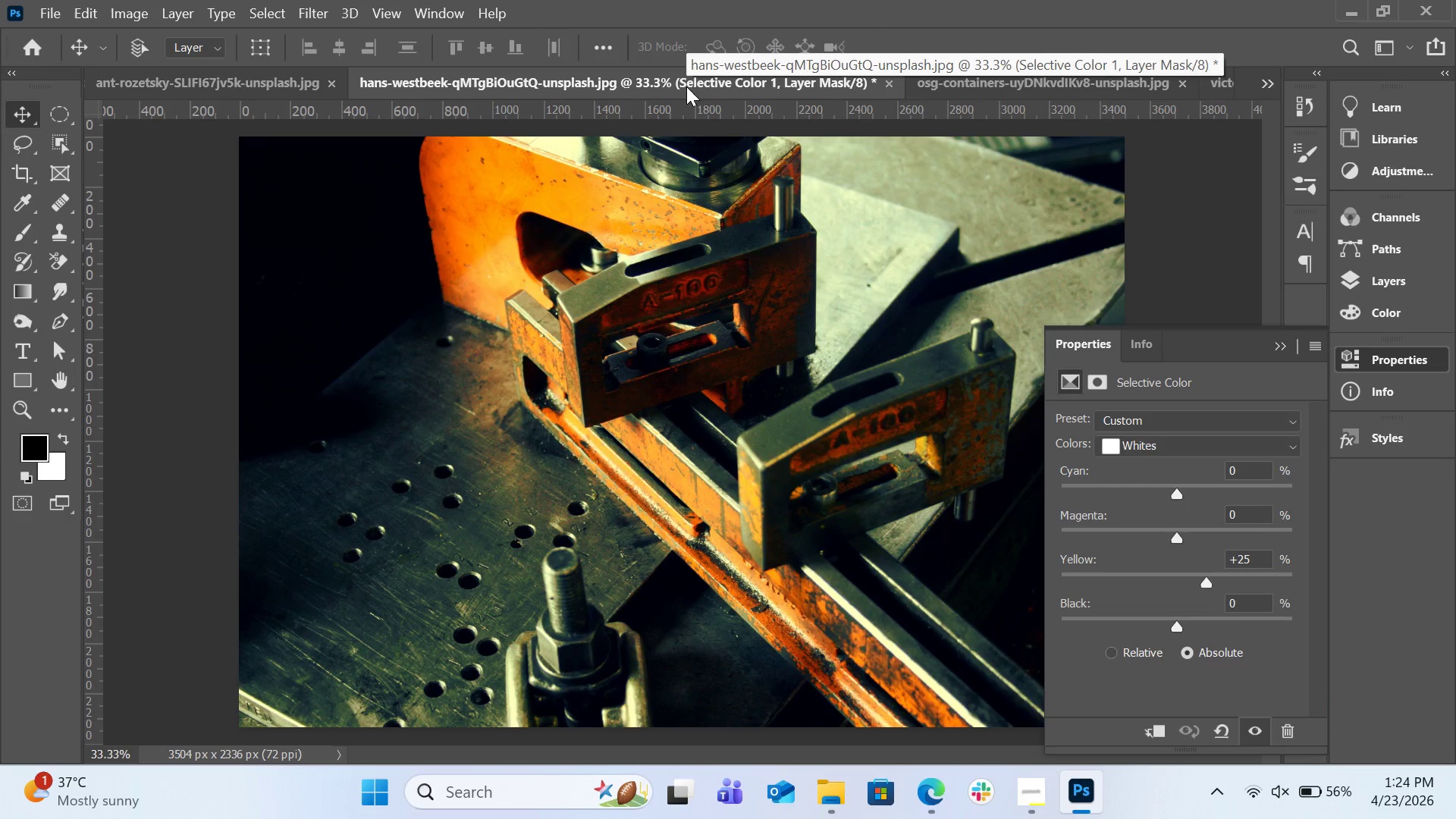 
left_click([1257, 84])
 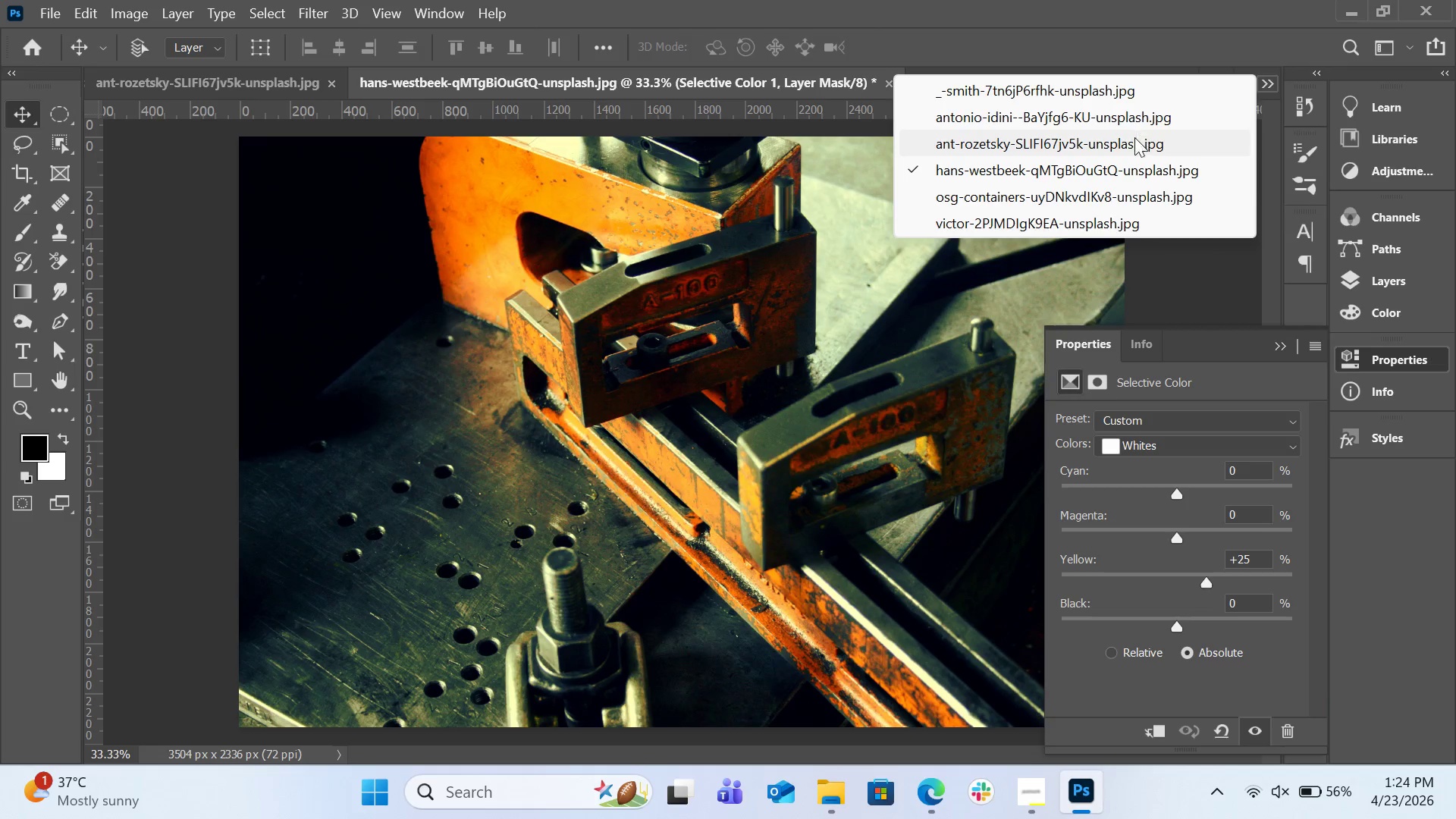 
left_click([1133, 140])
 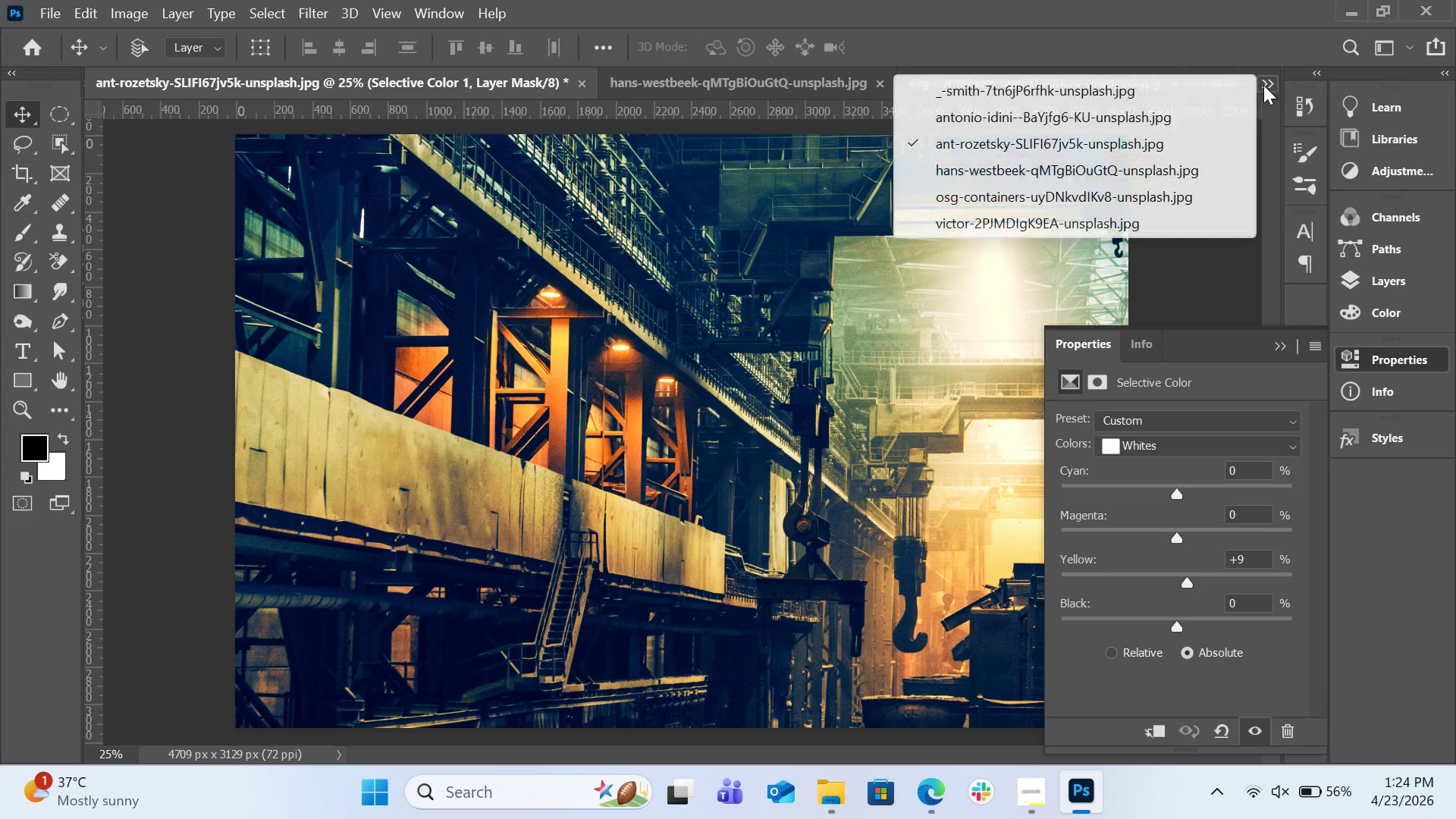 
left_click([1083, 120])
 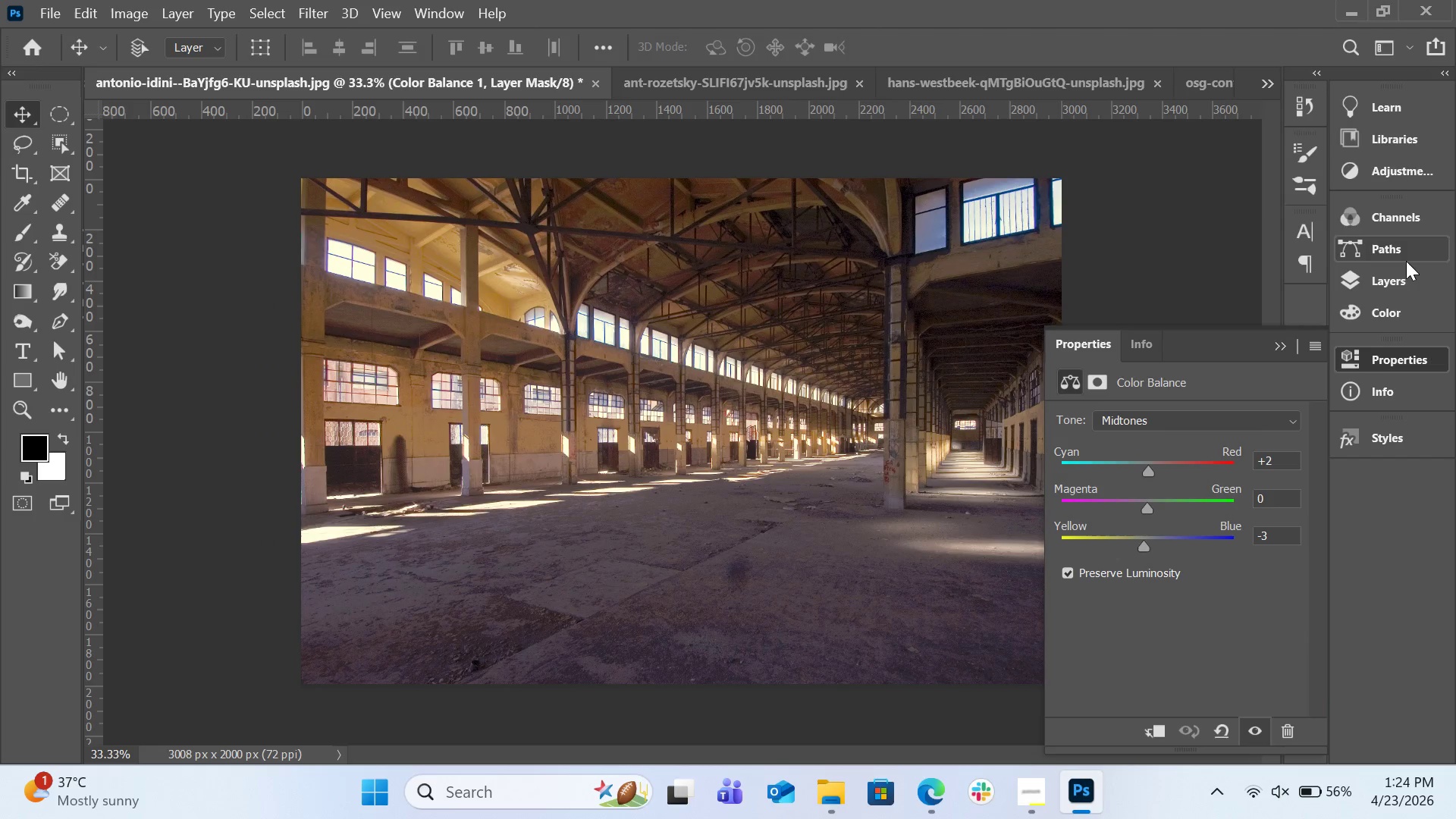 
left_click([1408, 272])
 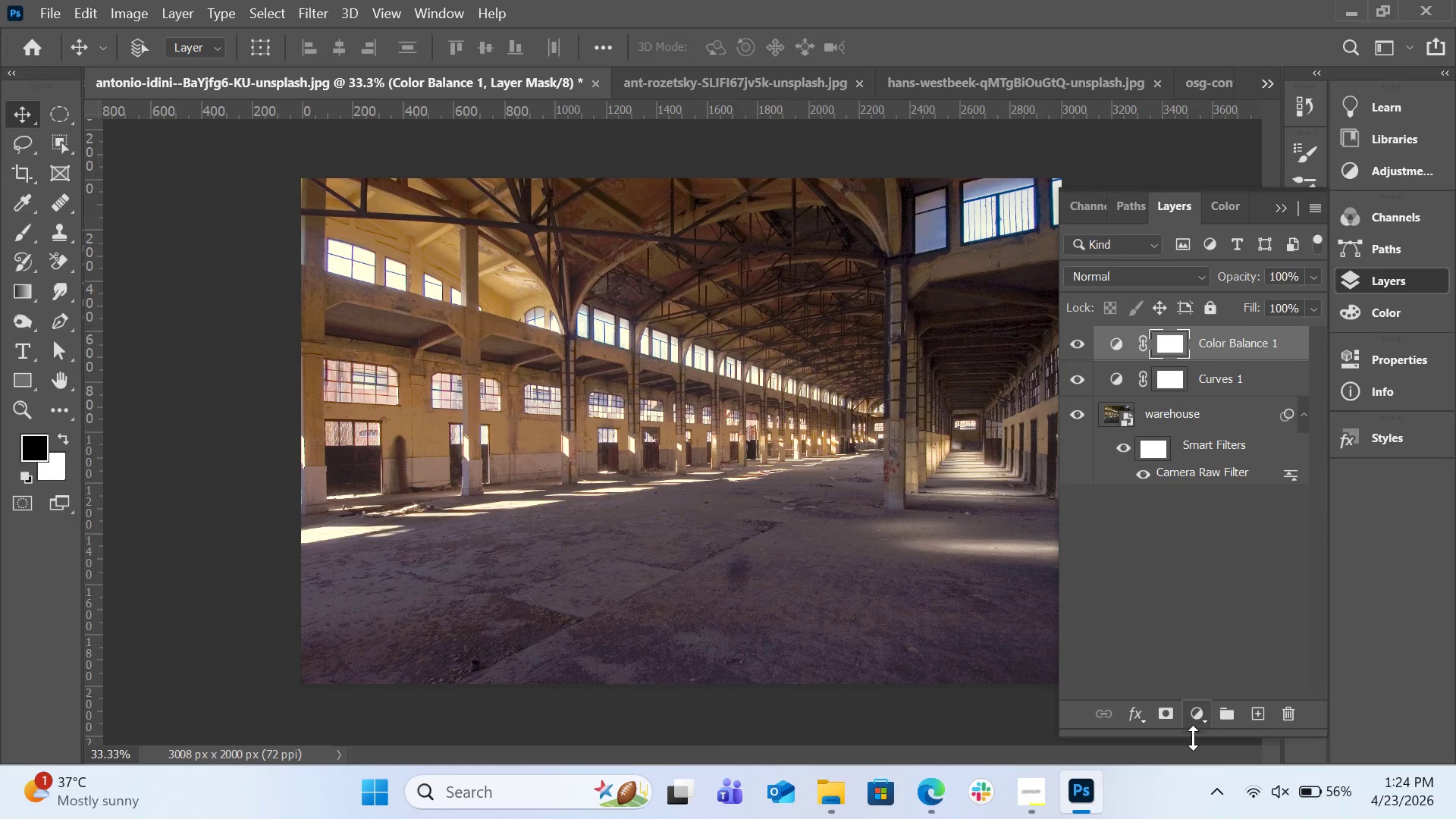 
left_click([1194, 714])
 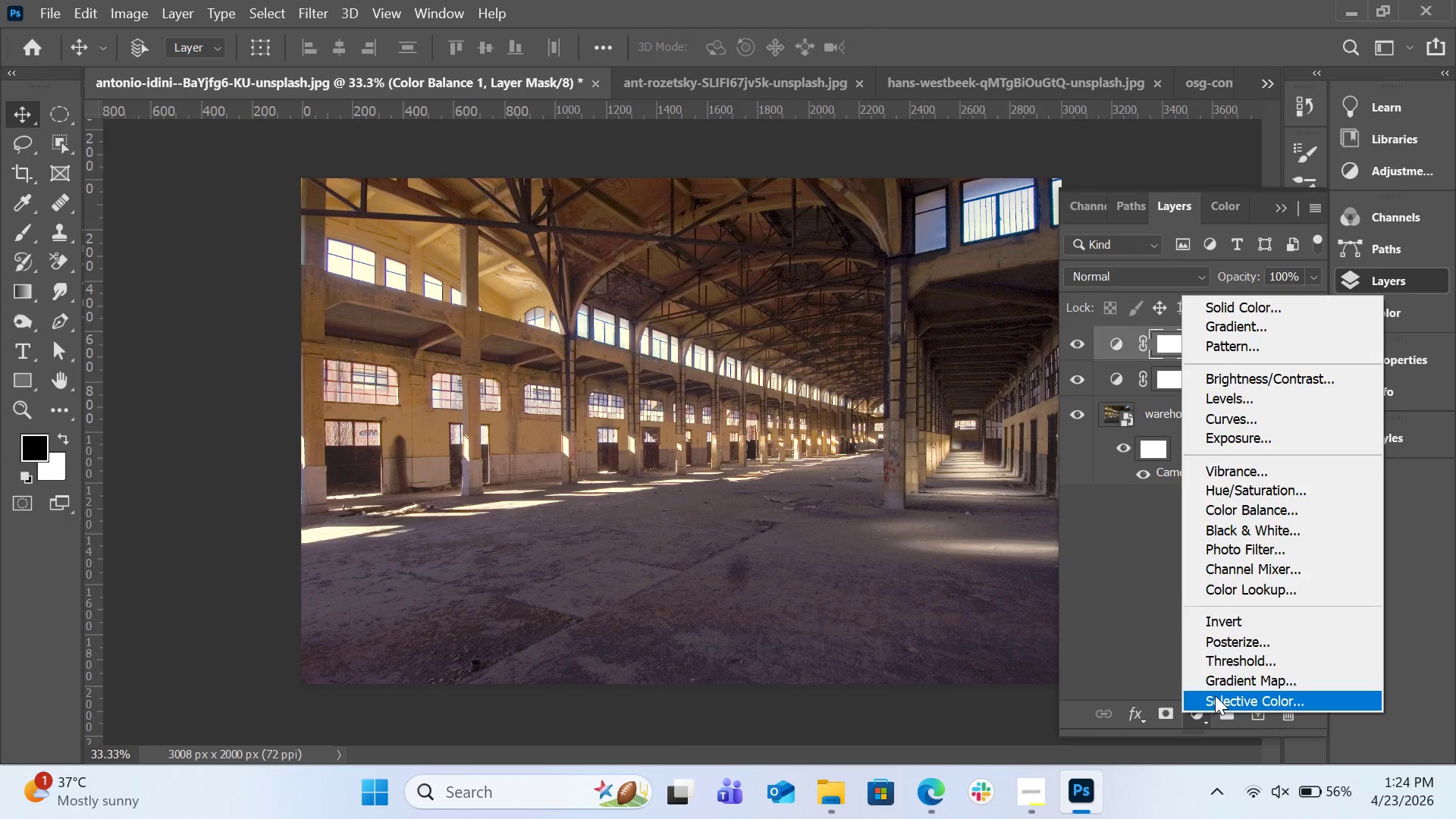 
left_click([1215, 695])
 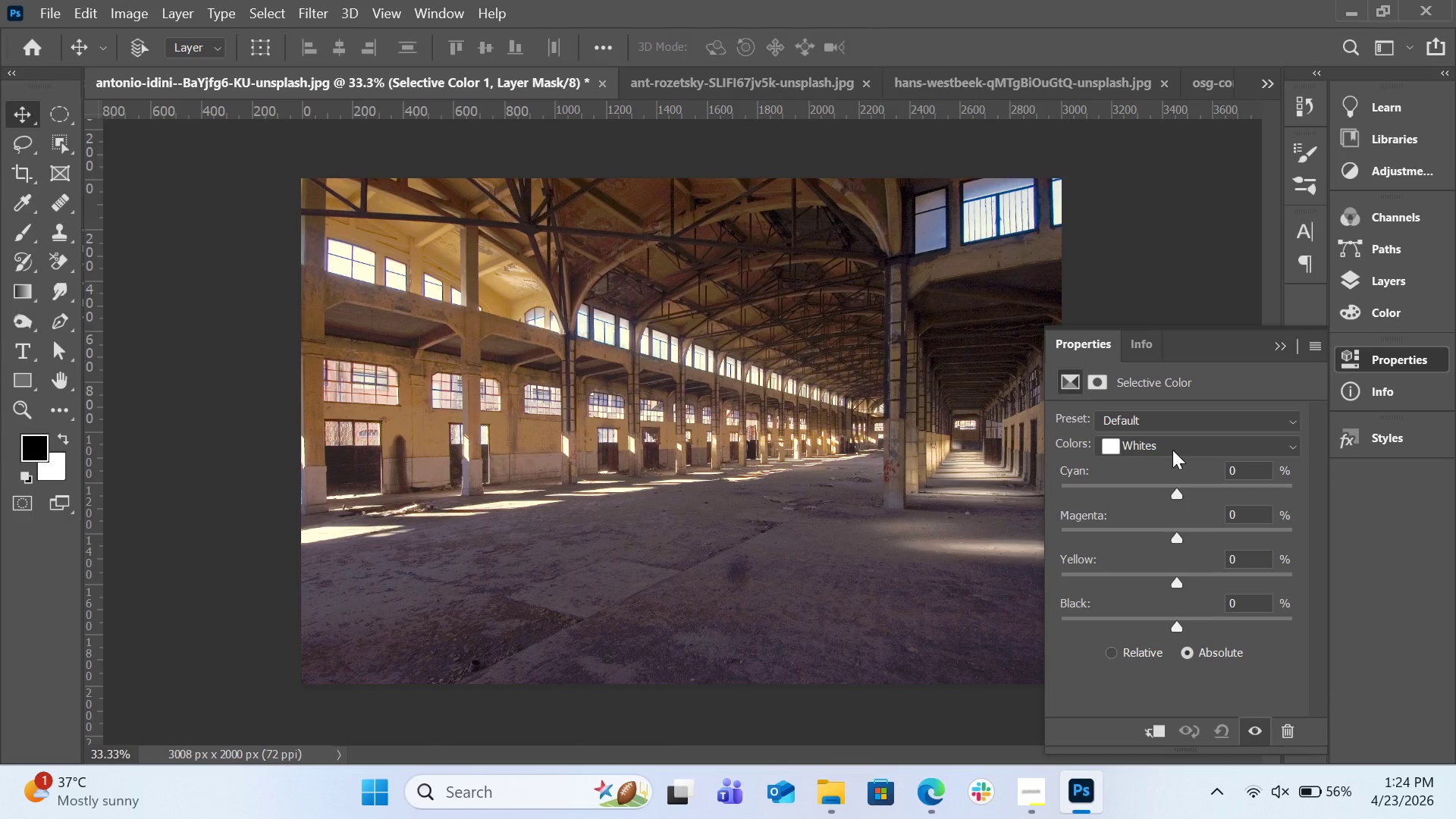 
left_click([1172, 450])
 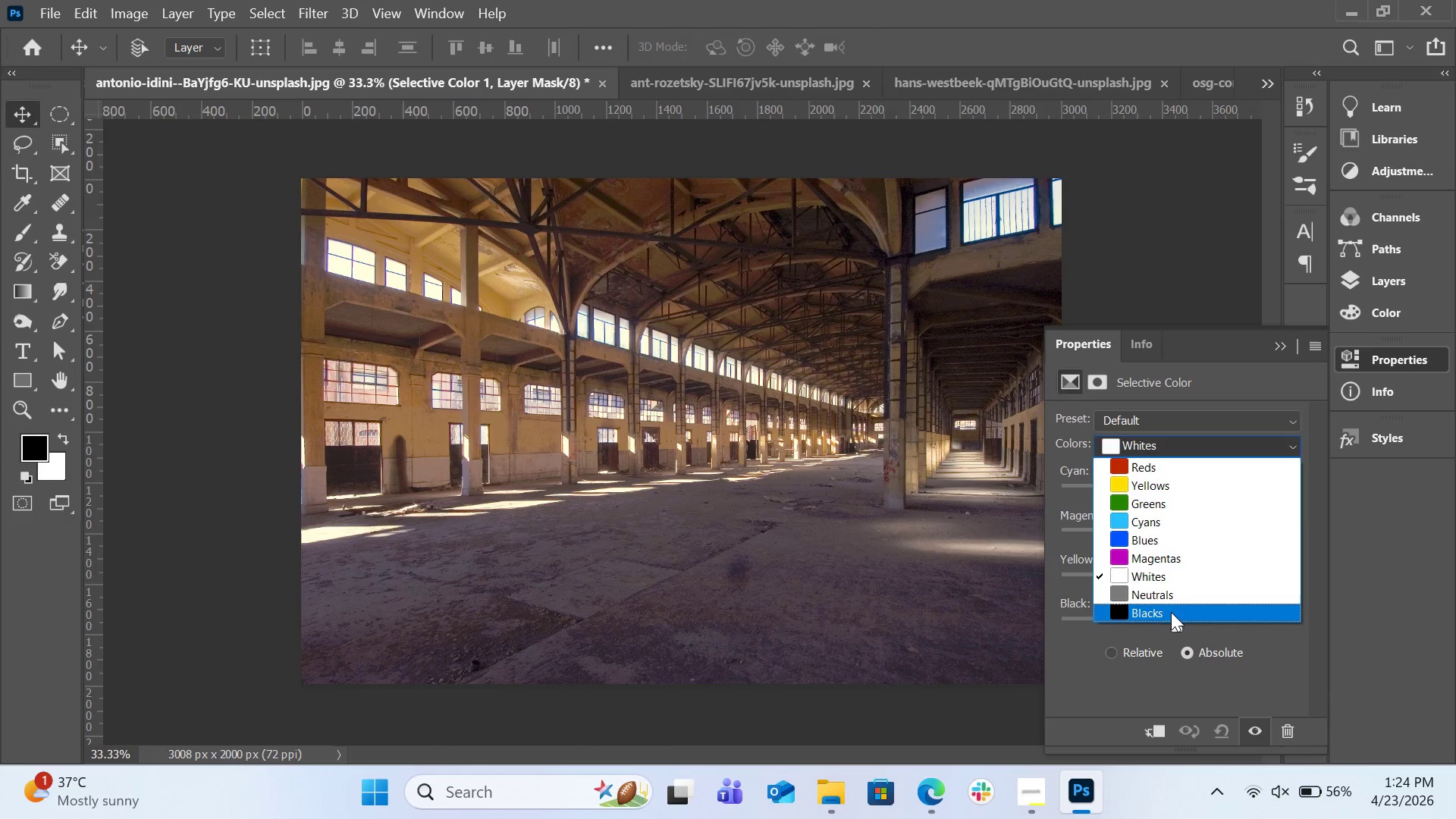 
left_click([1171, 615])
 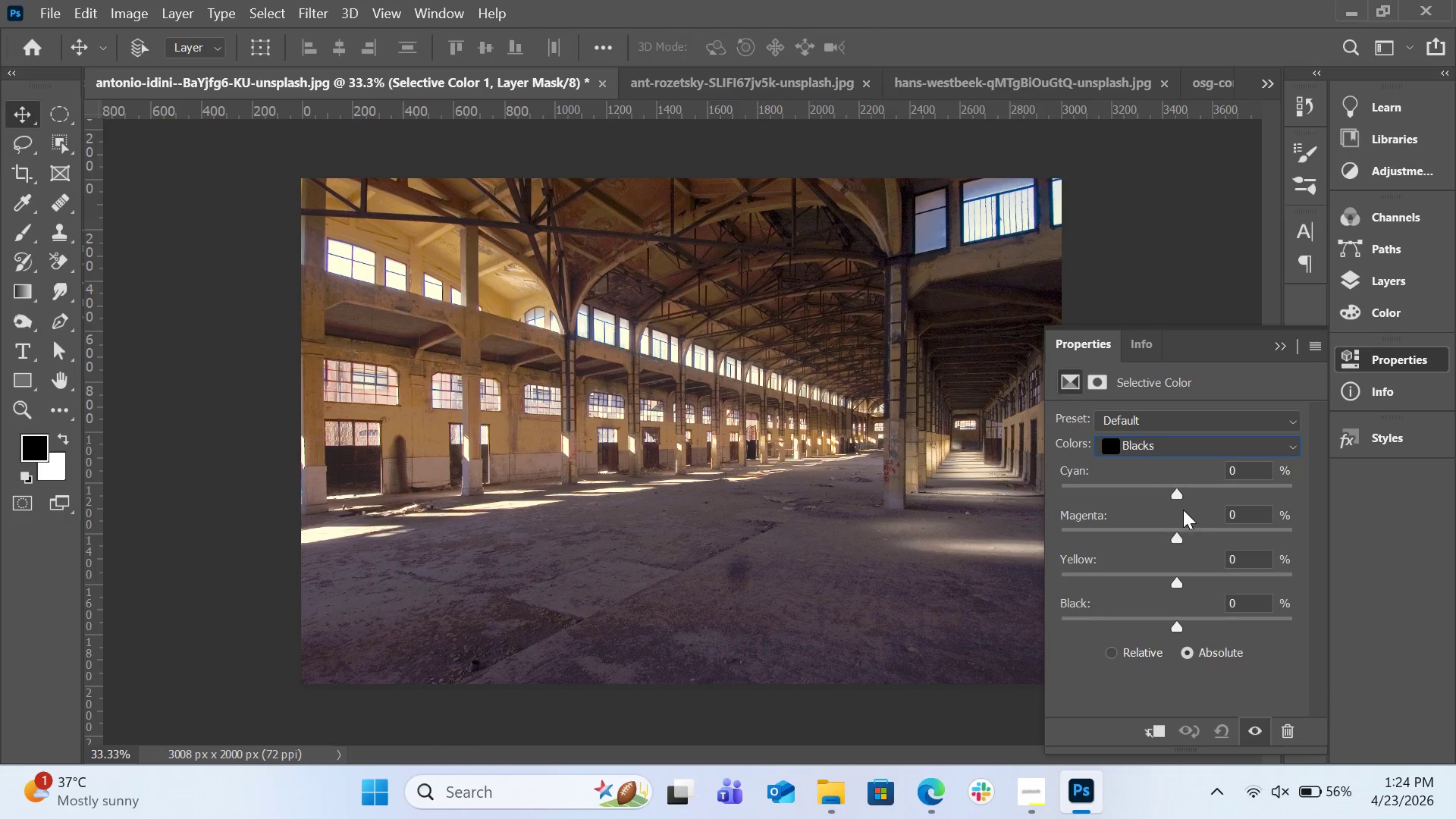 
left_click([1180, 489])
 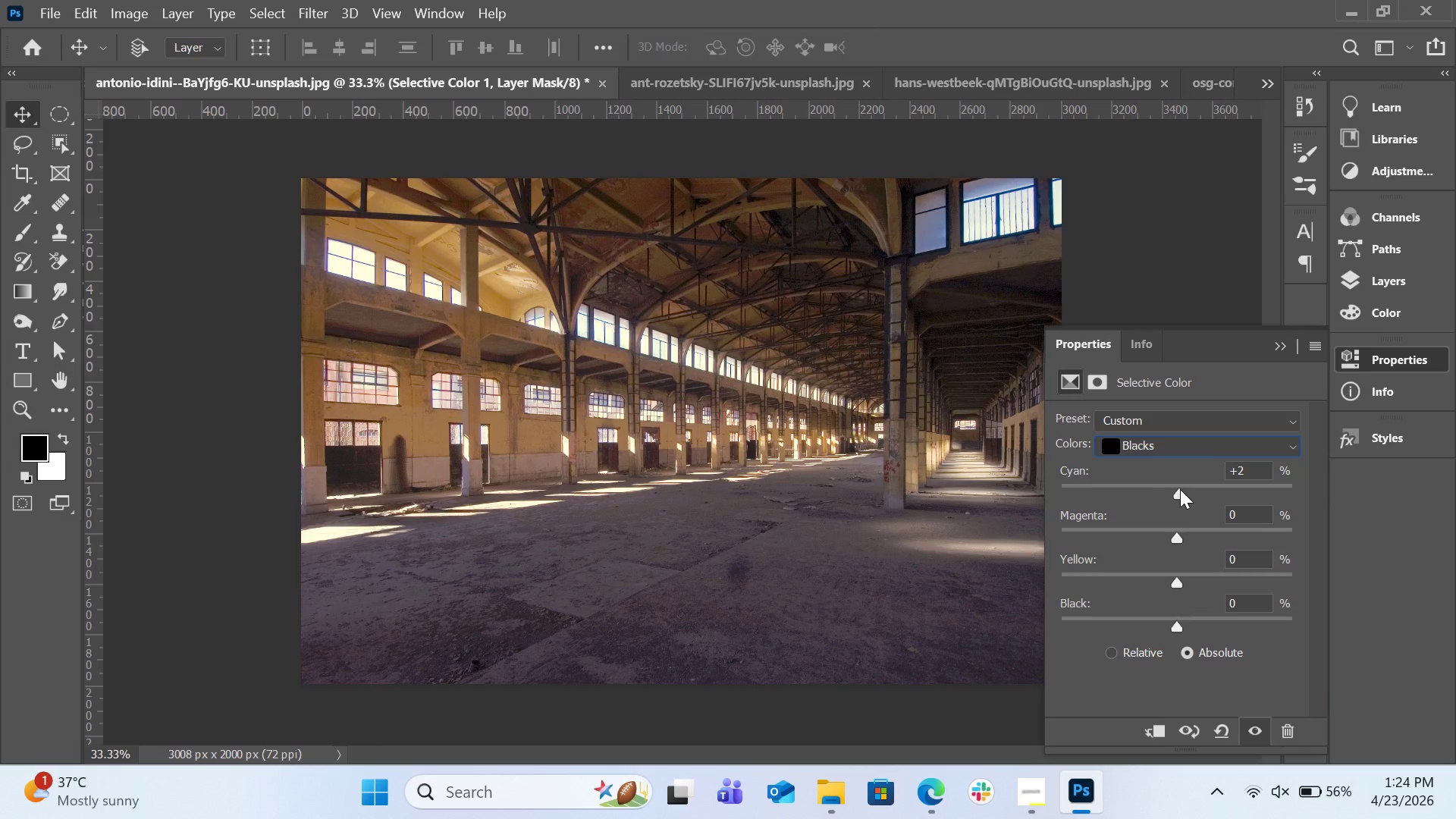 
left_click_drag(start_coordinate=[1180, 489], to_coordinate=[1189, 489])
 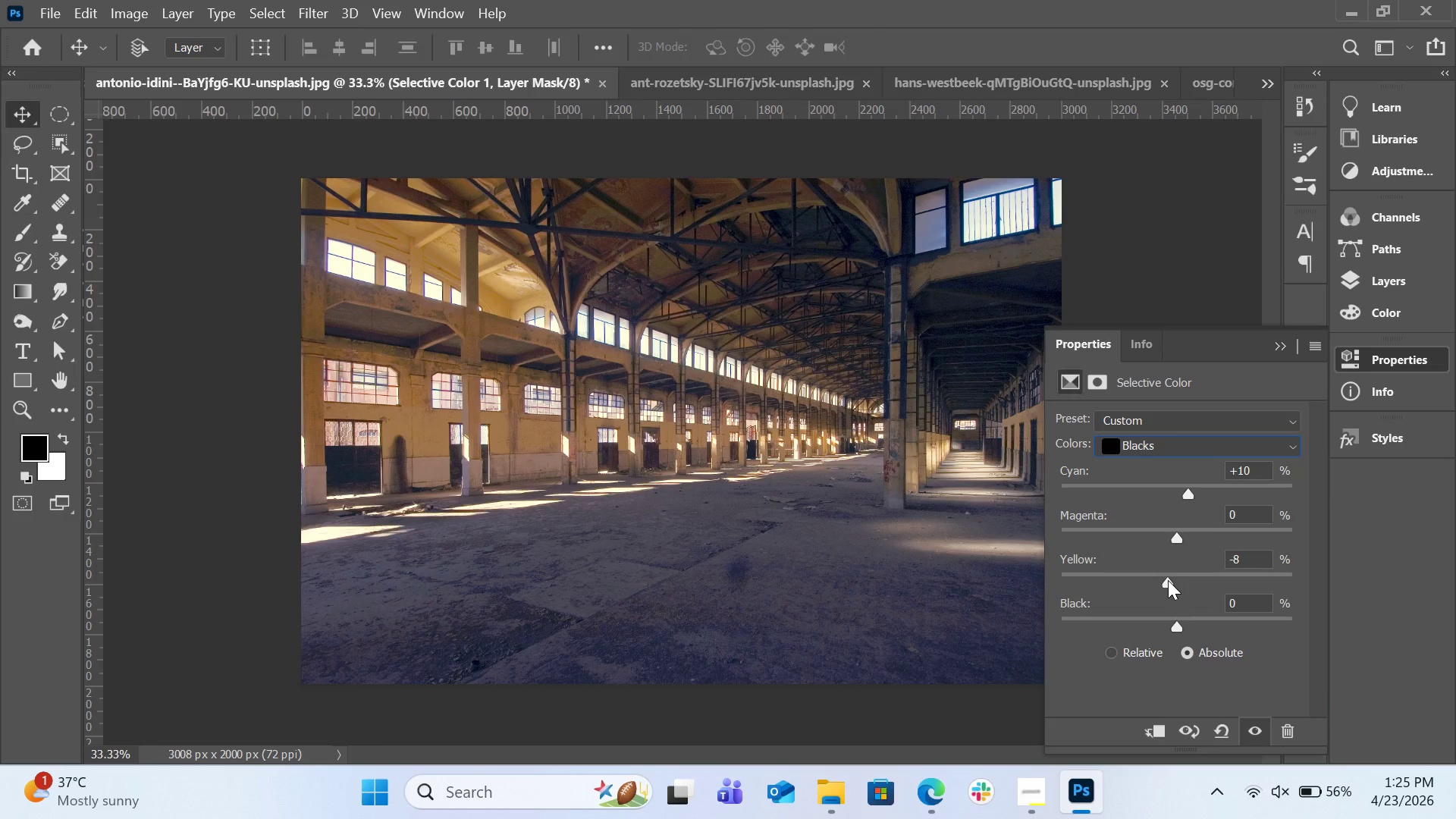 
wait(8.51)
 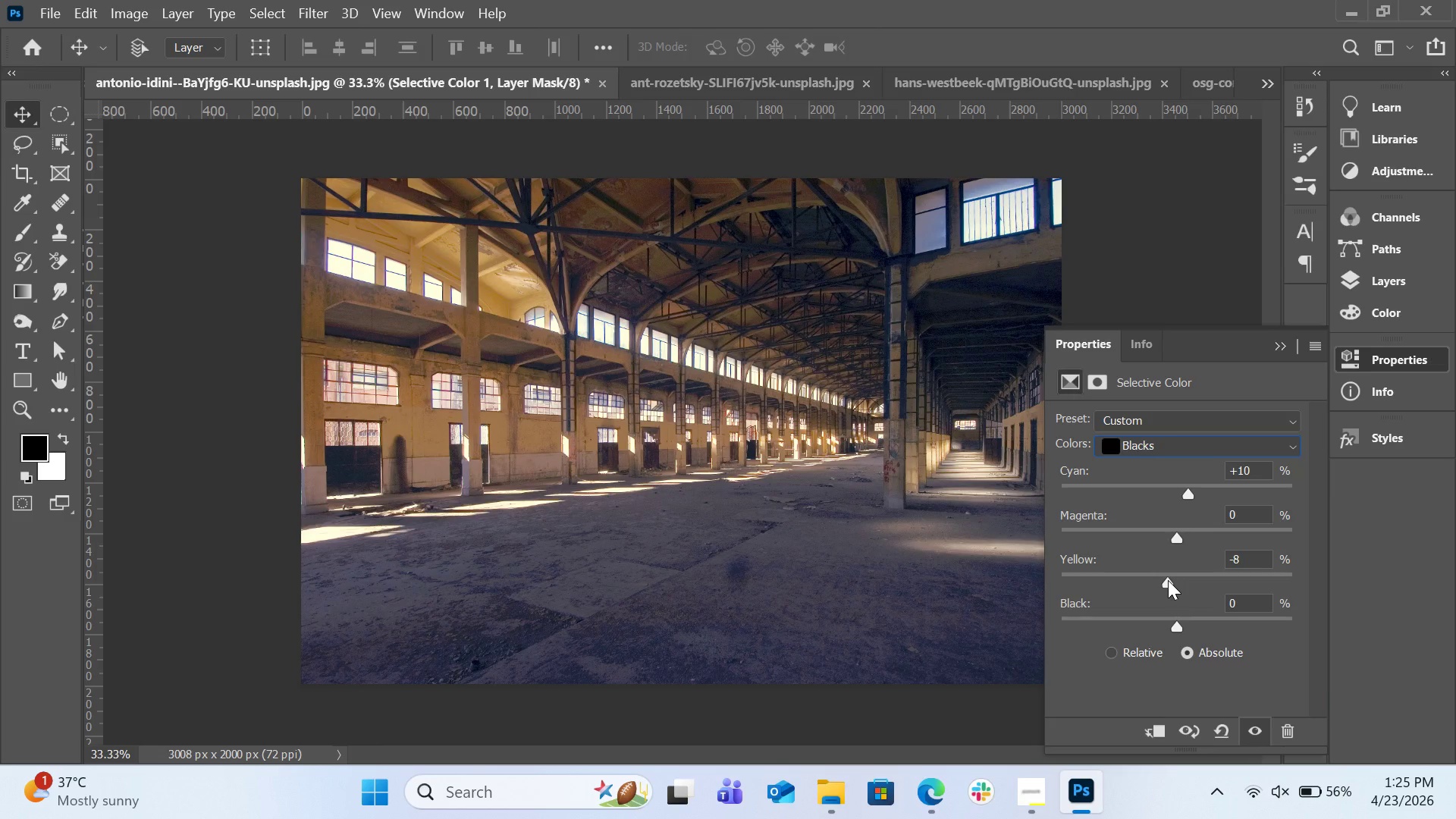 
left_click([1182, 450])
 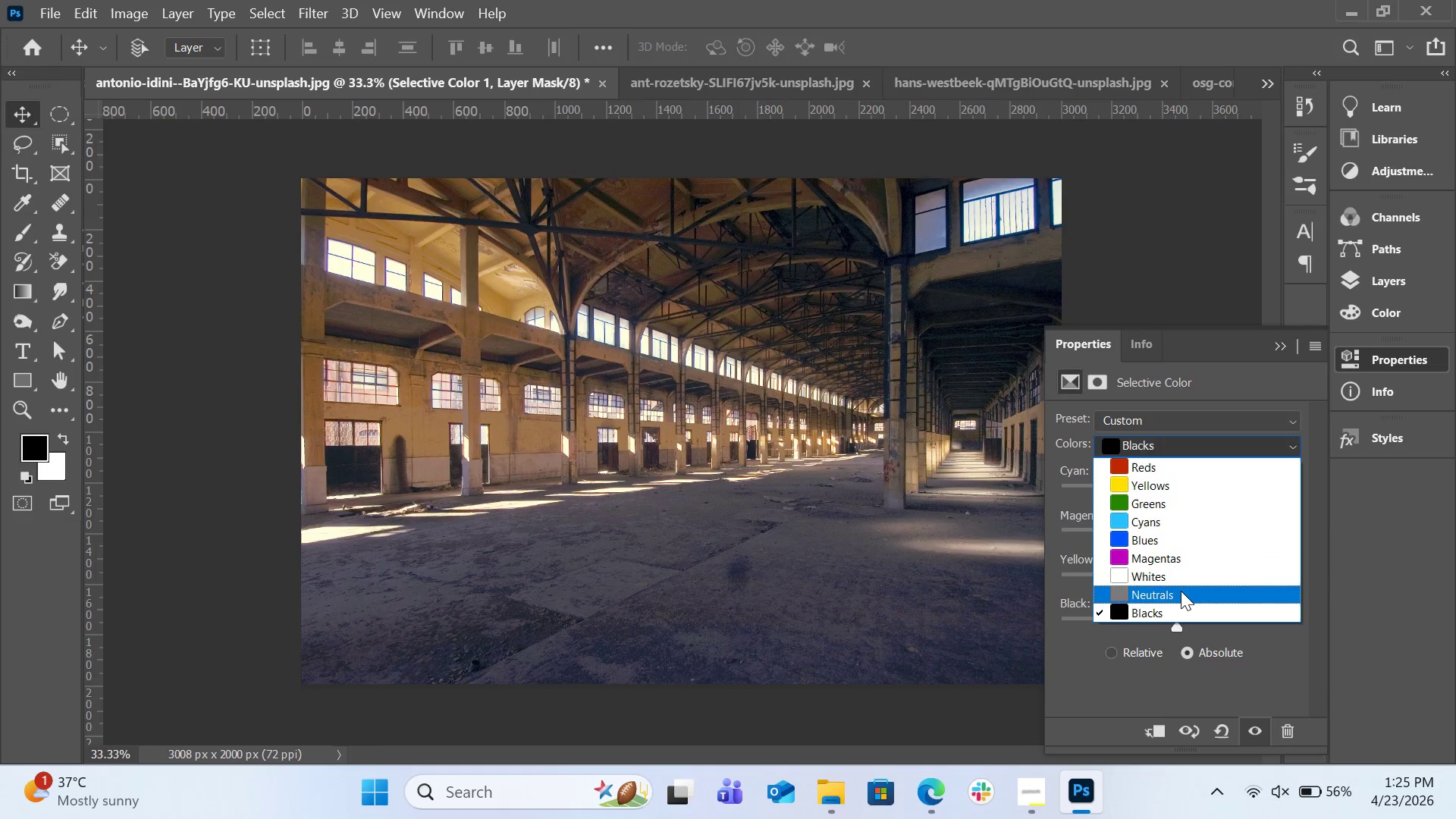 
left_click([1181, 591])
 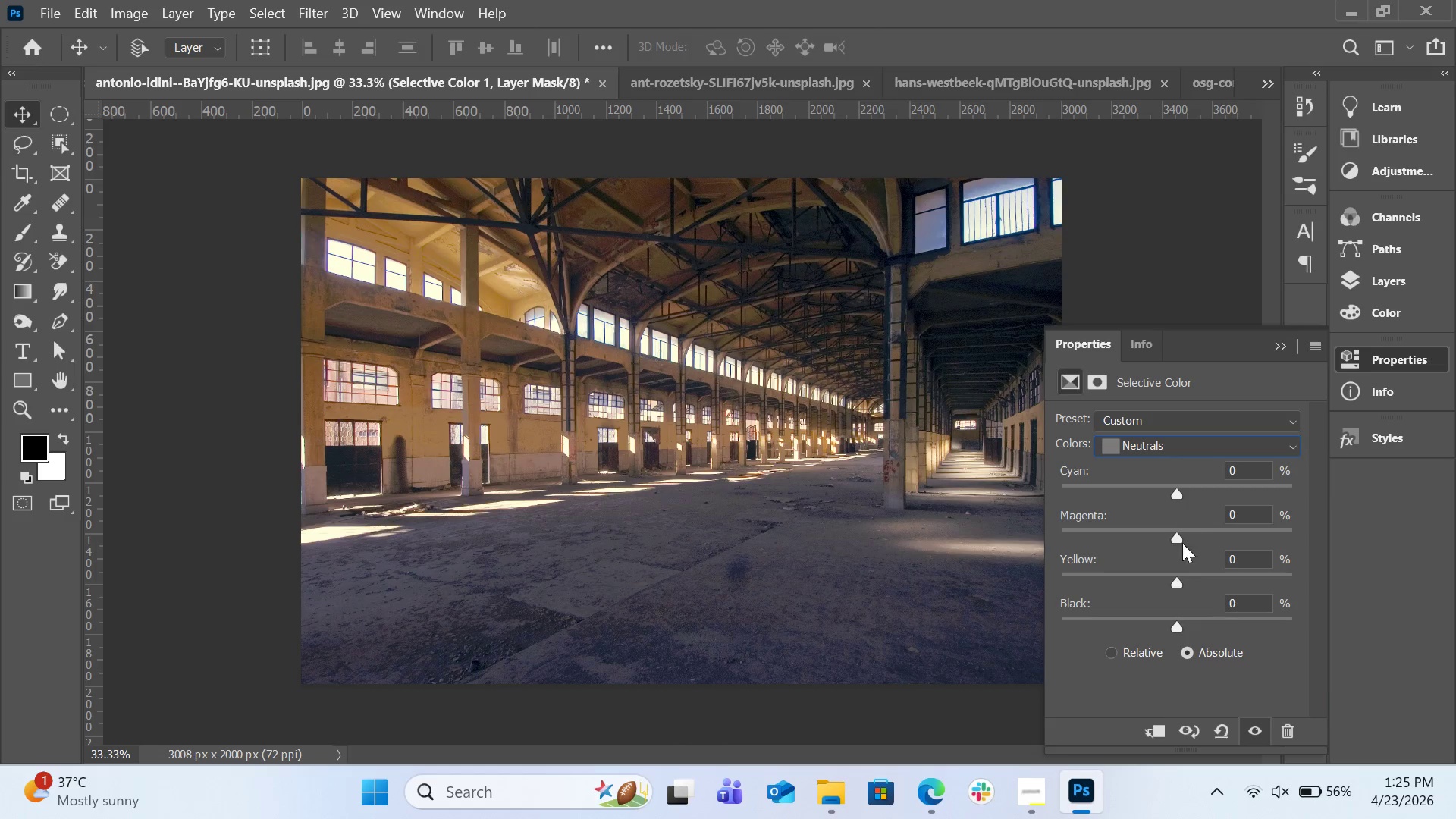 
left_click_drag(start_coordinate=[1177, 585], to_coordinate=[1189, 584])
 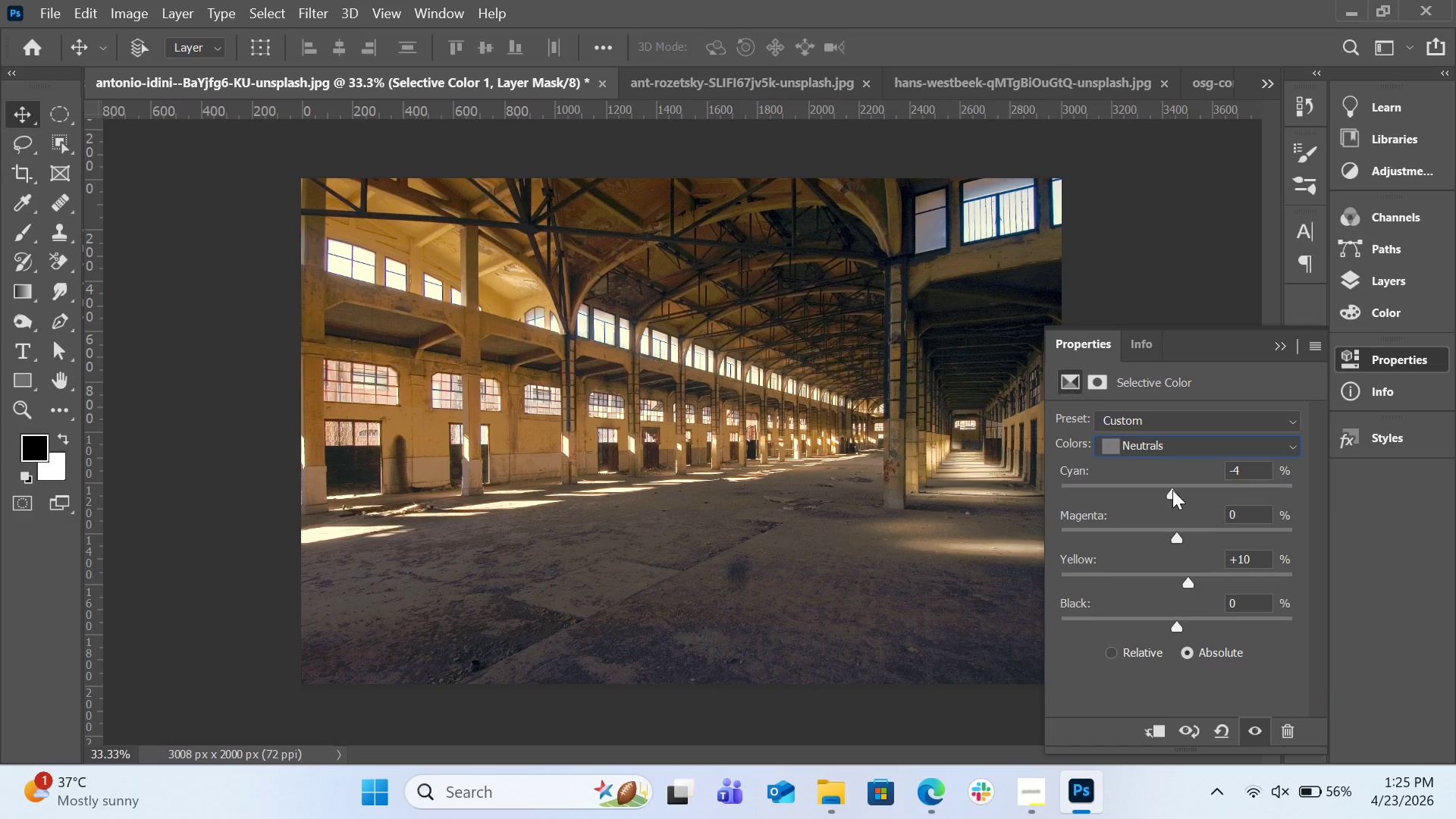 
wait(6.41)
 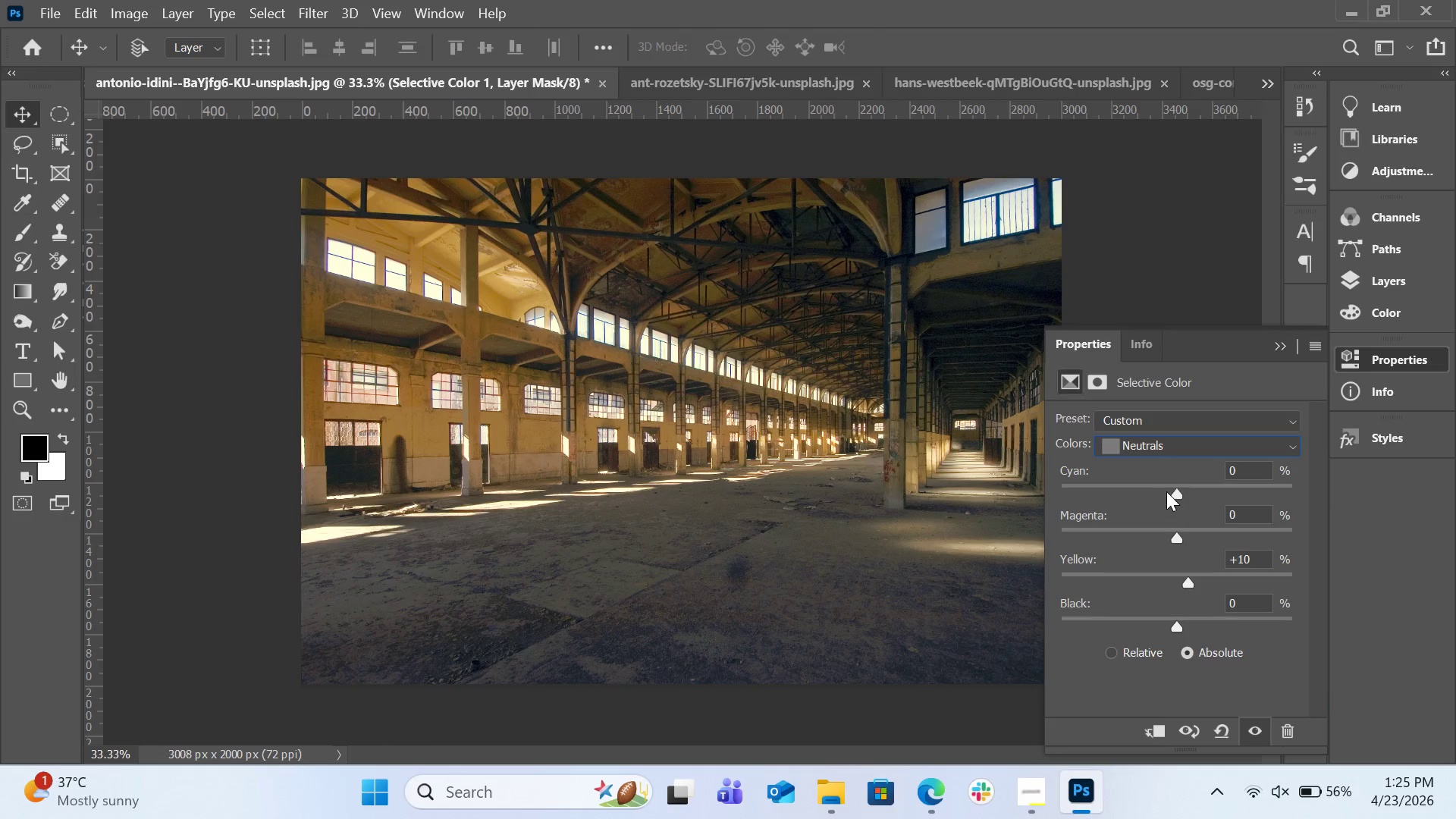 
left_click([1188, 447])
 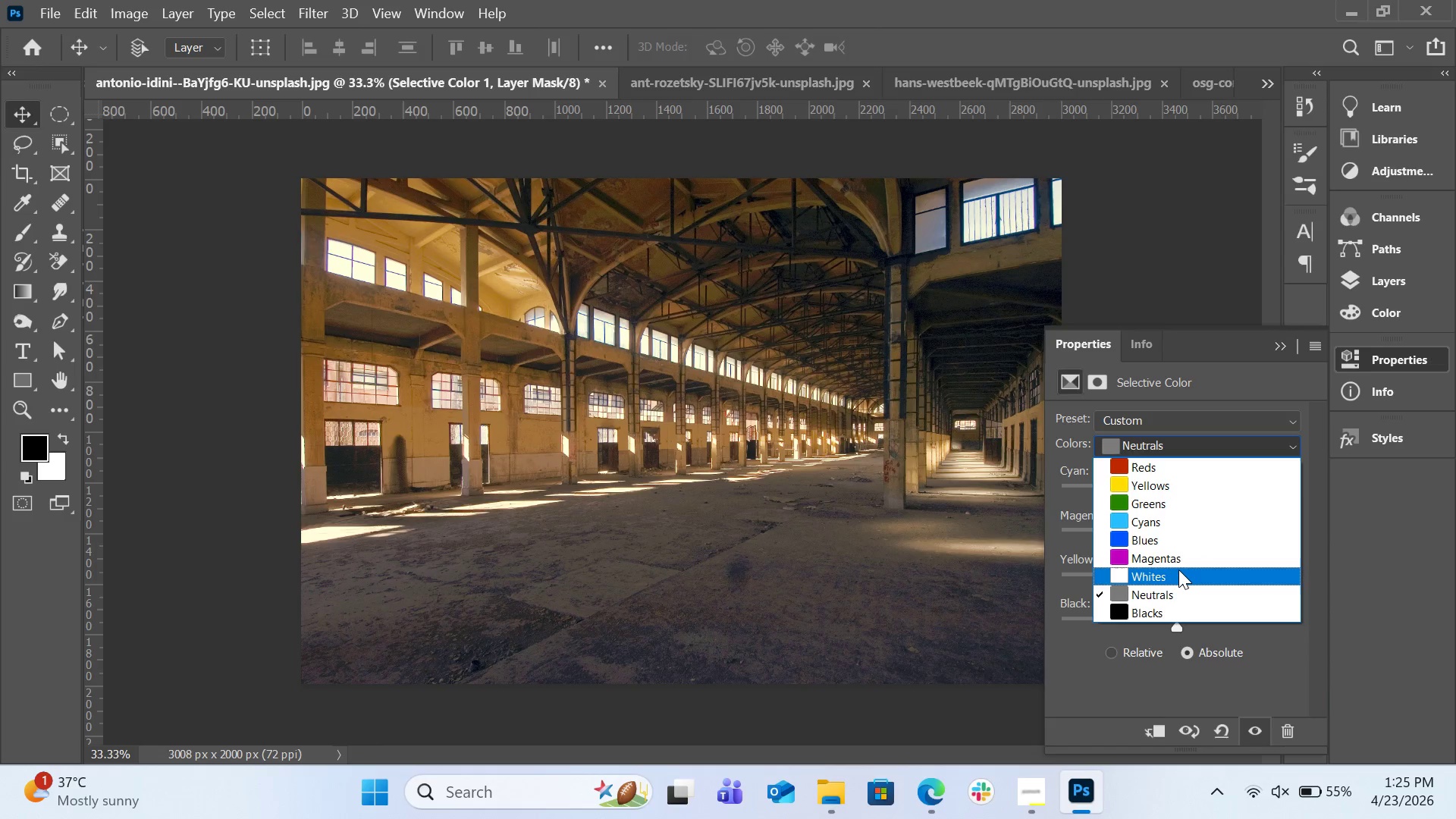 
left_click([1178, 570])
 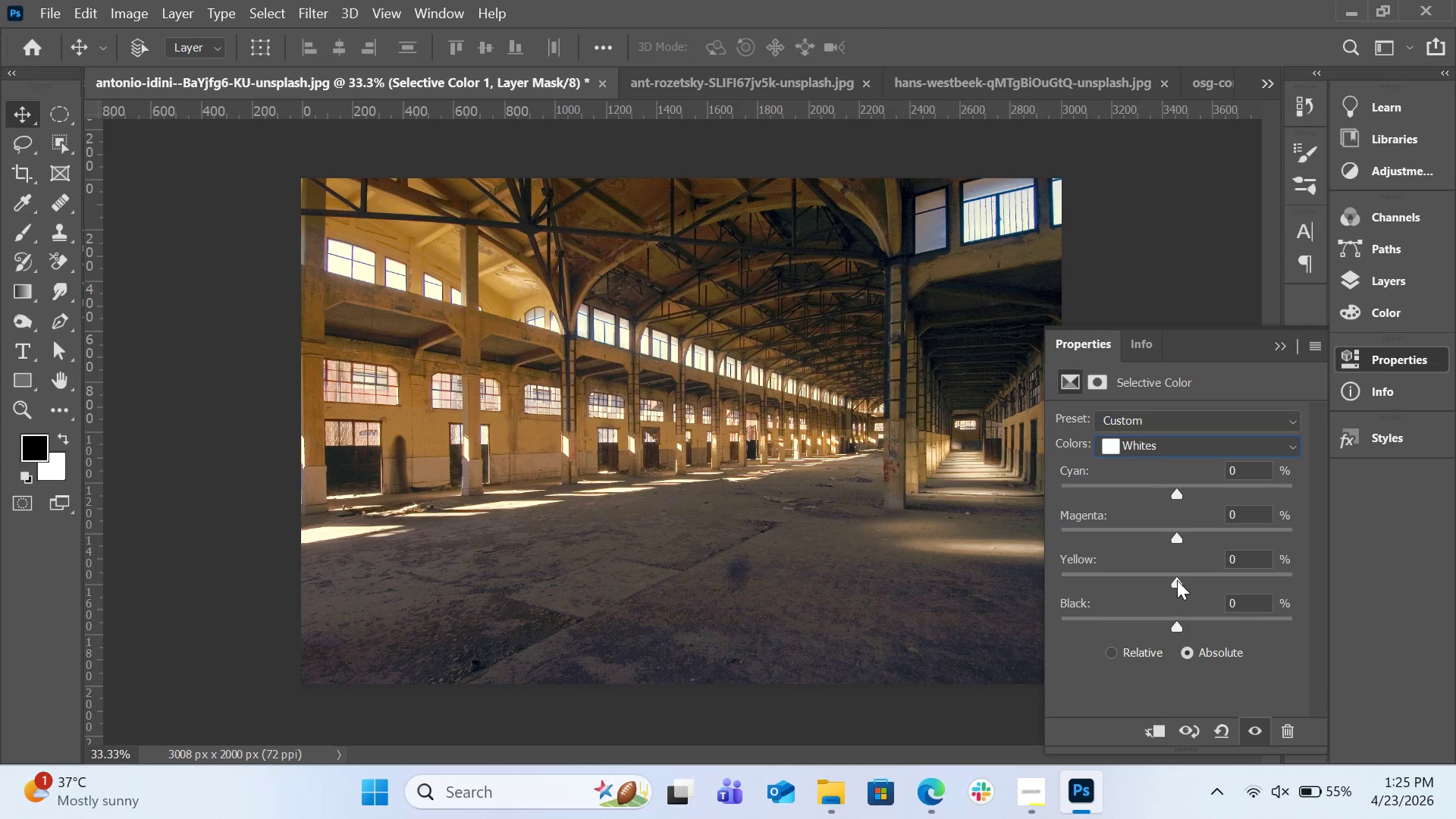 
left_click_drag(start_coordinate=[1179, 585], to_coordinate=[1189, 586])
 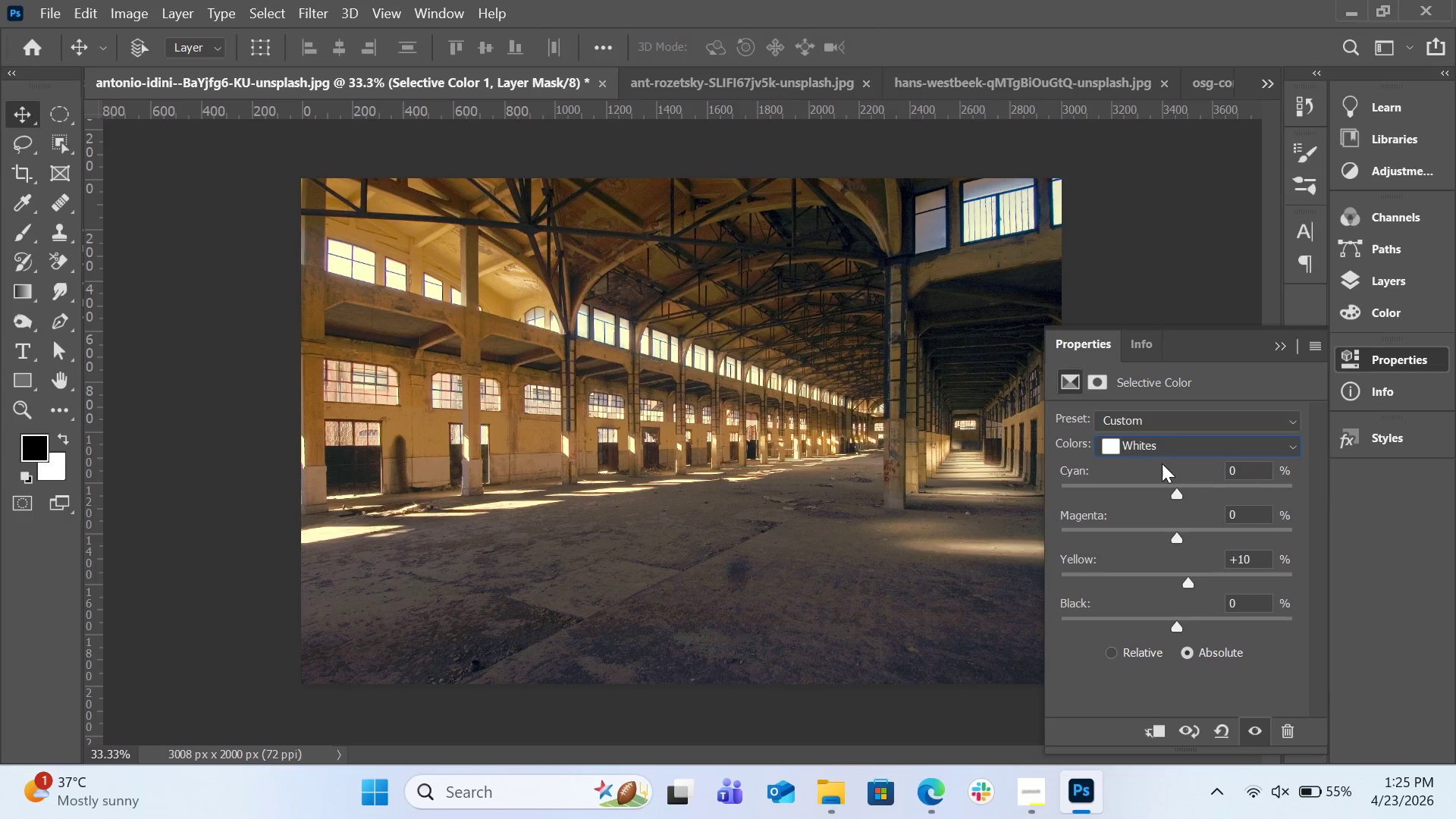 
left_click([1163, 450])
 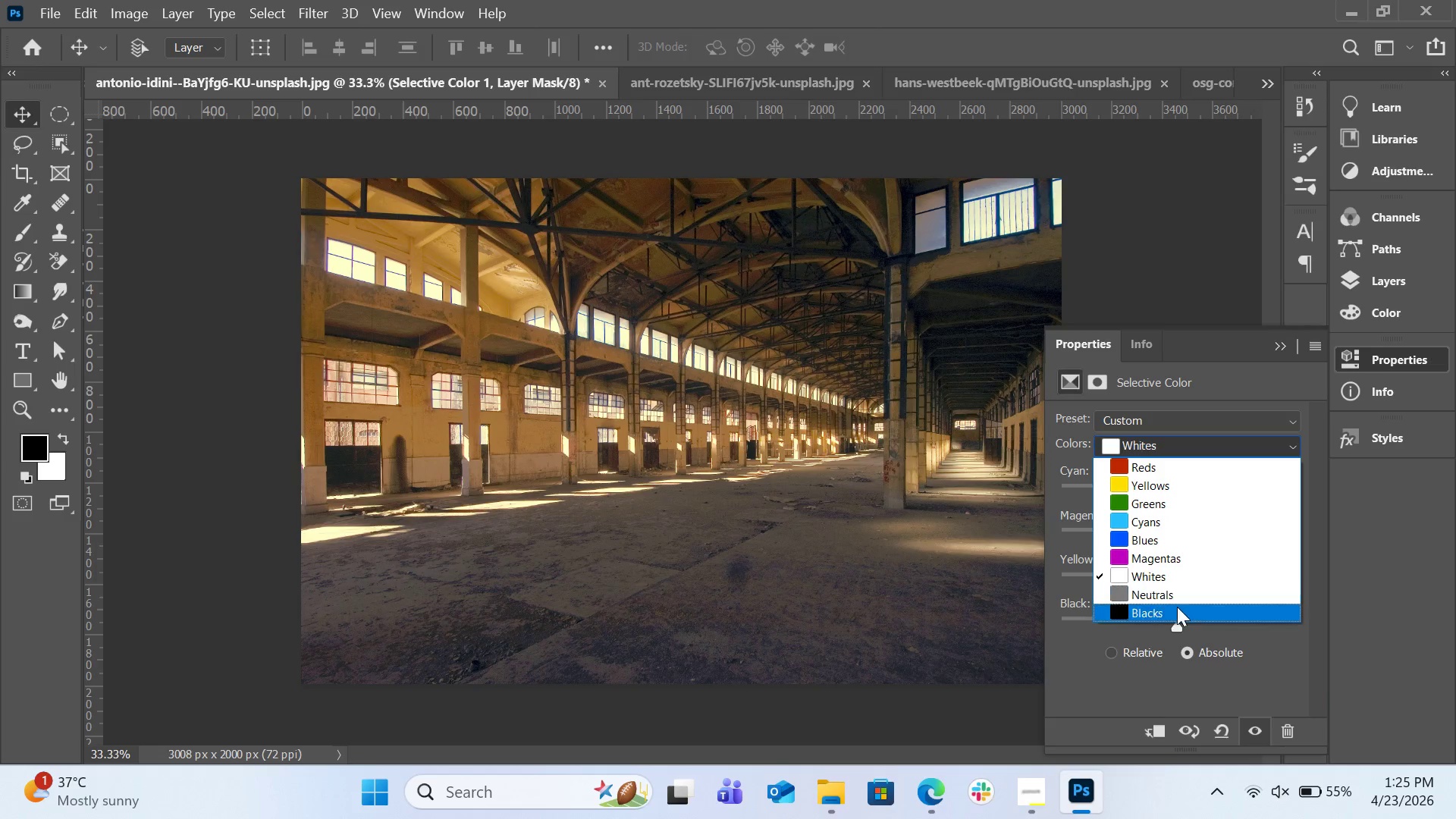 
left_click([1177, 607])
 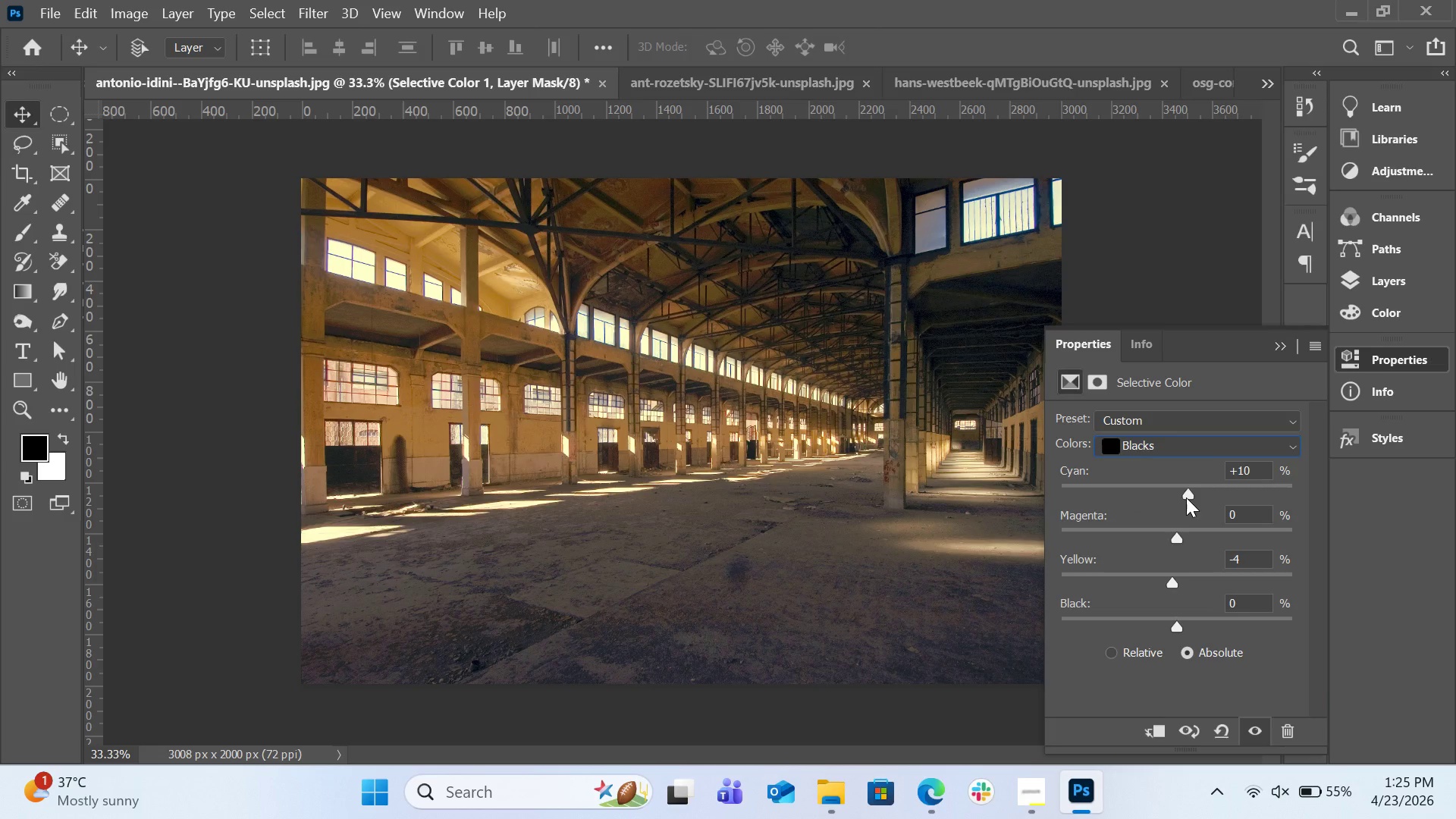 
left_click_drag(start_coordinate=[1186, 497], to_coordinate=[1182, 498])
 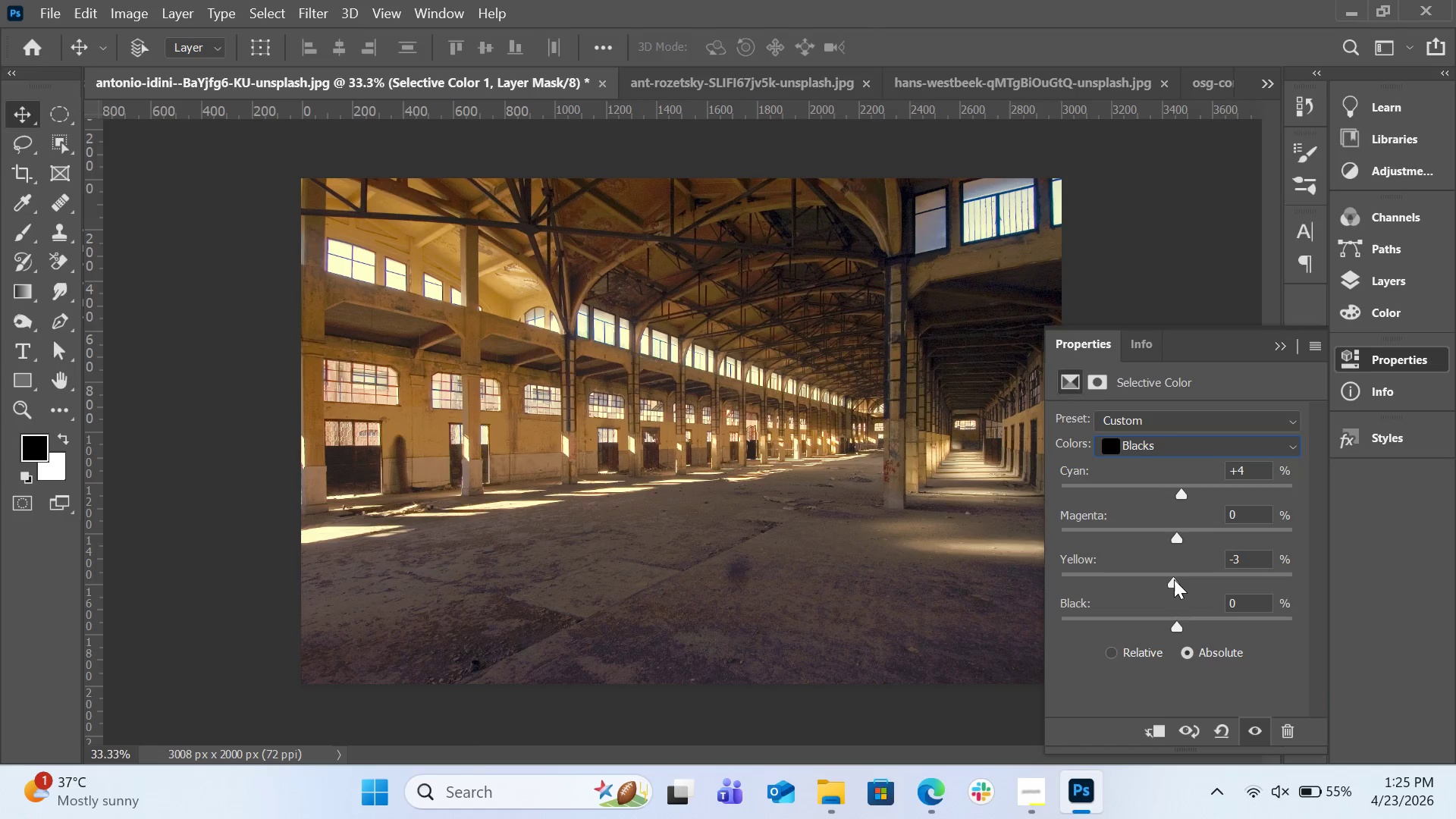 
wait(12.59)
 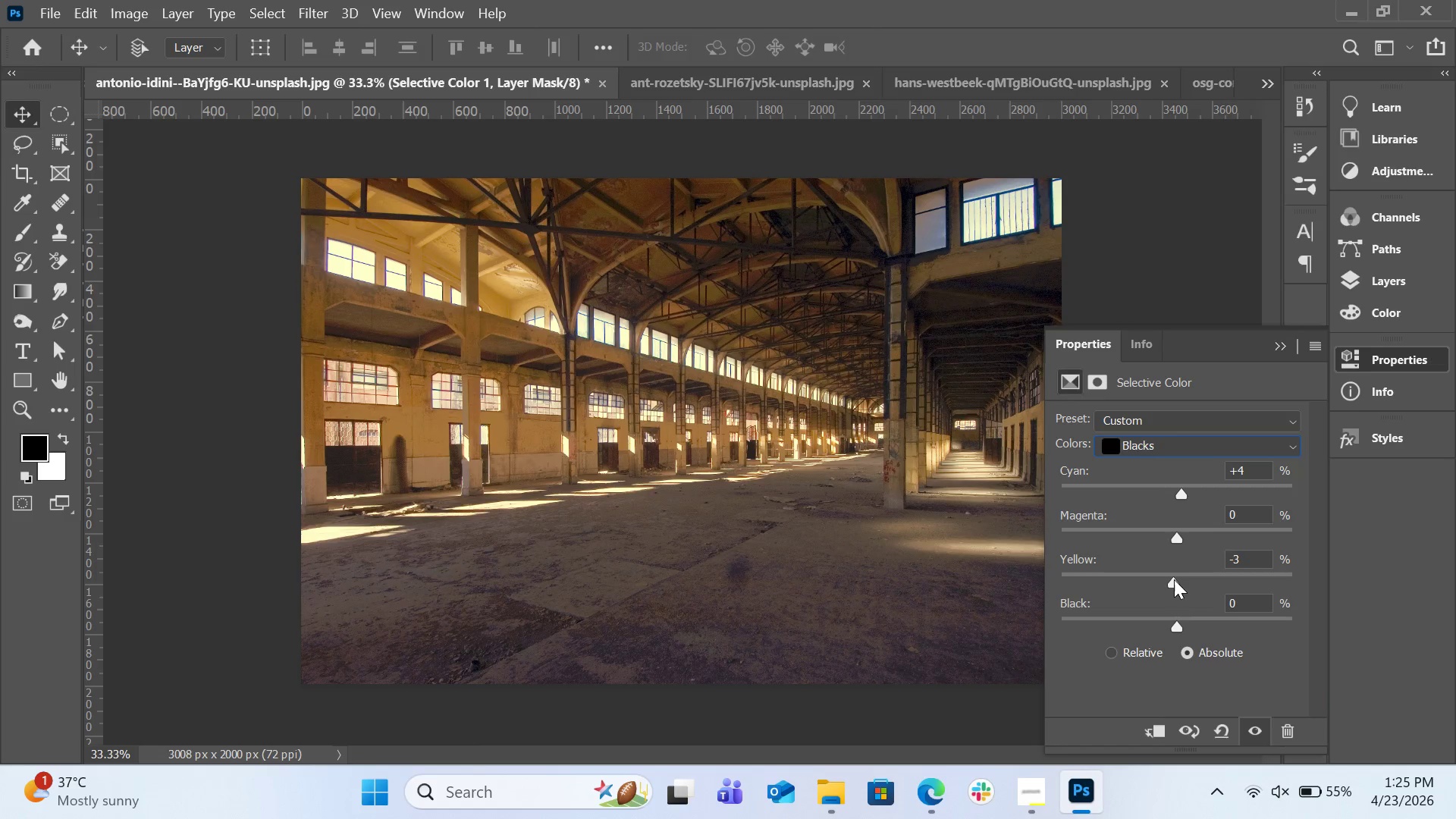 
left_click_drag(start_coordinate=[1178, 488], to_coordinate=[1188, 491])
 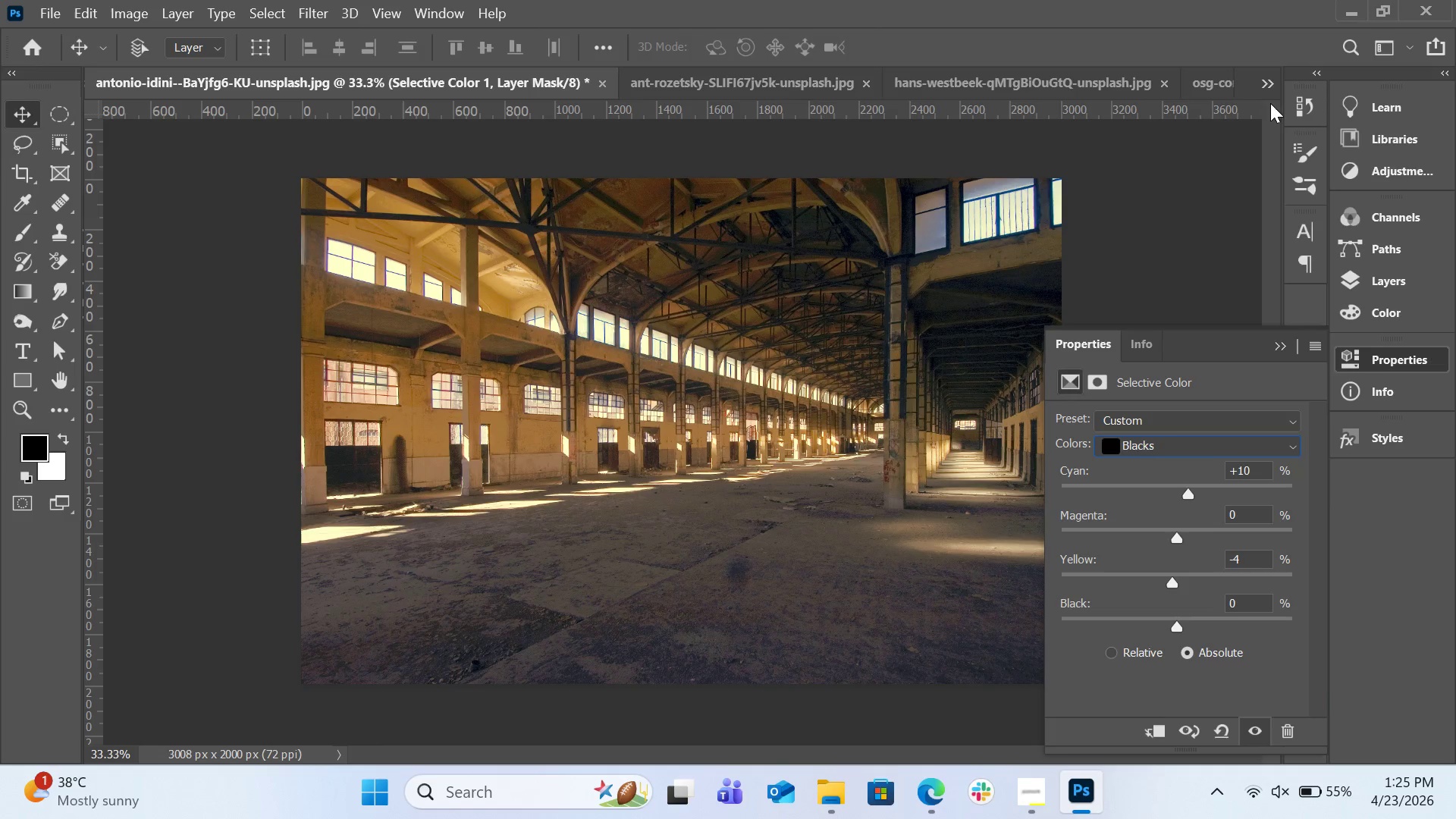 
left_click([1268, 88])
 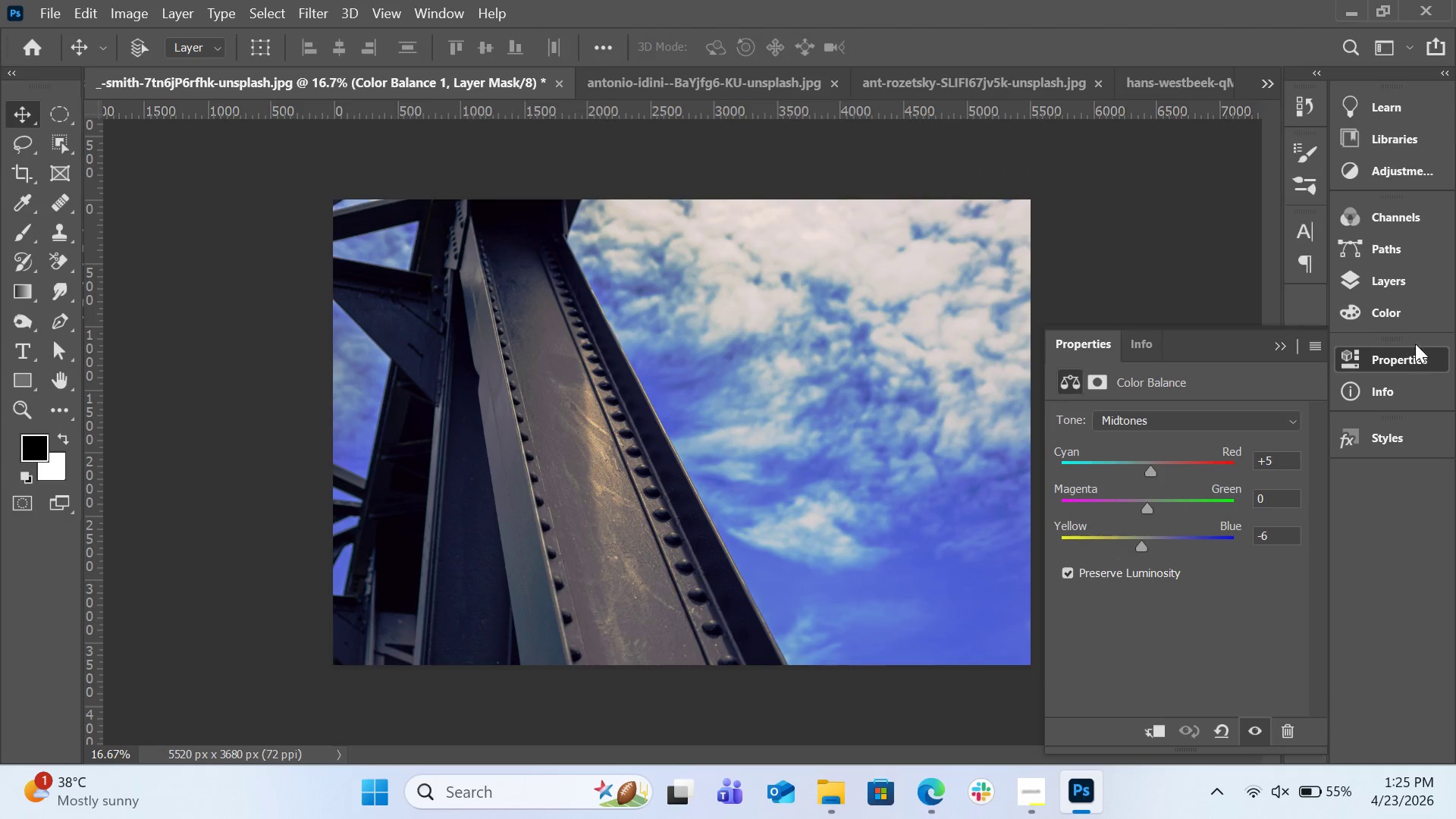 
left_click([1401, 281])
 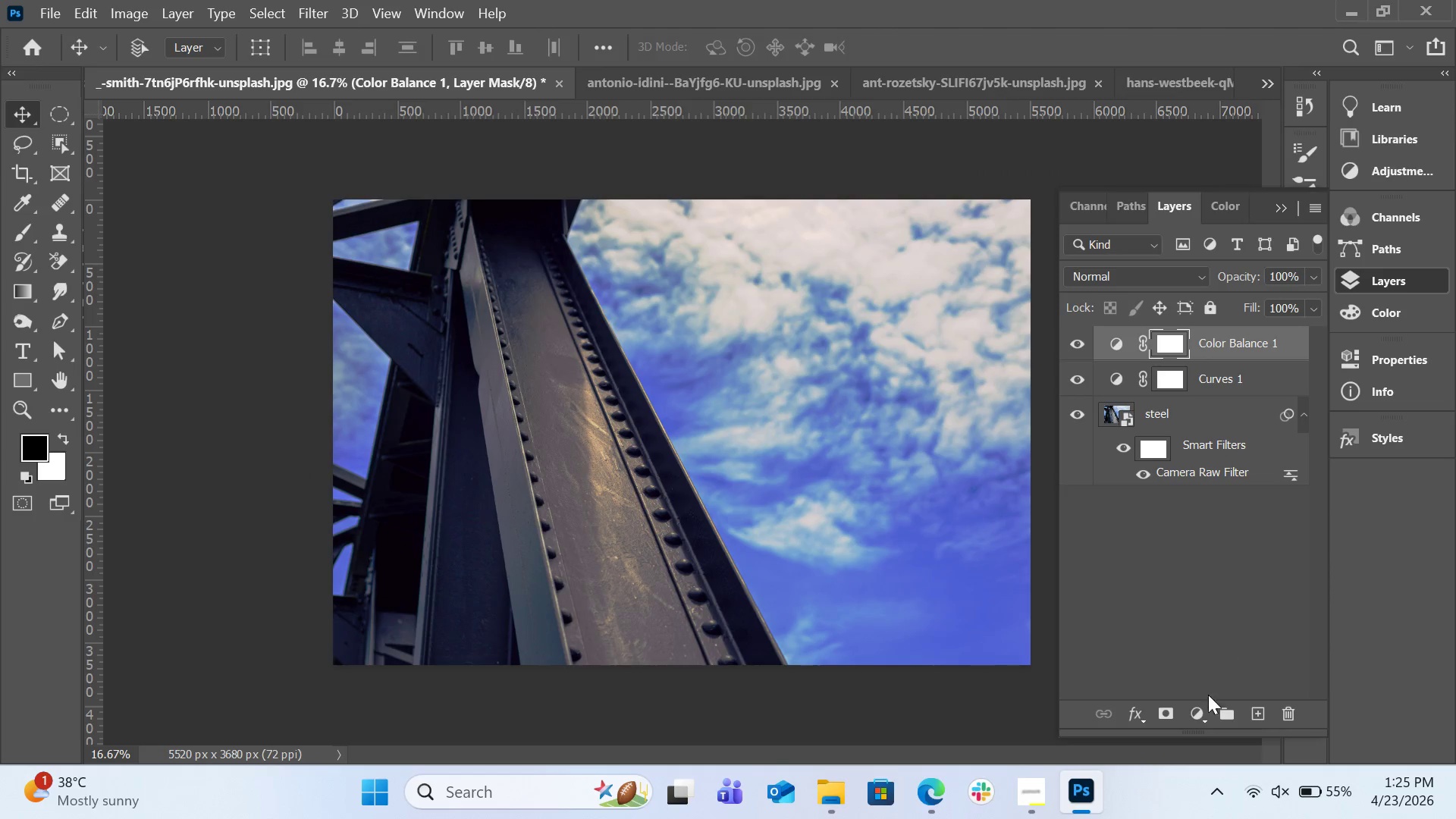 
left_click([1197, 715])
 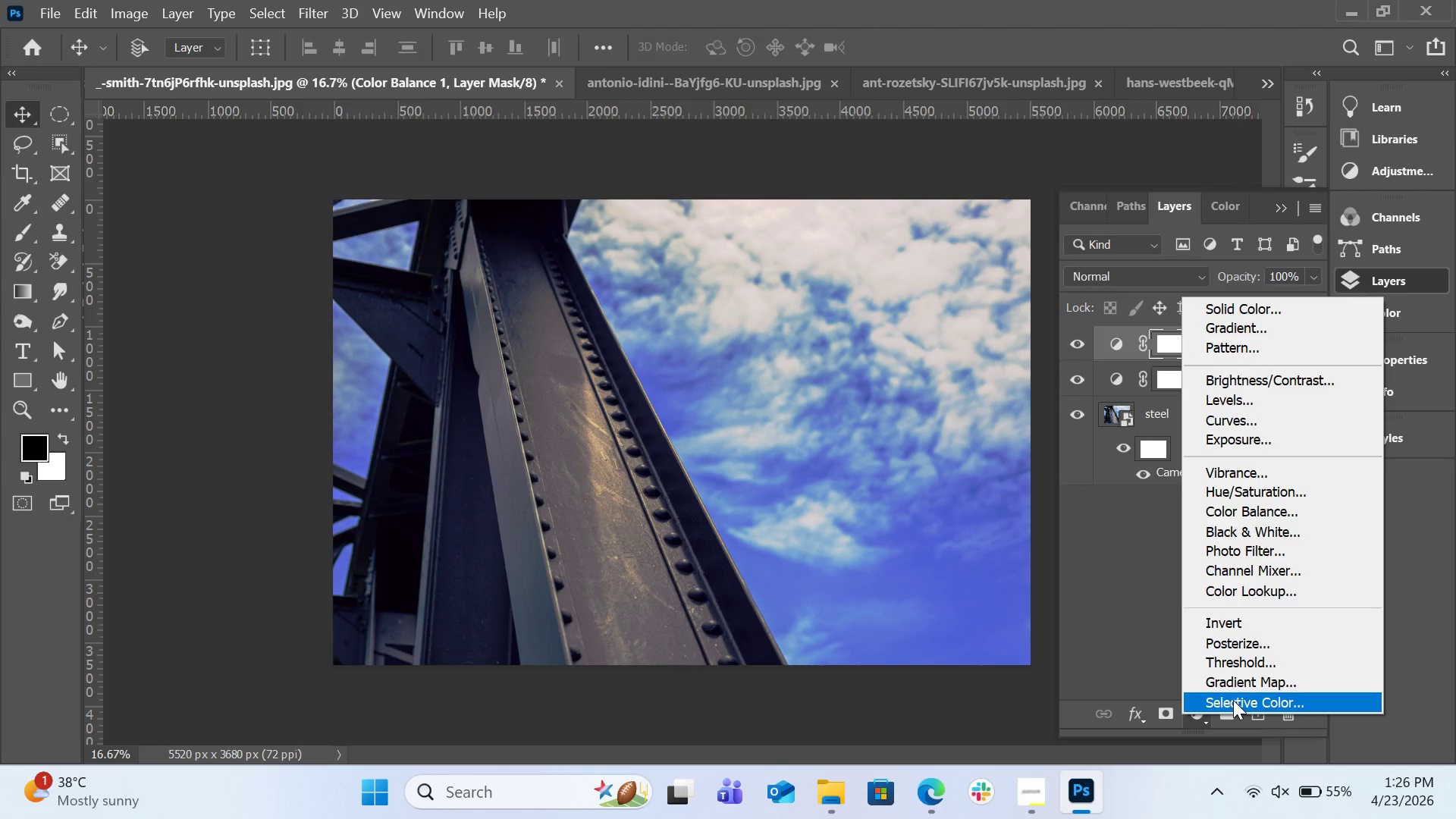 
left_click([1233, 700])
 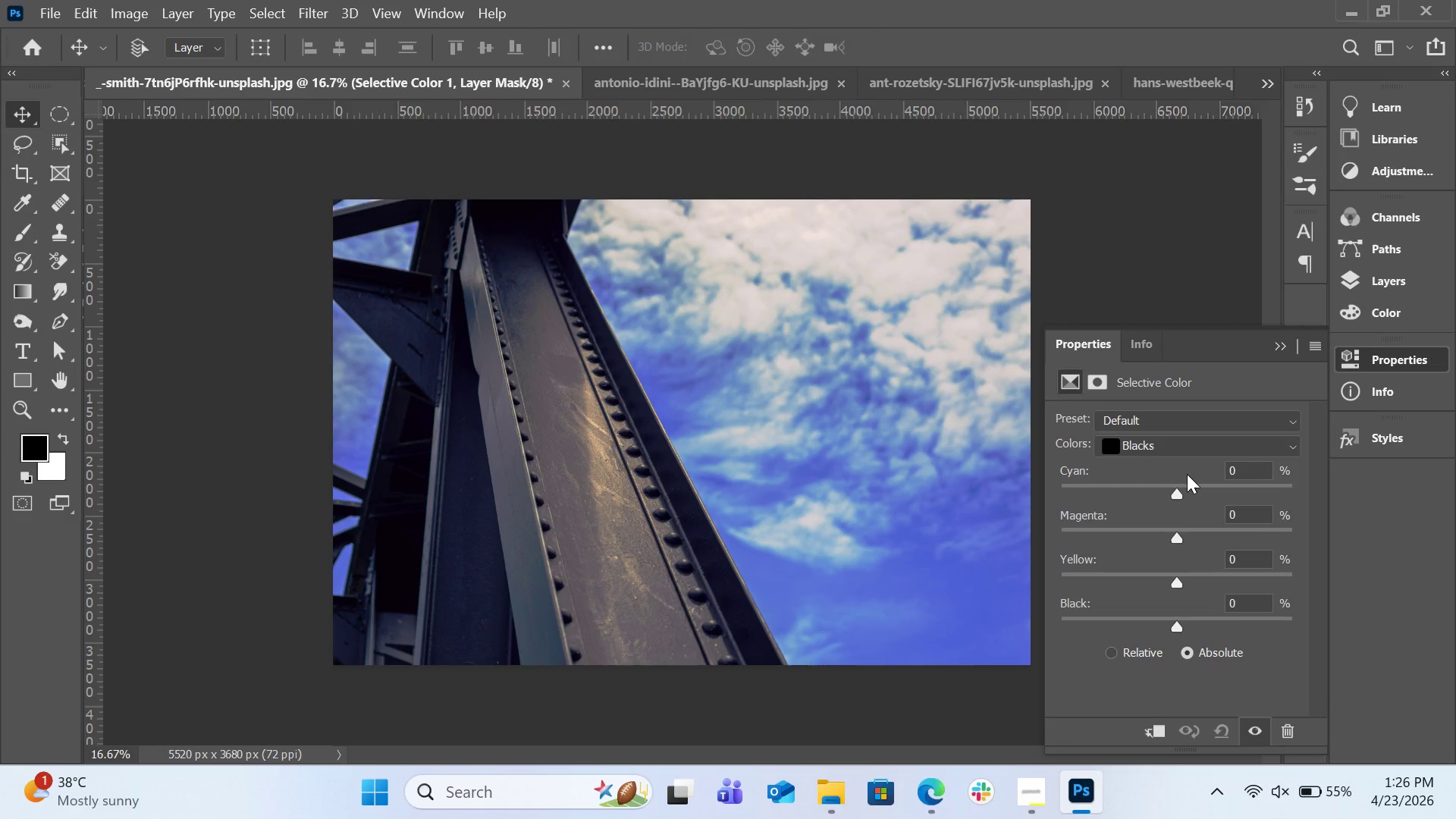 
left_click_drag(start_coordinate=[1181, 496], to_coordinate=[1188, 496])
 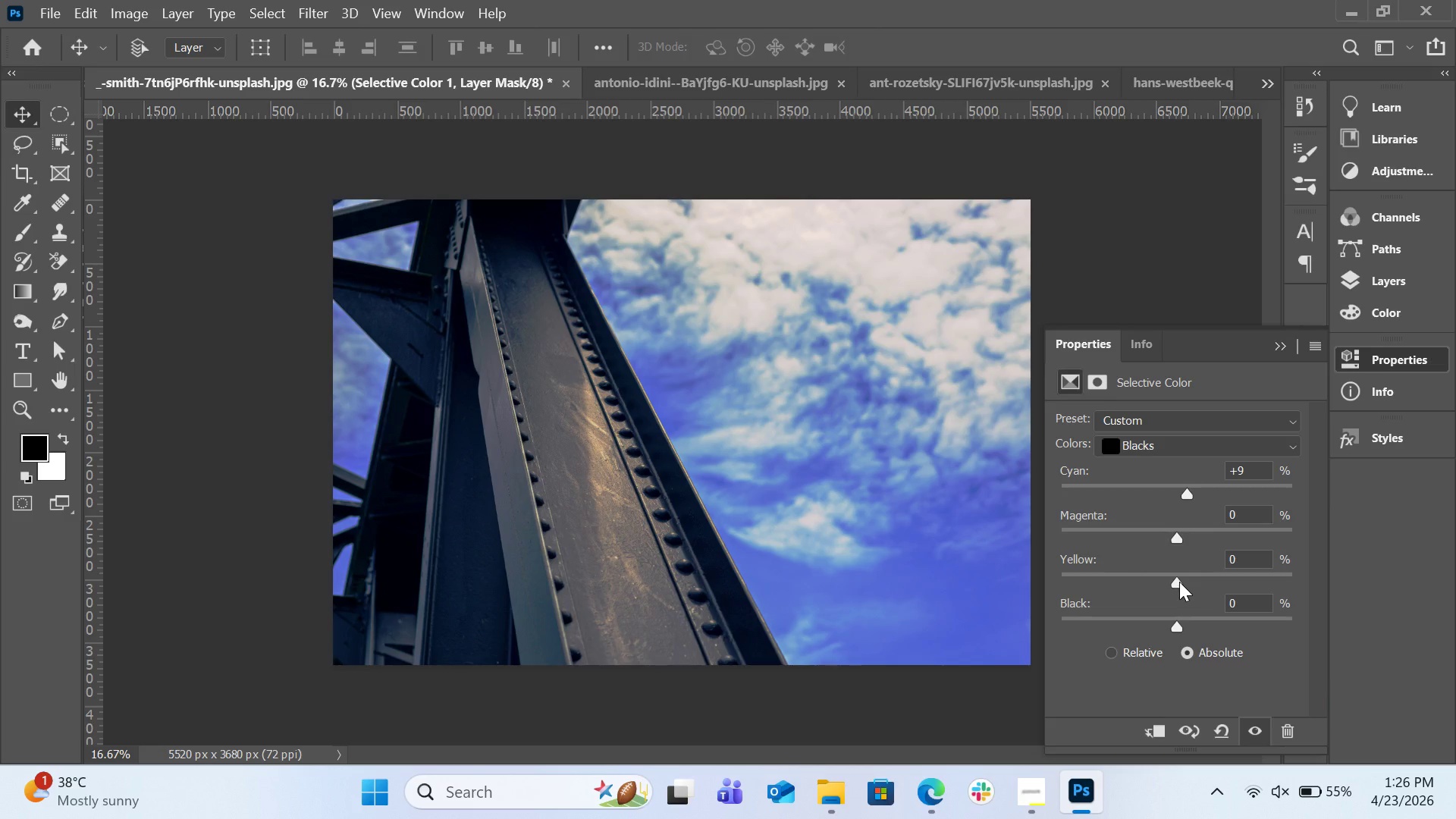 
left_click_drag(start_coordinate=[1179, 582], to_coordinate=[1171, 582])
 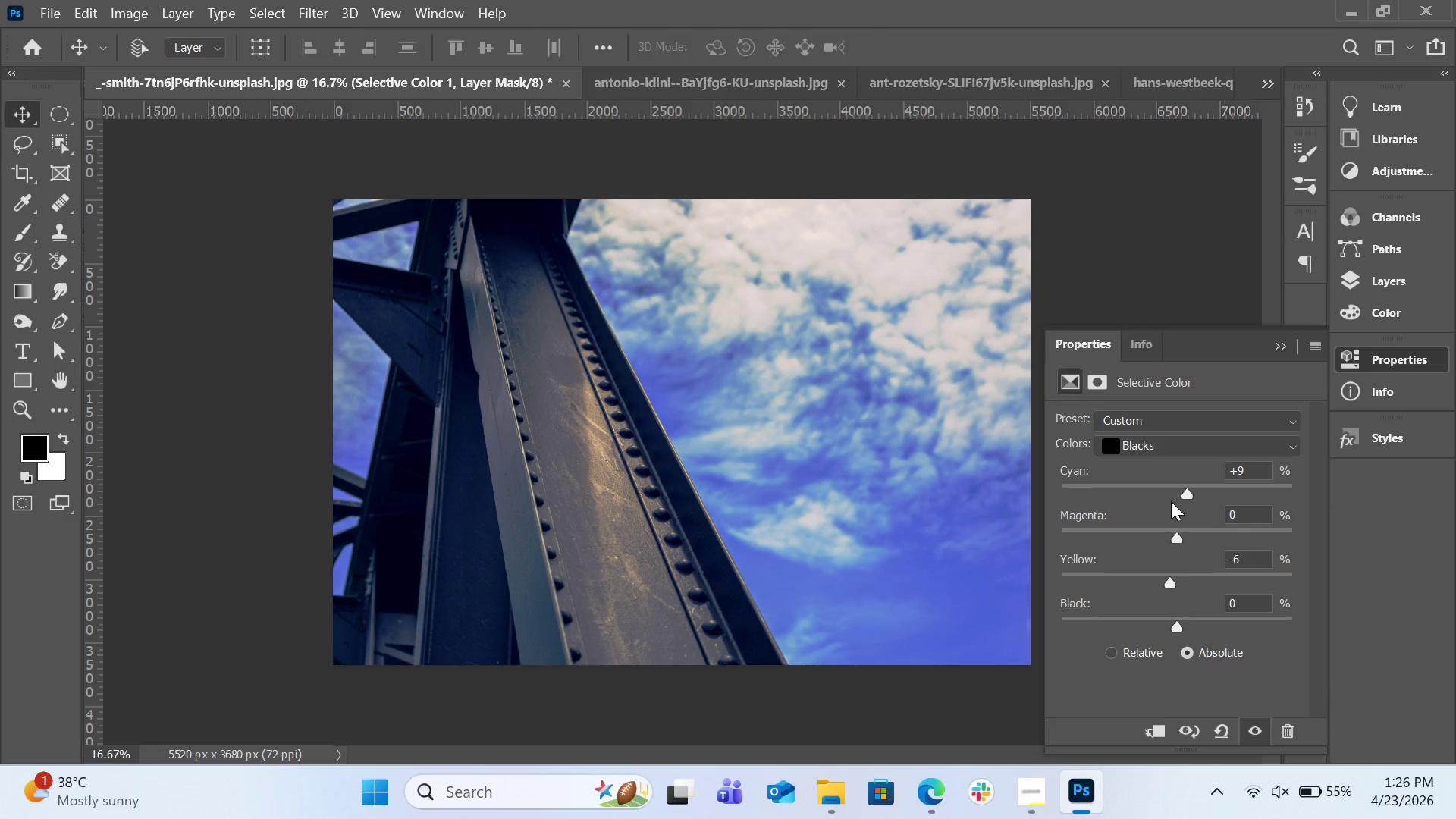 
left_click([1167, 455])
 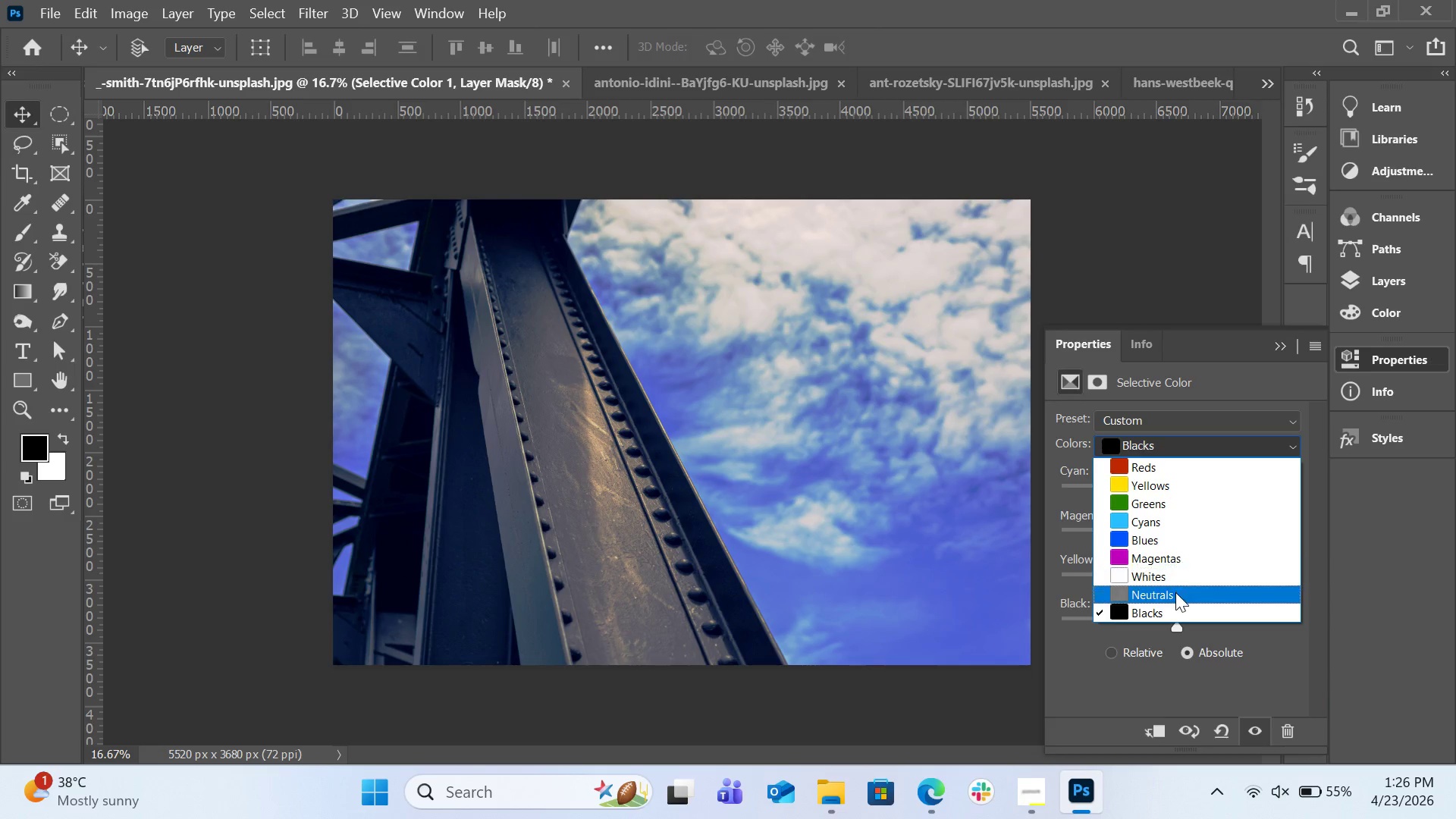 
left_click([1175, 592])
 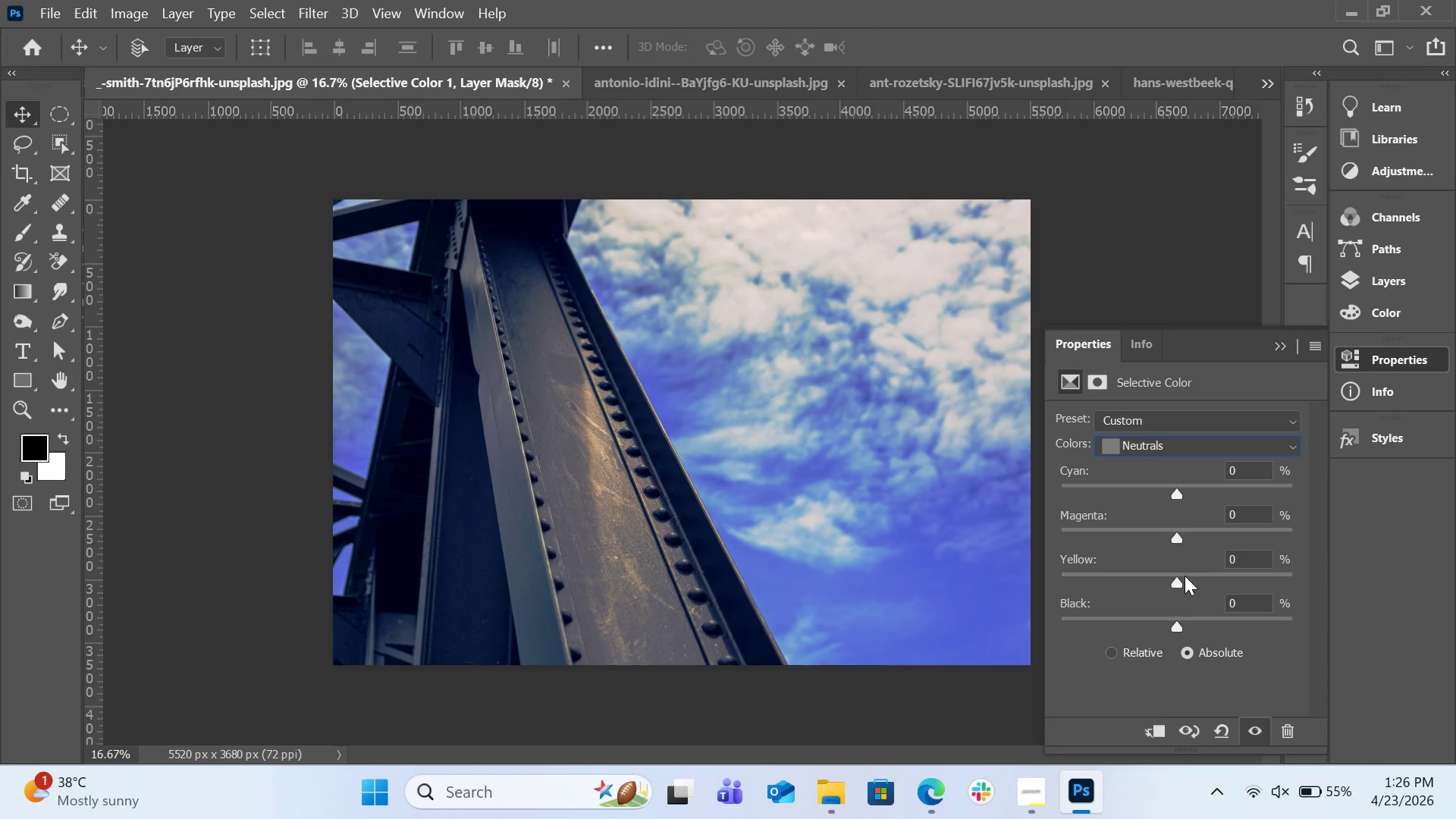 
left_click_drag(start_coordinate=[1176, 580], to_coordinate=[1188, 582])
 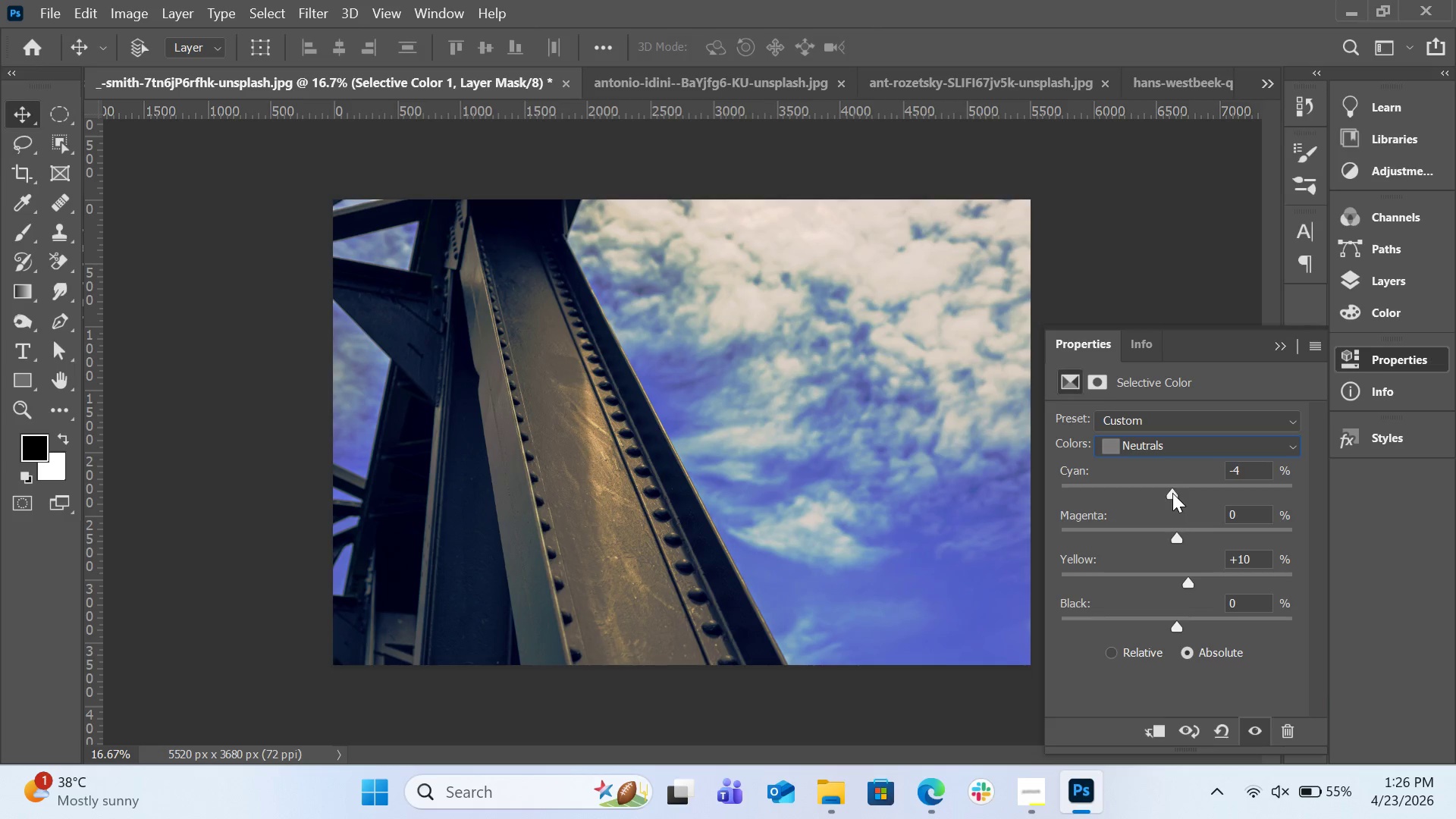 
wait(10.06)
 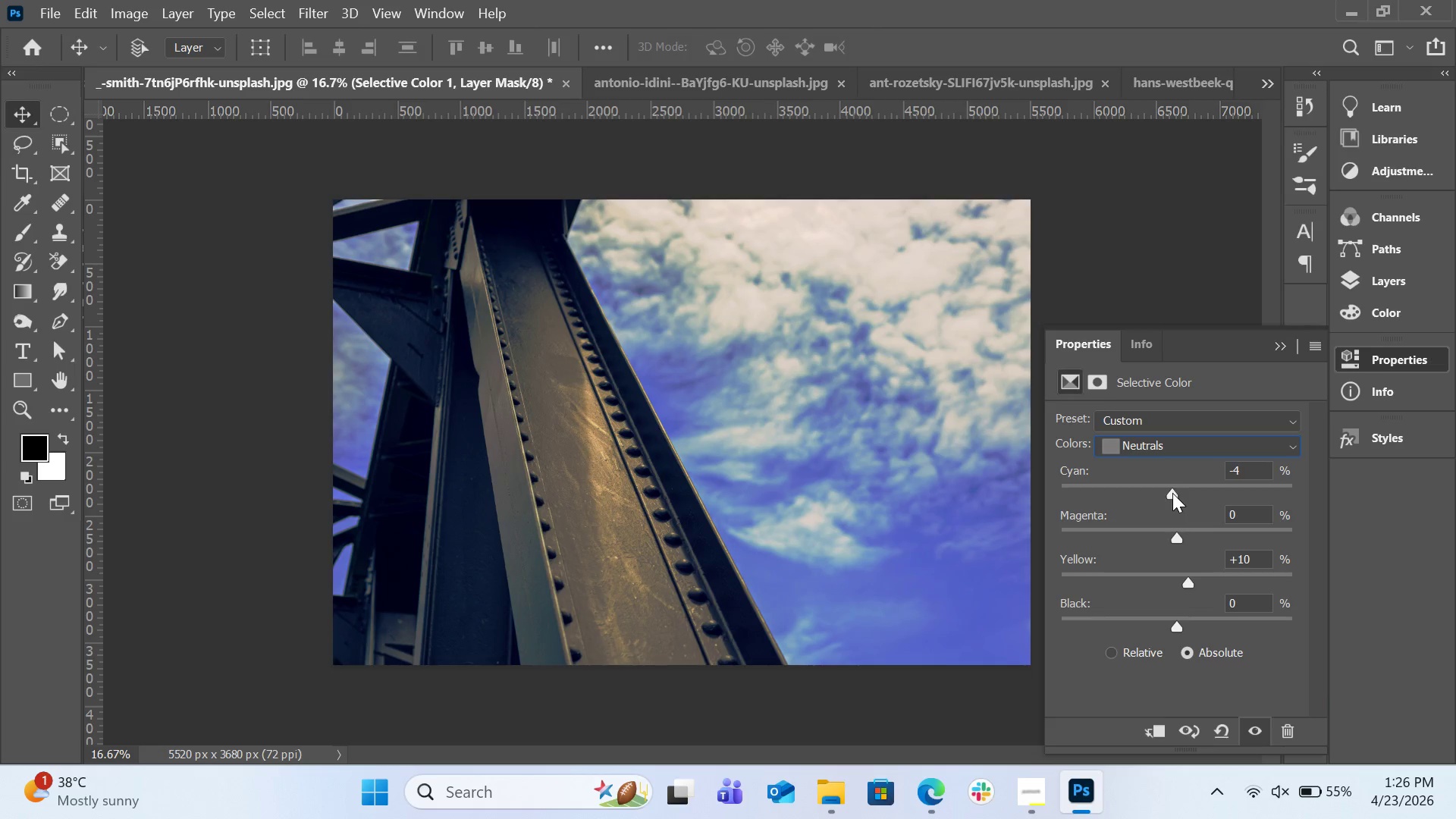 
left_click([1200, 442])
 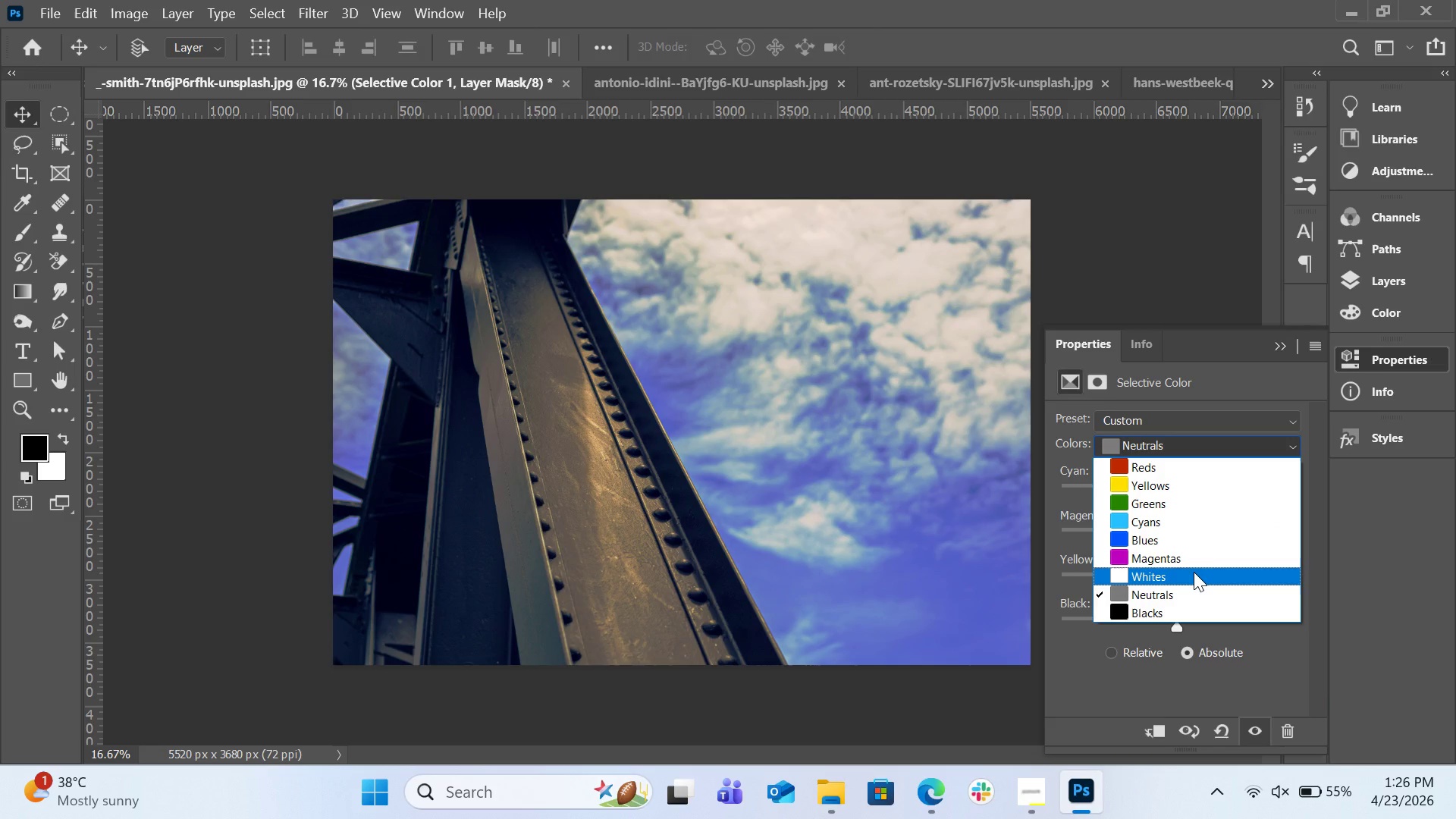 
left_click([1194, 572])
 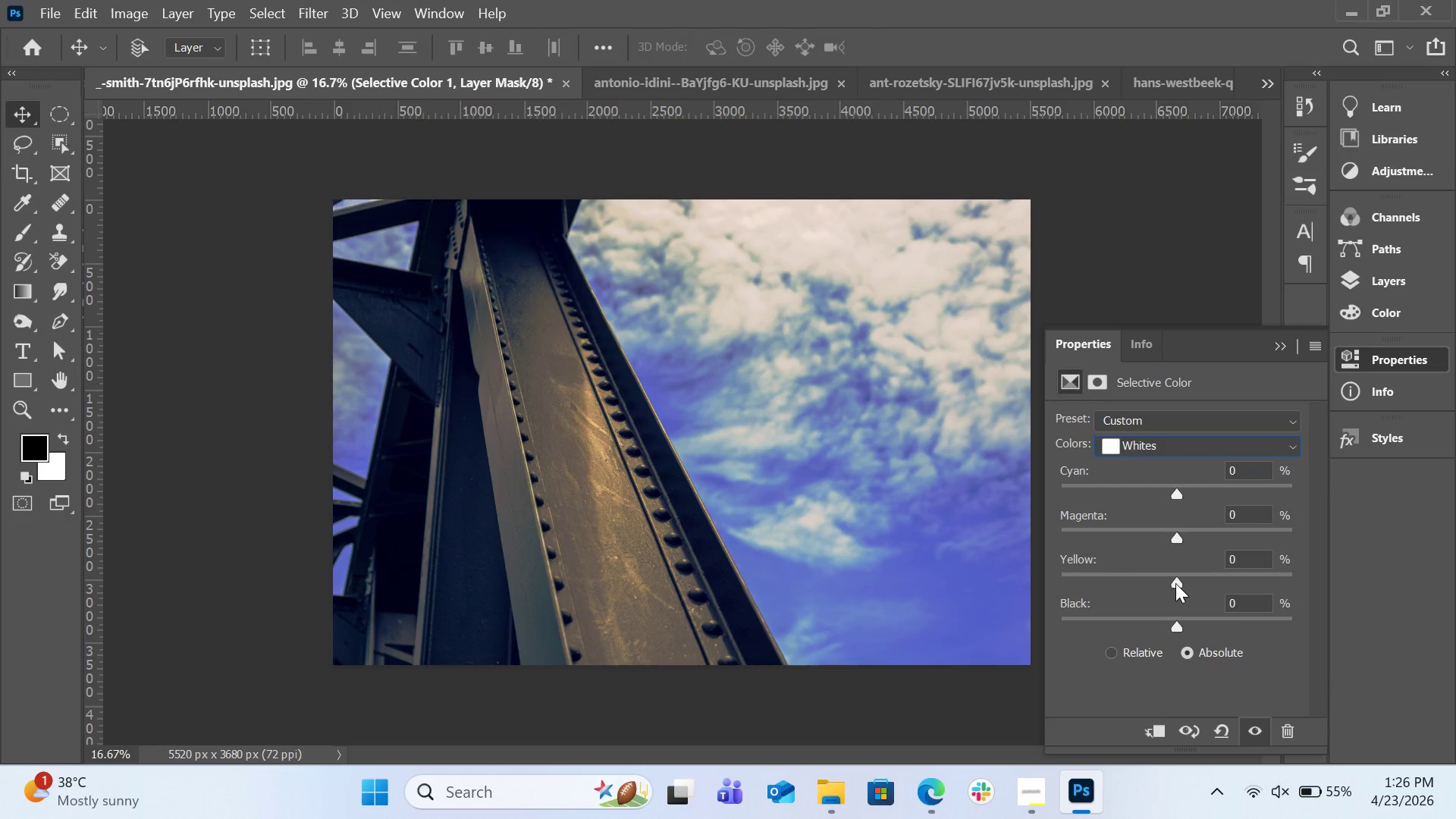 
left_click_drag(start_coordinate=[1175, 585], to_coordinate=[1194, 583])
 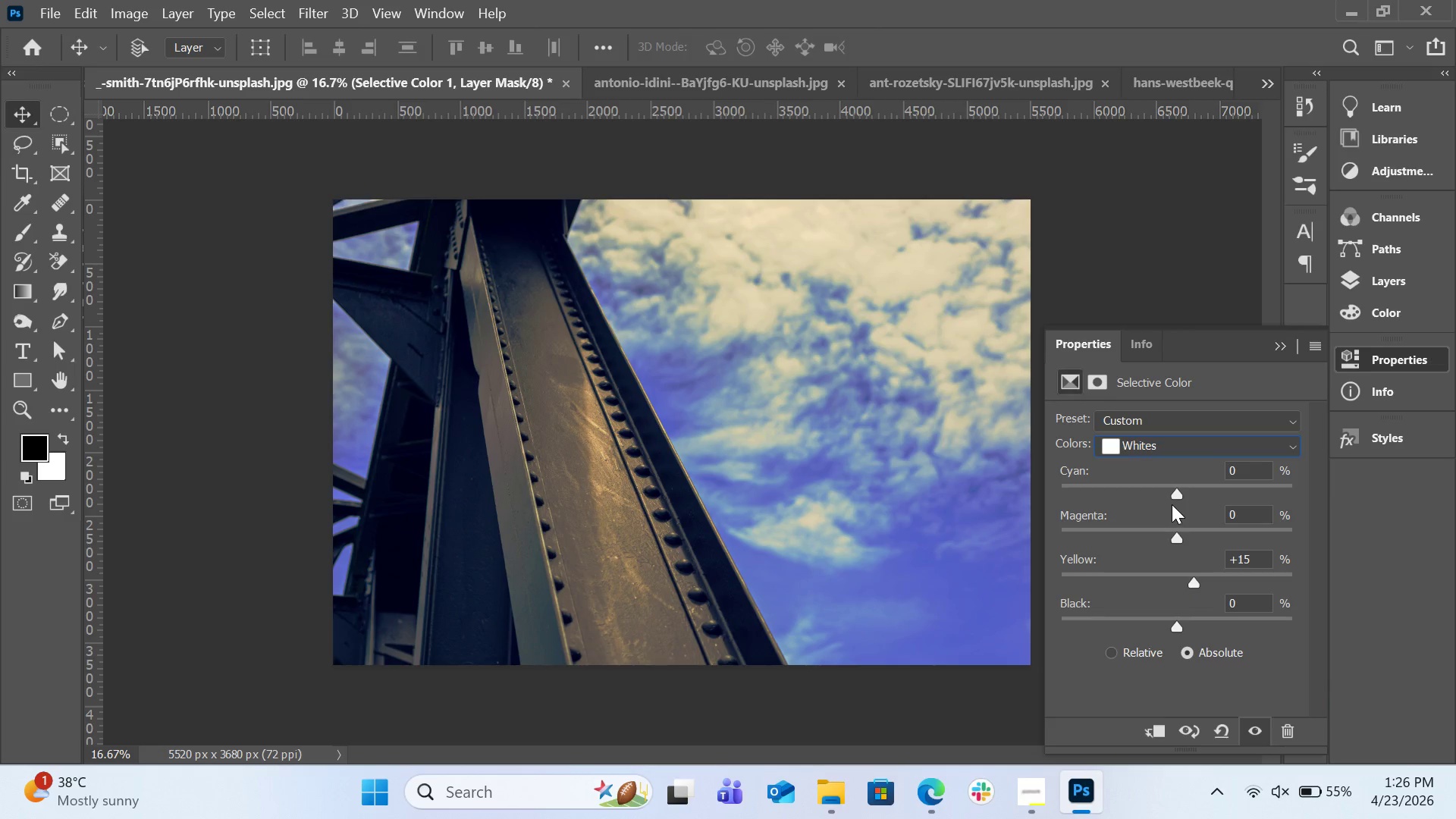 
left_click_drag(start_coordinate=[1178, 492], to_coordinate=[1177, 498])
 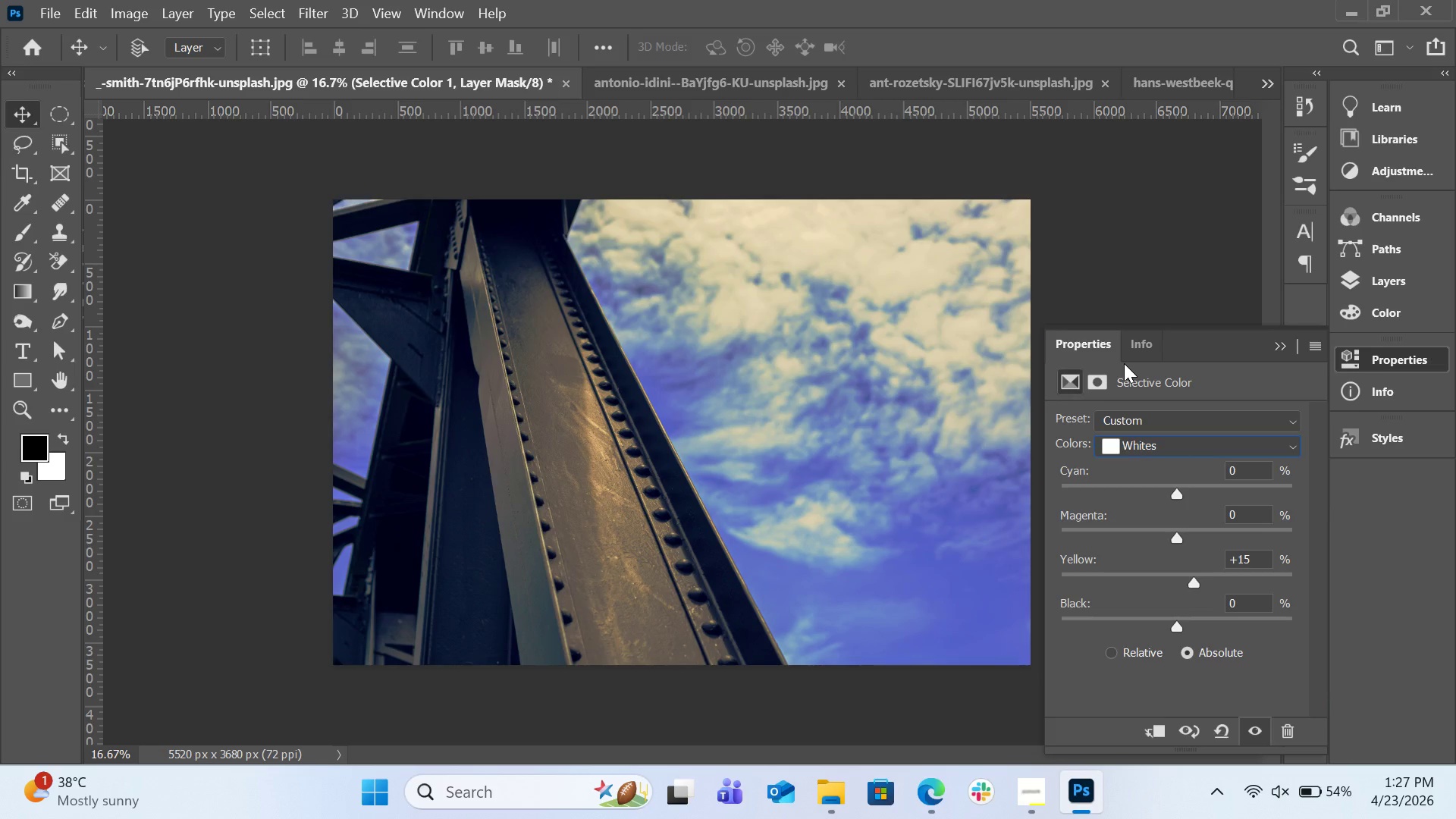 
wait(63.42)
 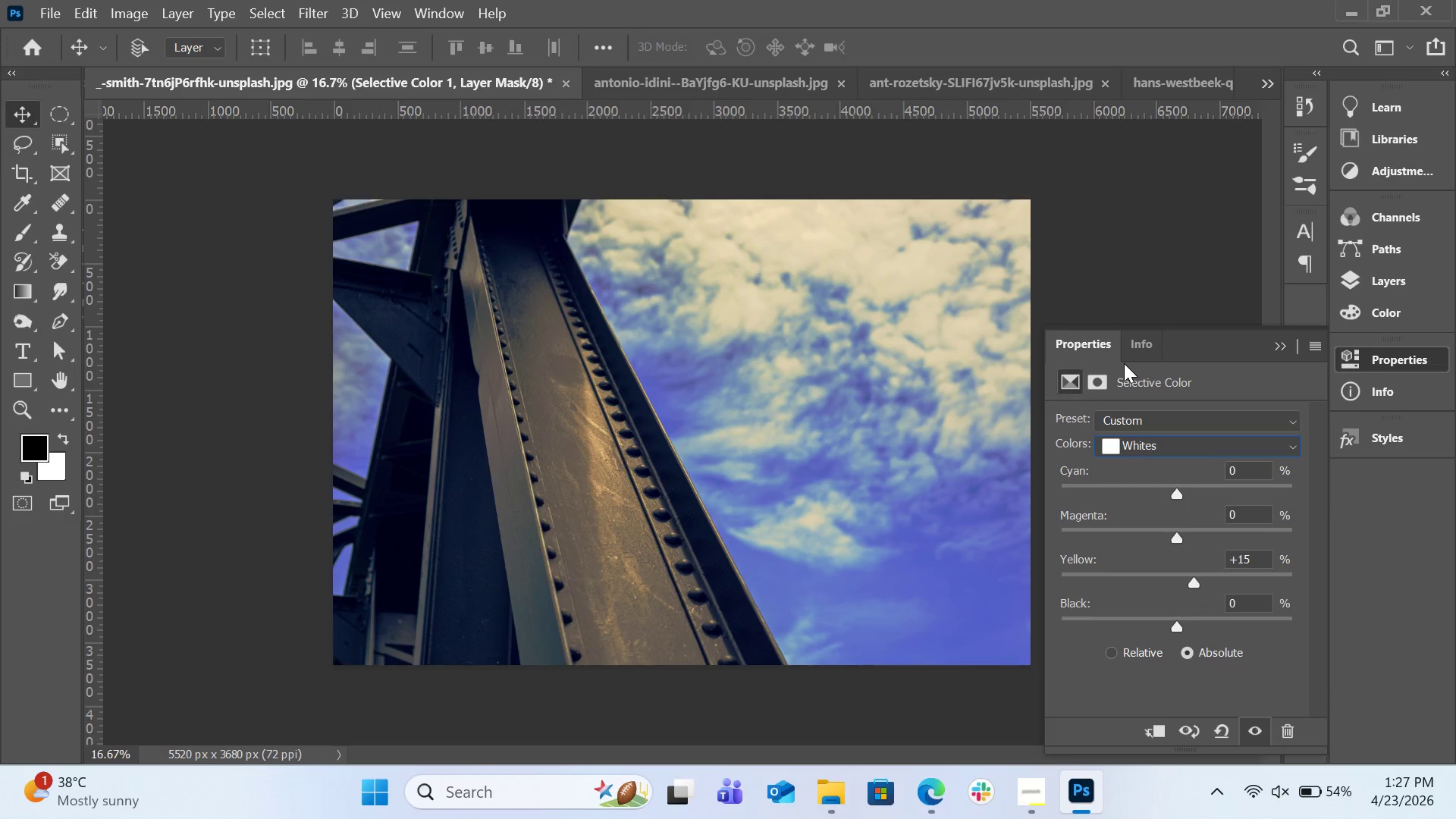 
left_click([1371, 290])
 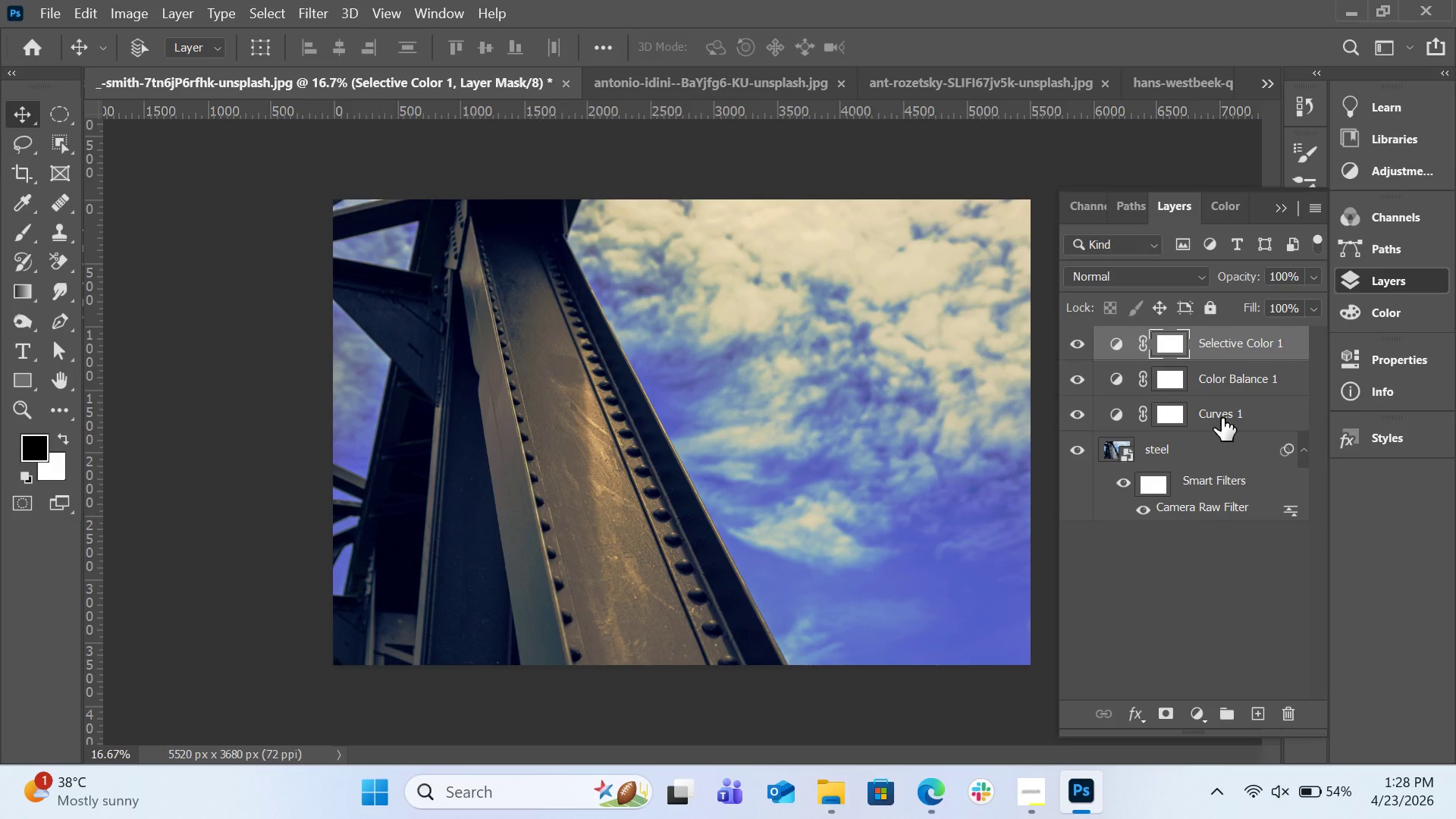 
wait(32.0)
 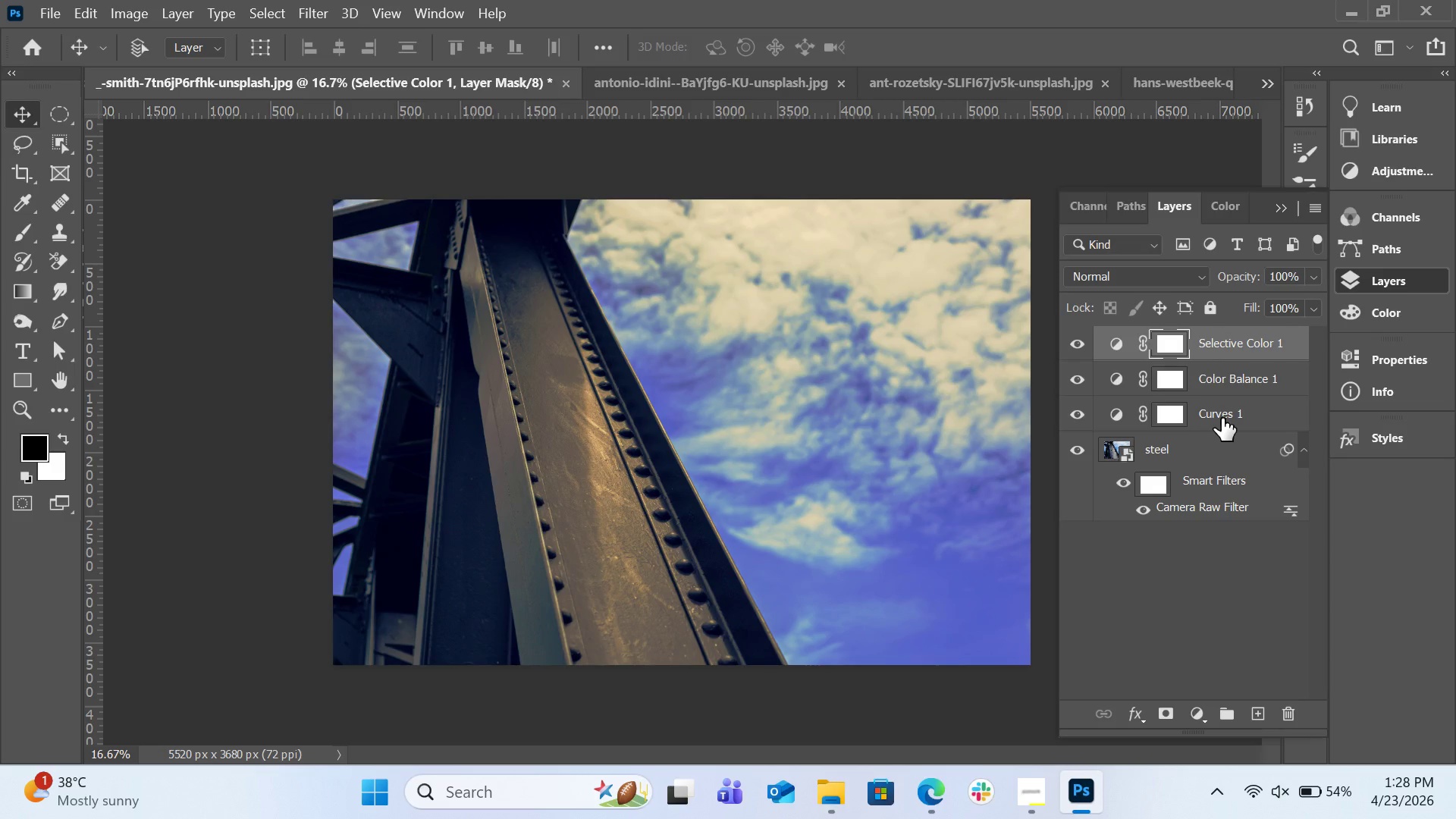 
hold_key(key=ControlLeft, duration=4.11)
left_click([1219, 360])
 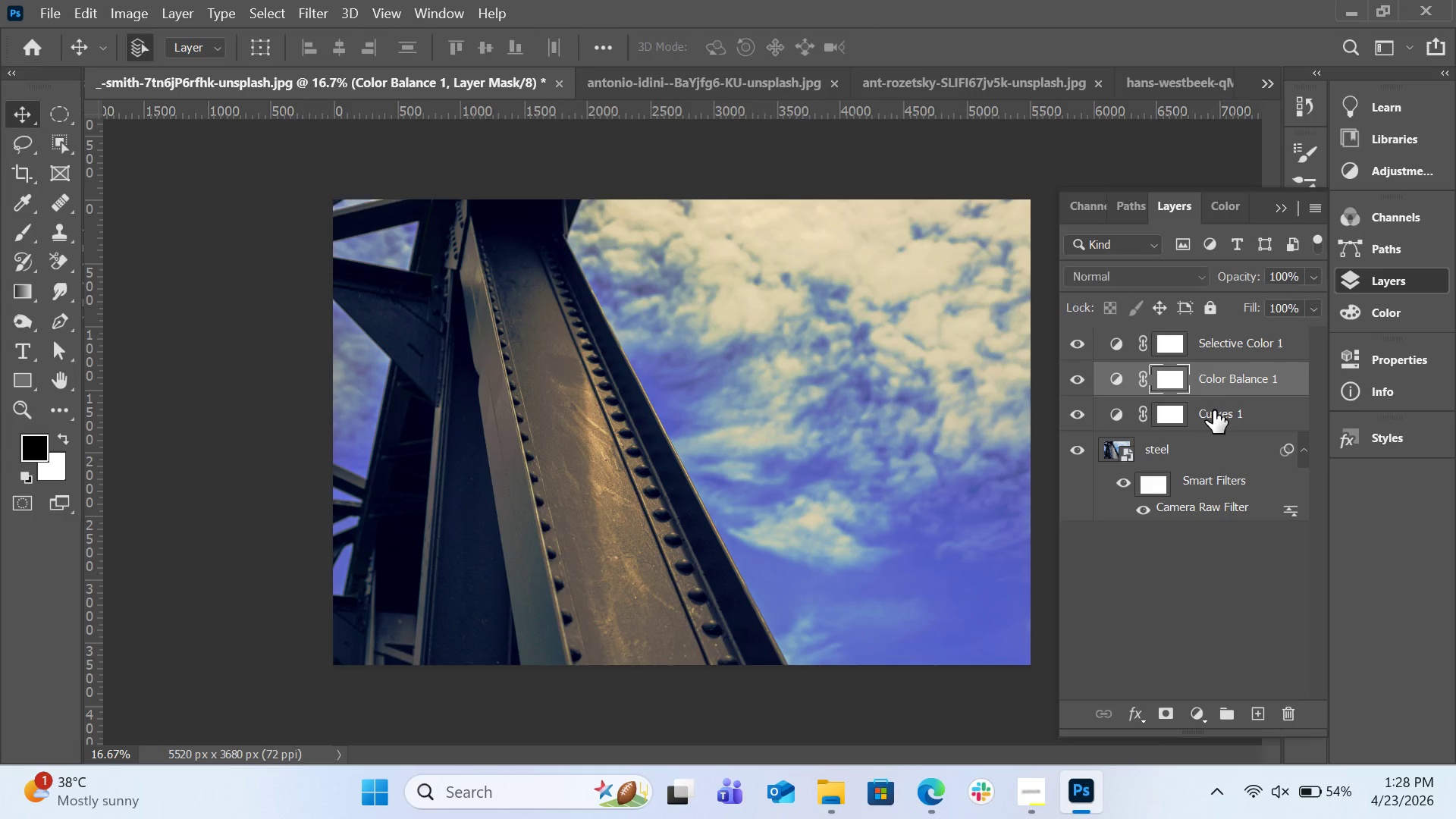 
left_click([1213, 410])
 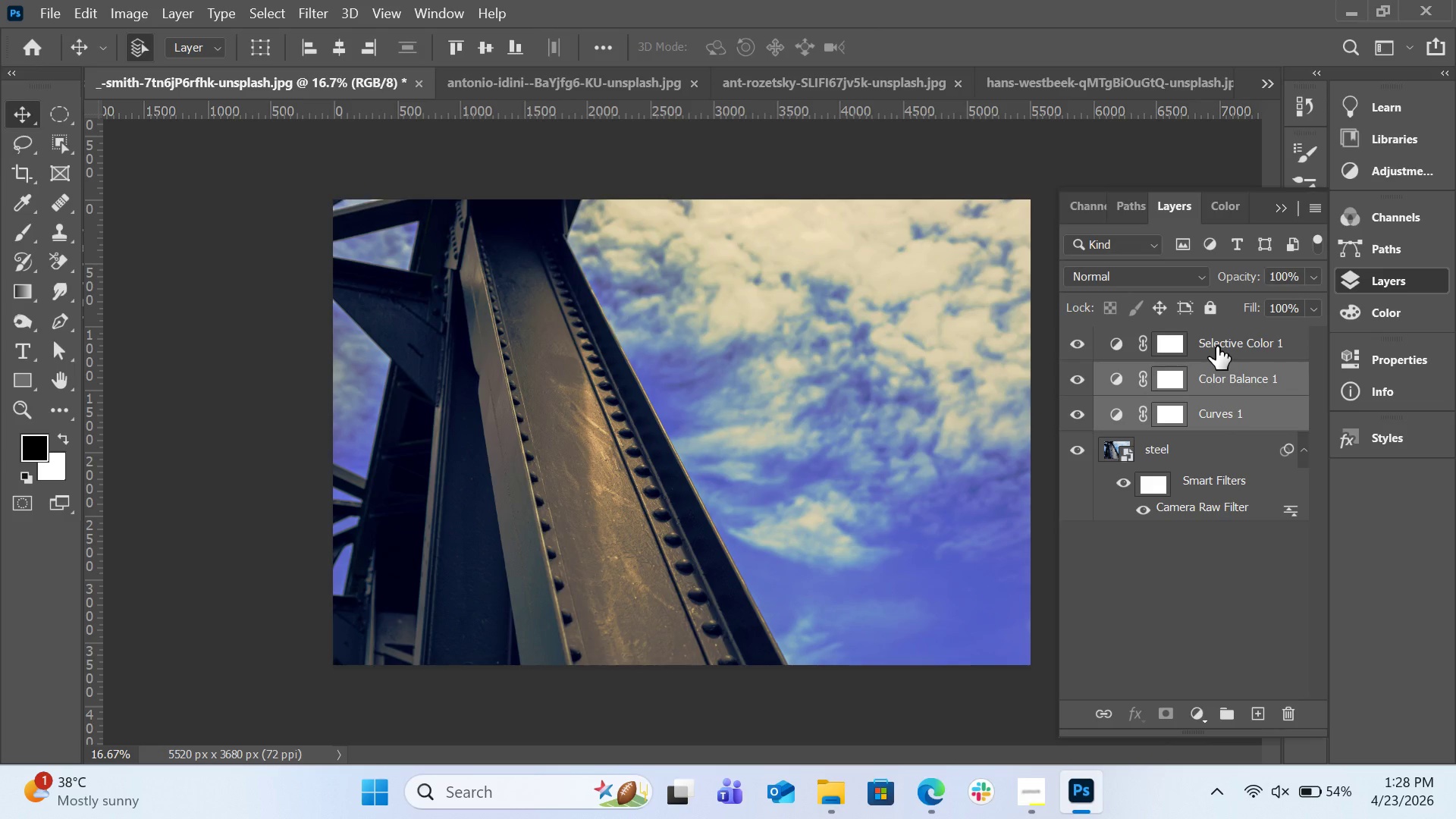 
left_click([1216, 347])
 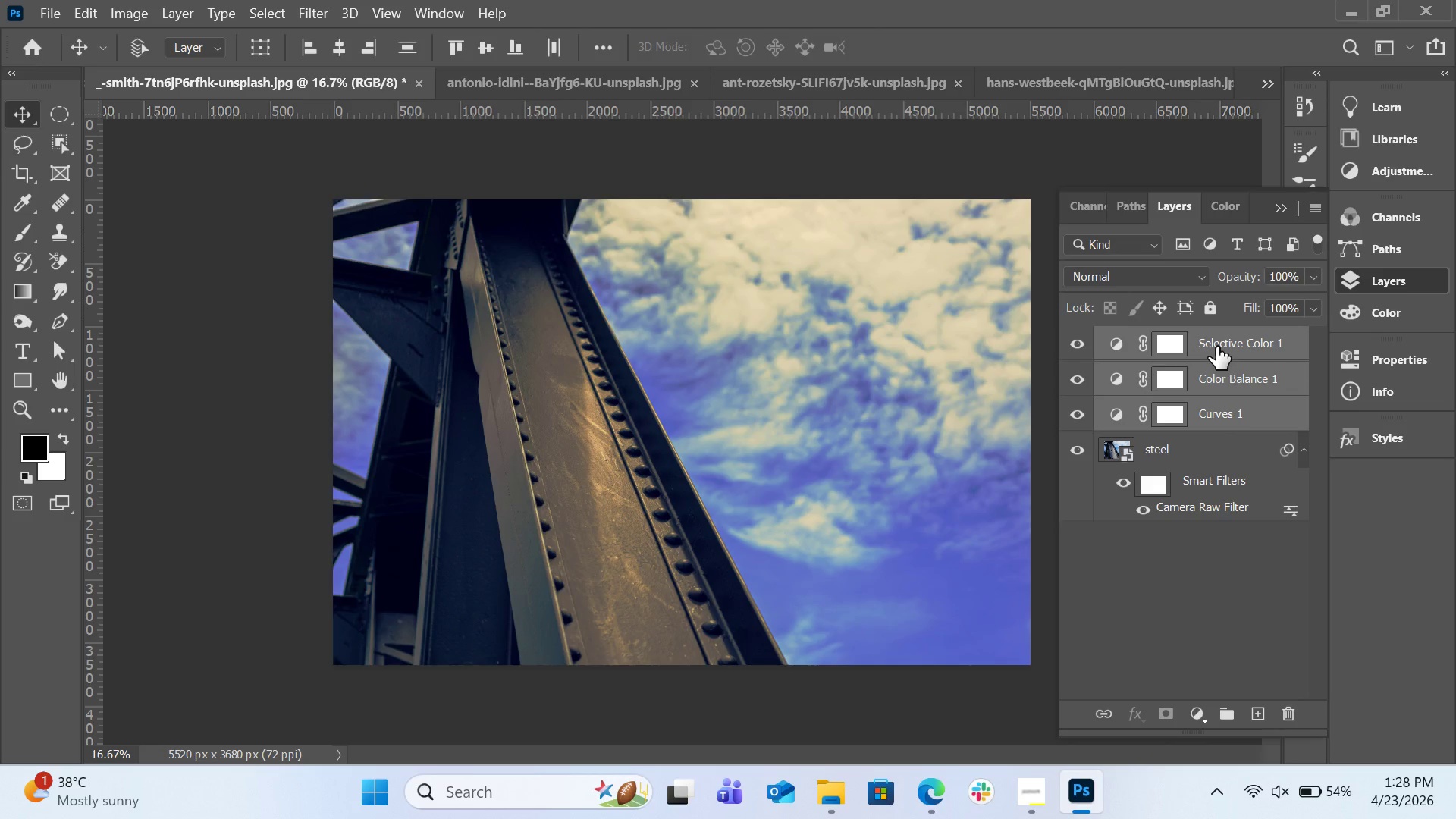 
key(Control+G)
 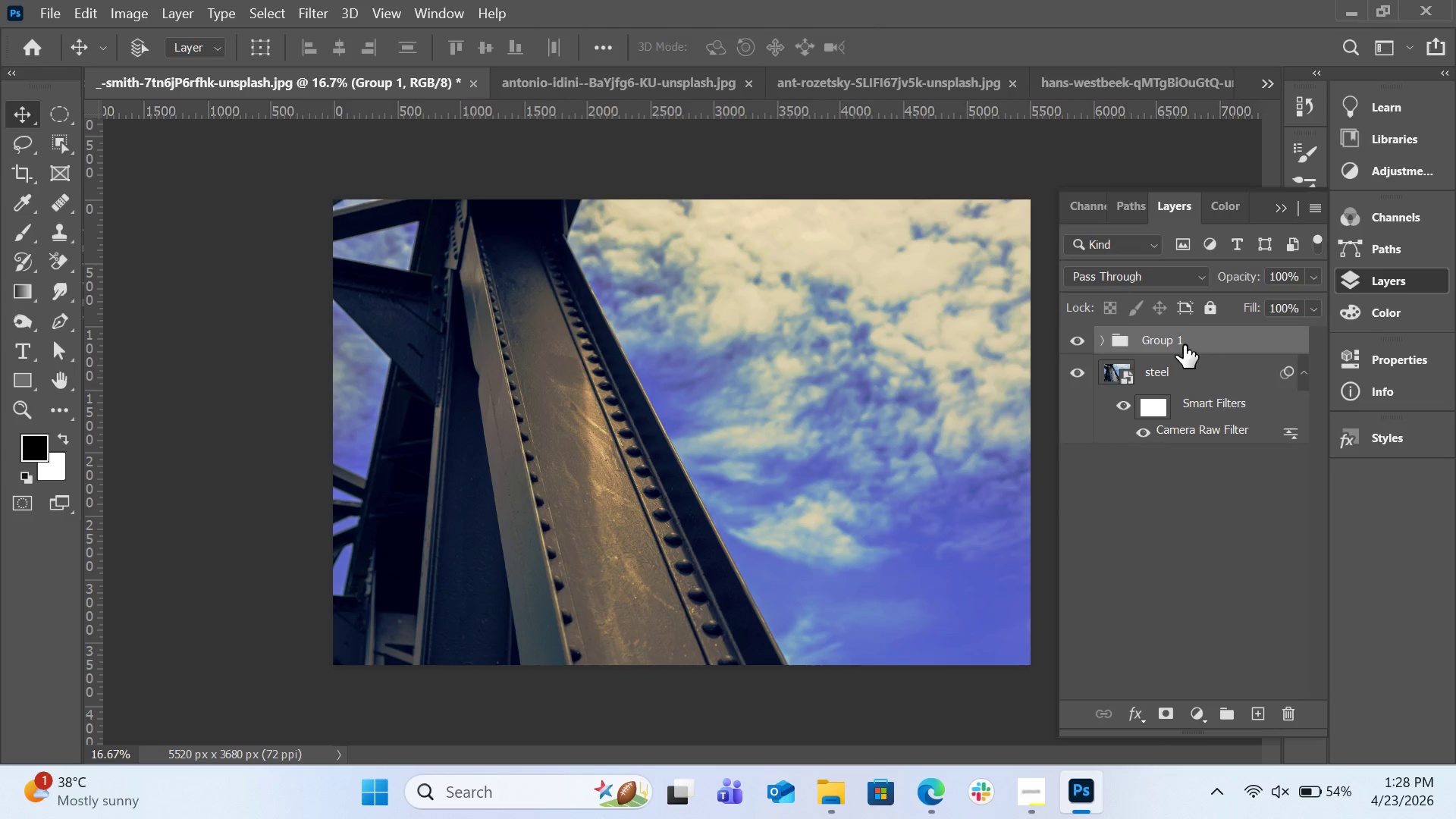 
double_click([1180, 343])
 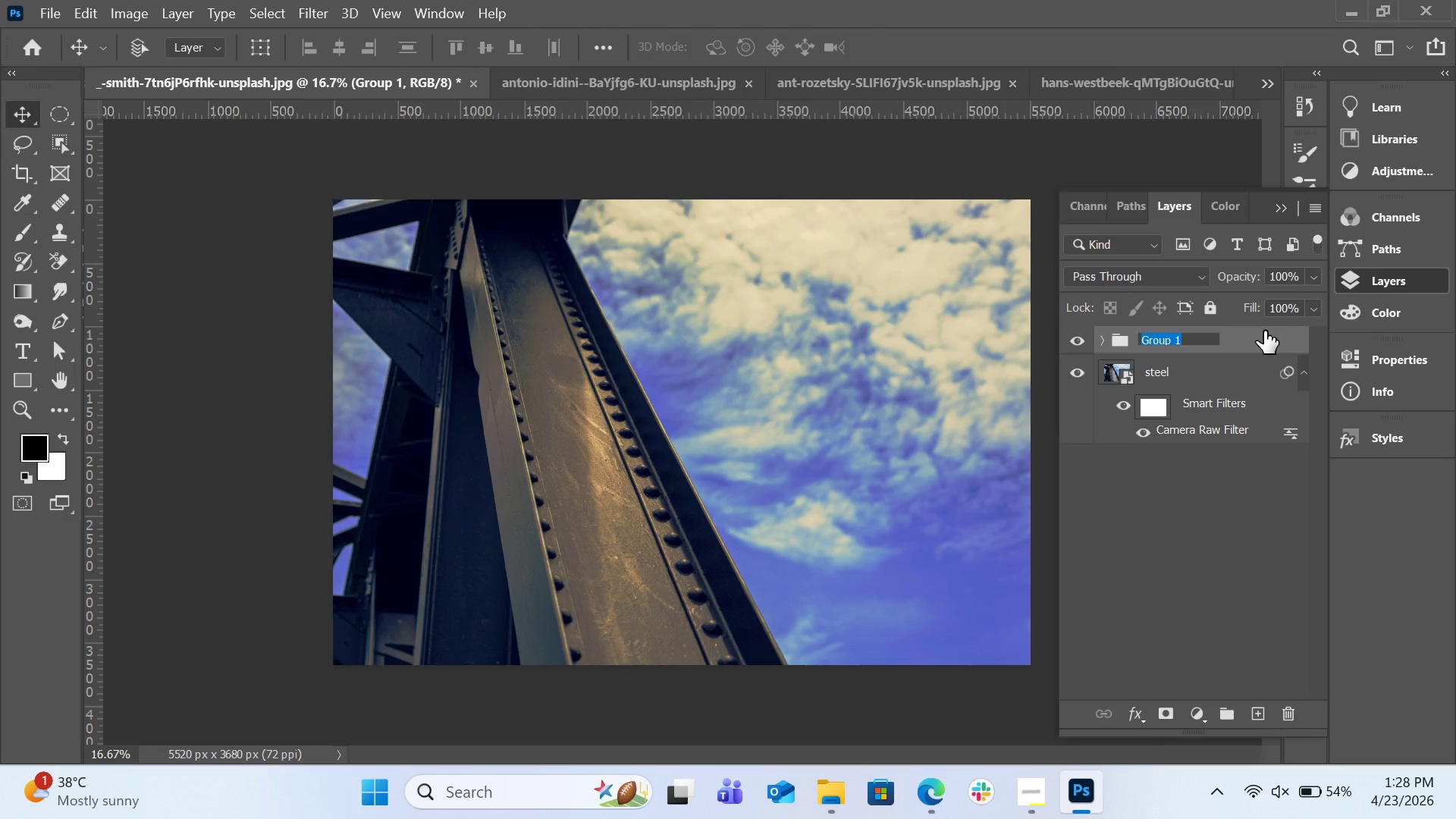 
type(Adjustment )
 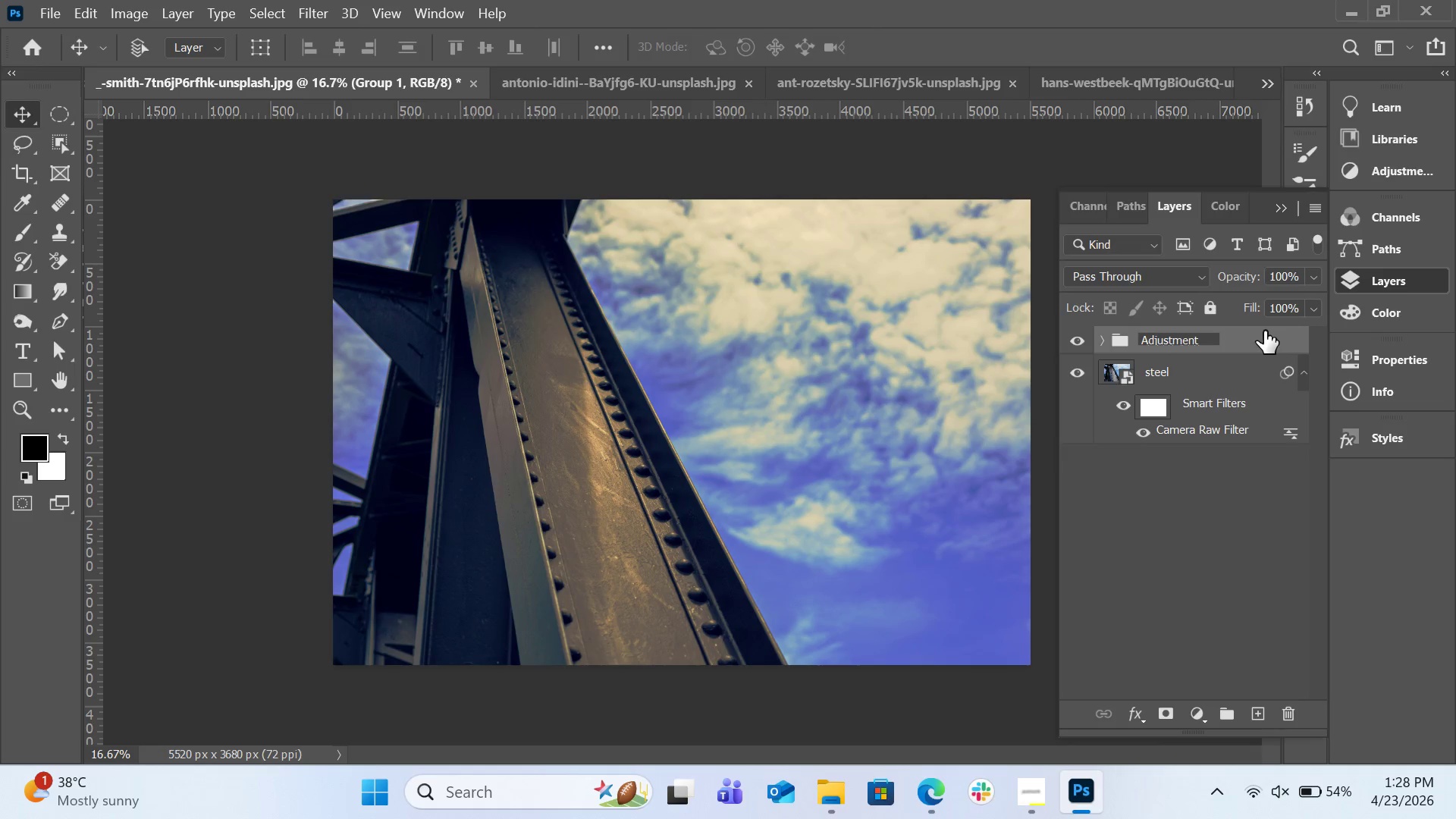 
hold_key(key=Backspace, duration=0.78)
 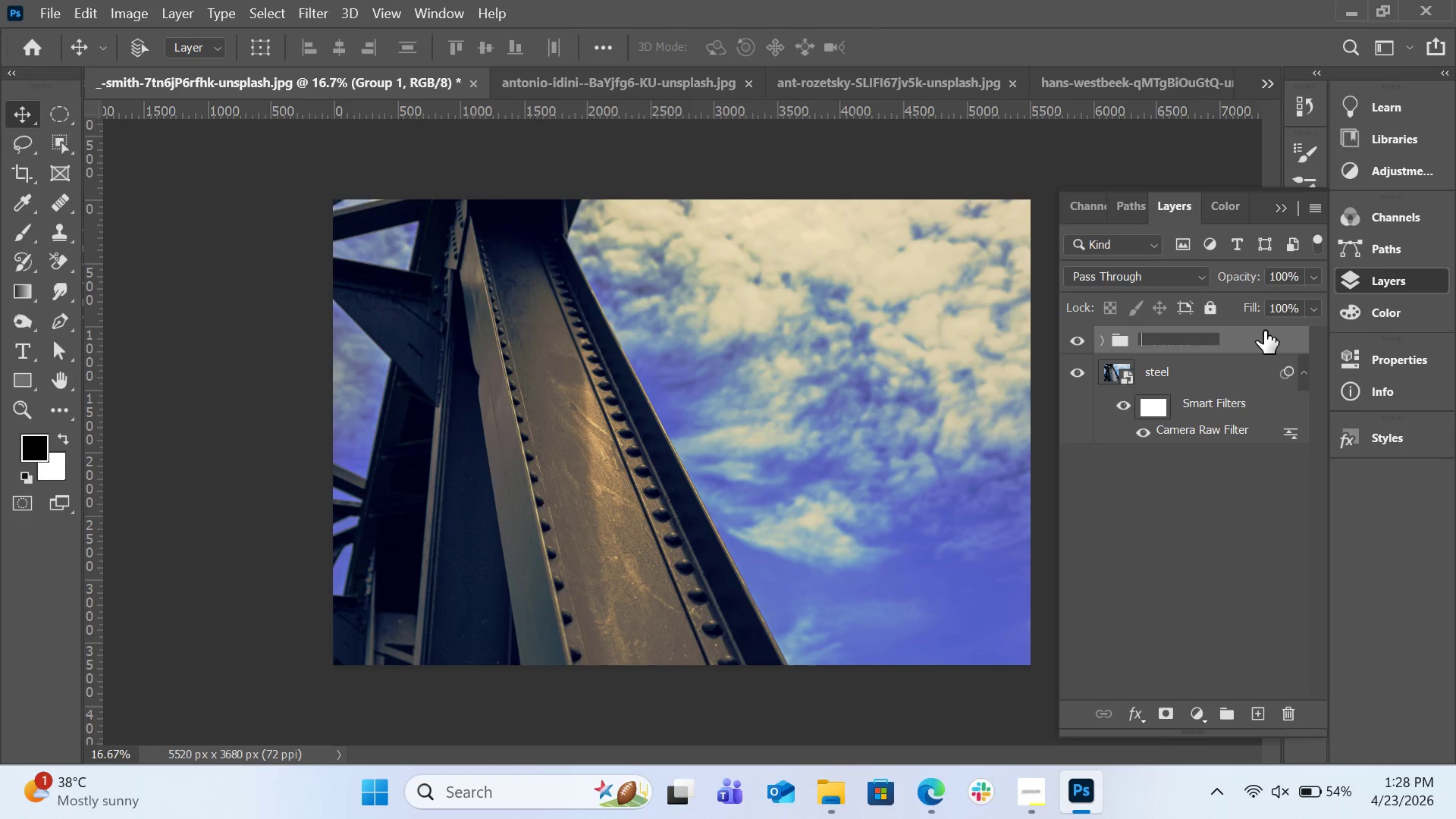 
key(Backspace)
type(steel & amber Grade)
 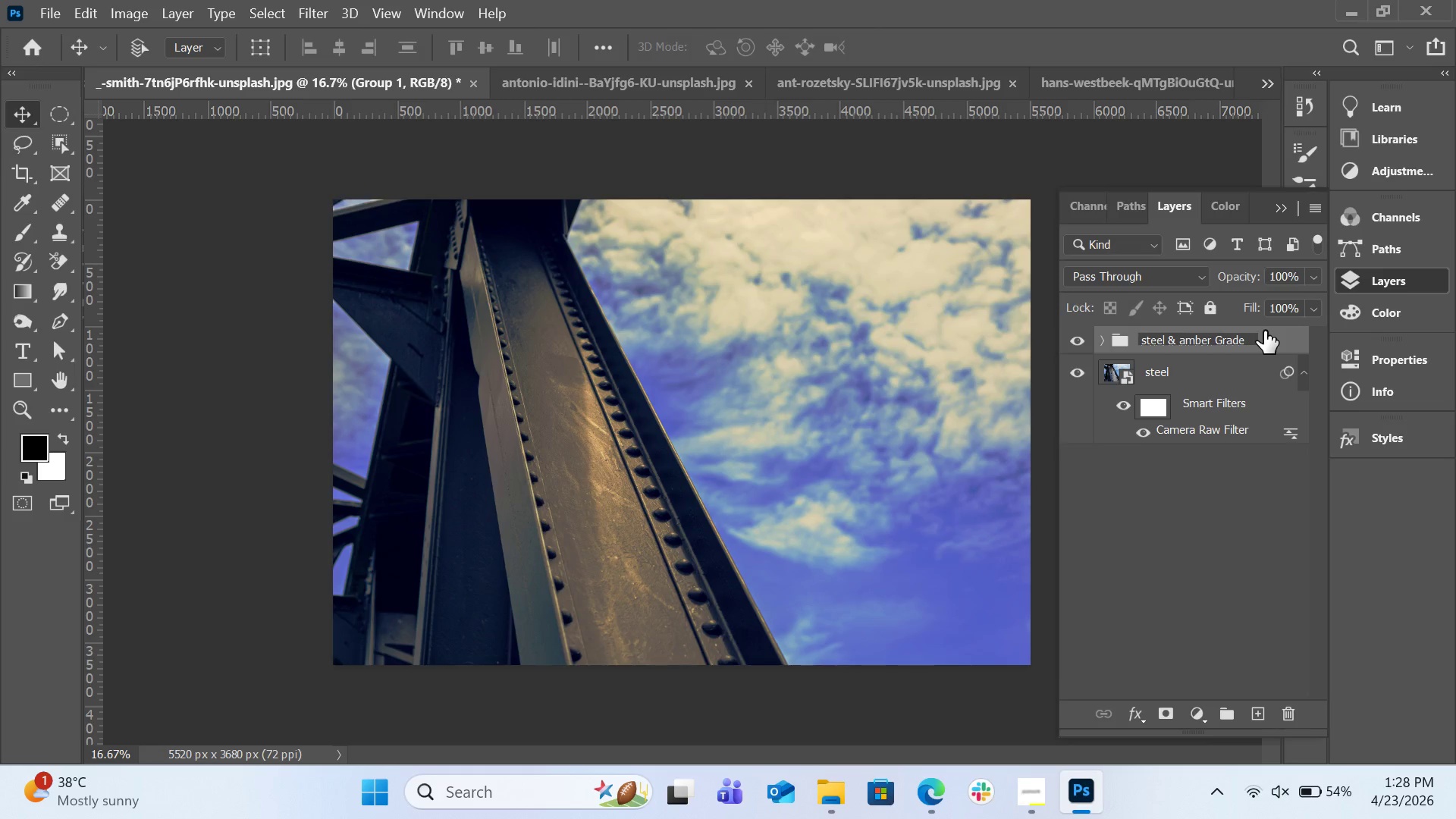 
key(Enter)
 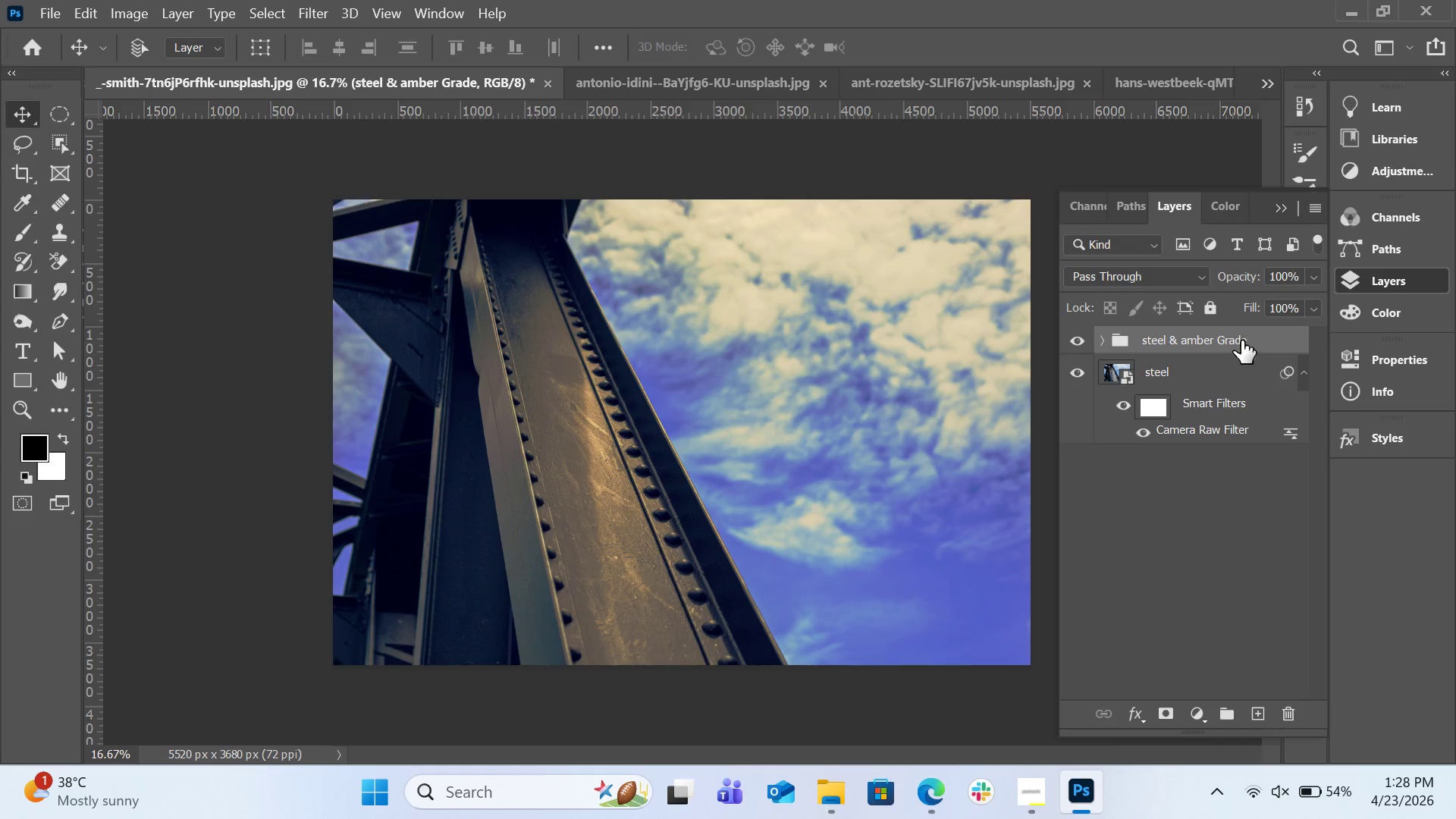 
right_click([1242, 340])
 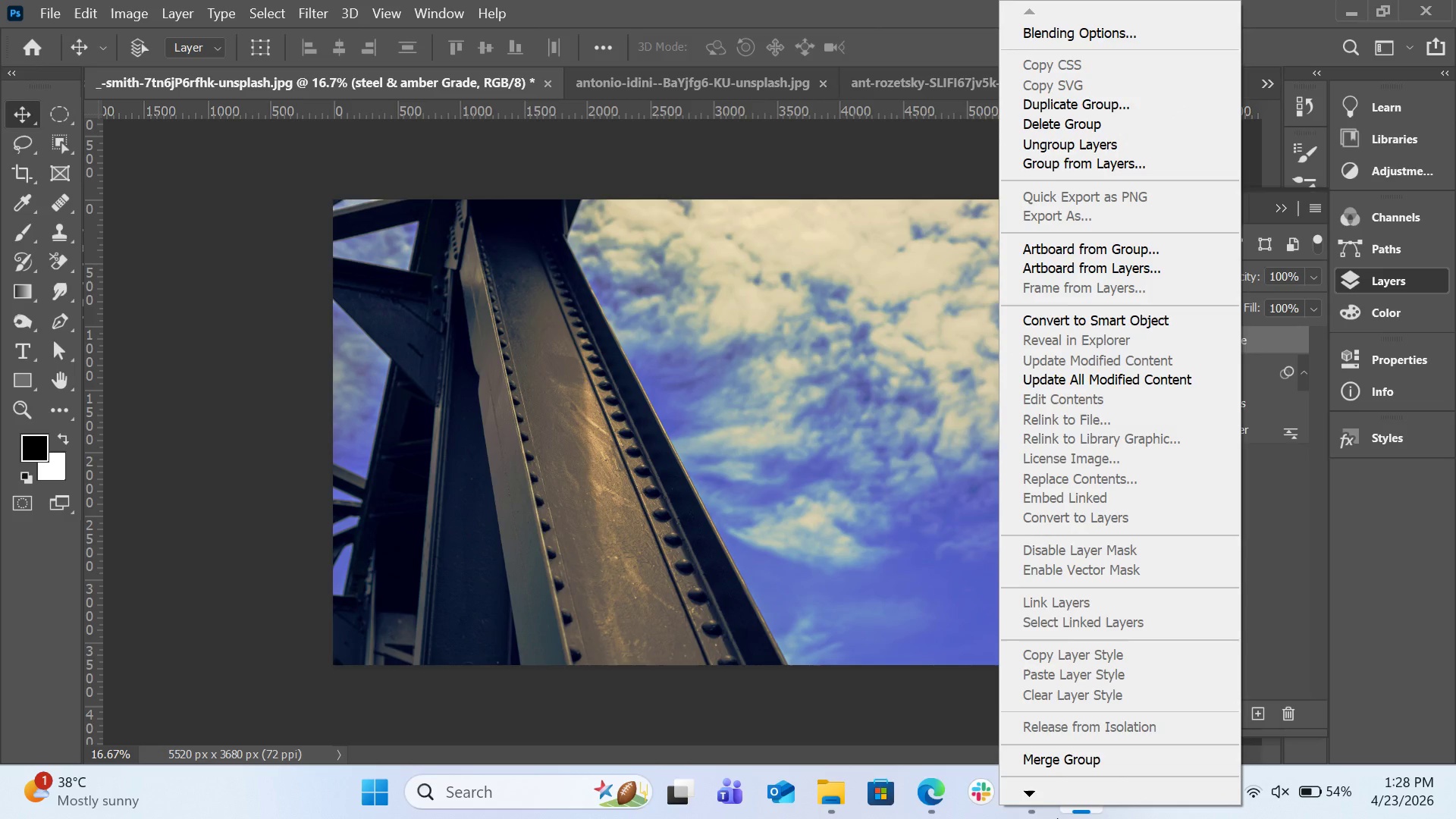 
wait(5.58)
 